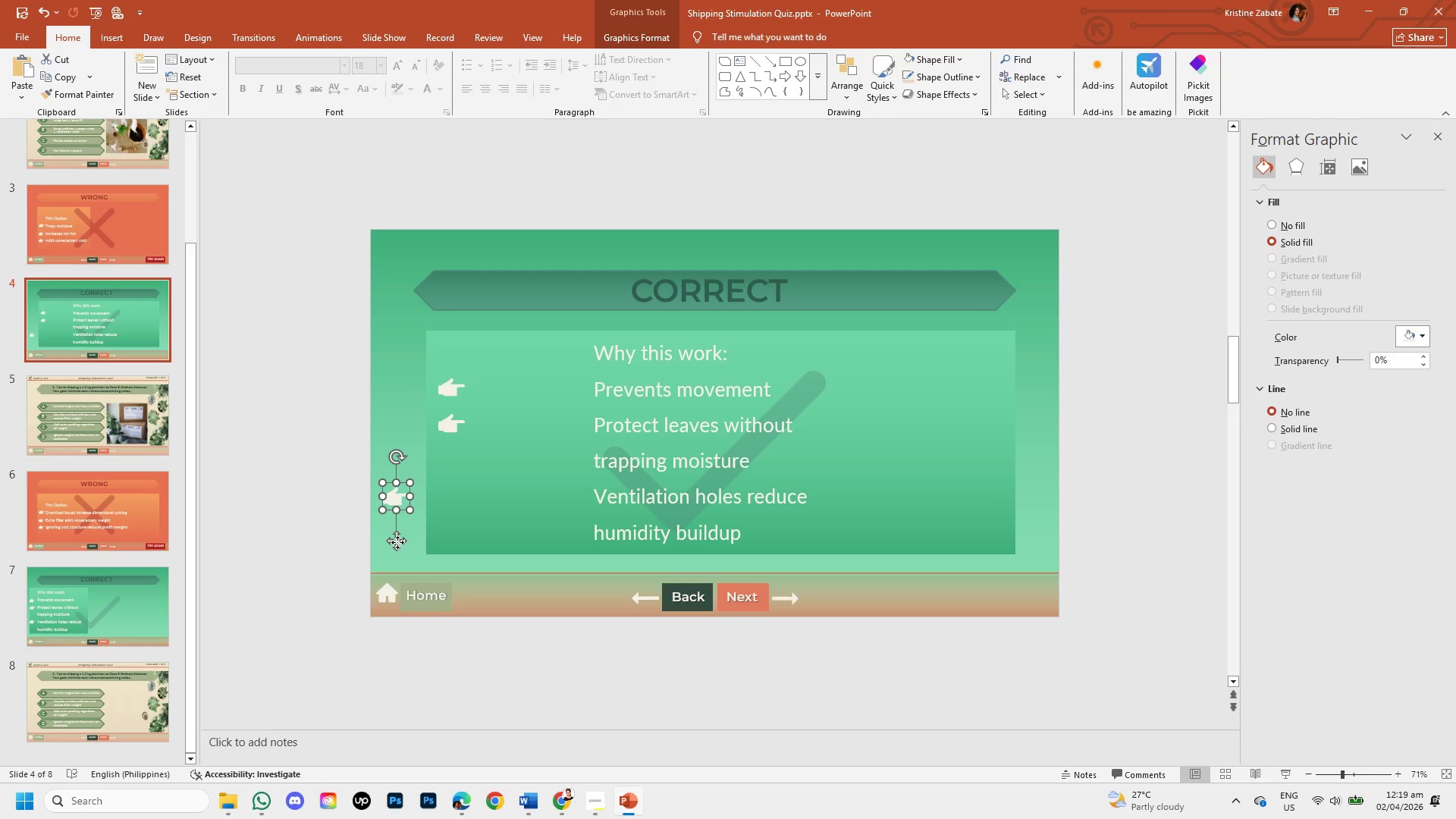 
left_click_drag(start_coordinate=[397, 542], to_coordinate=[452, 541])
 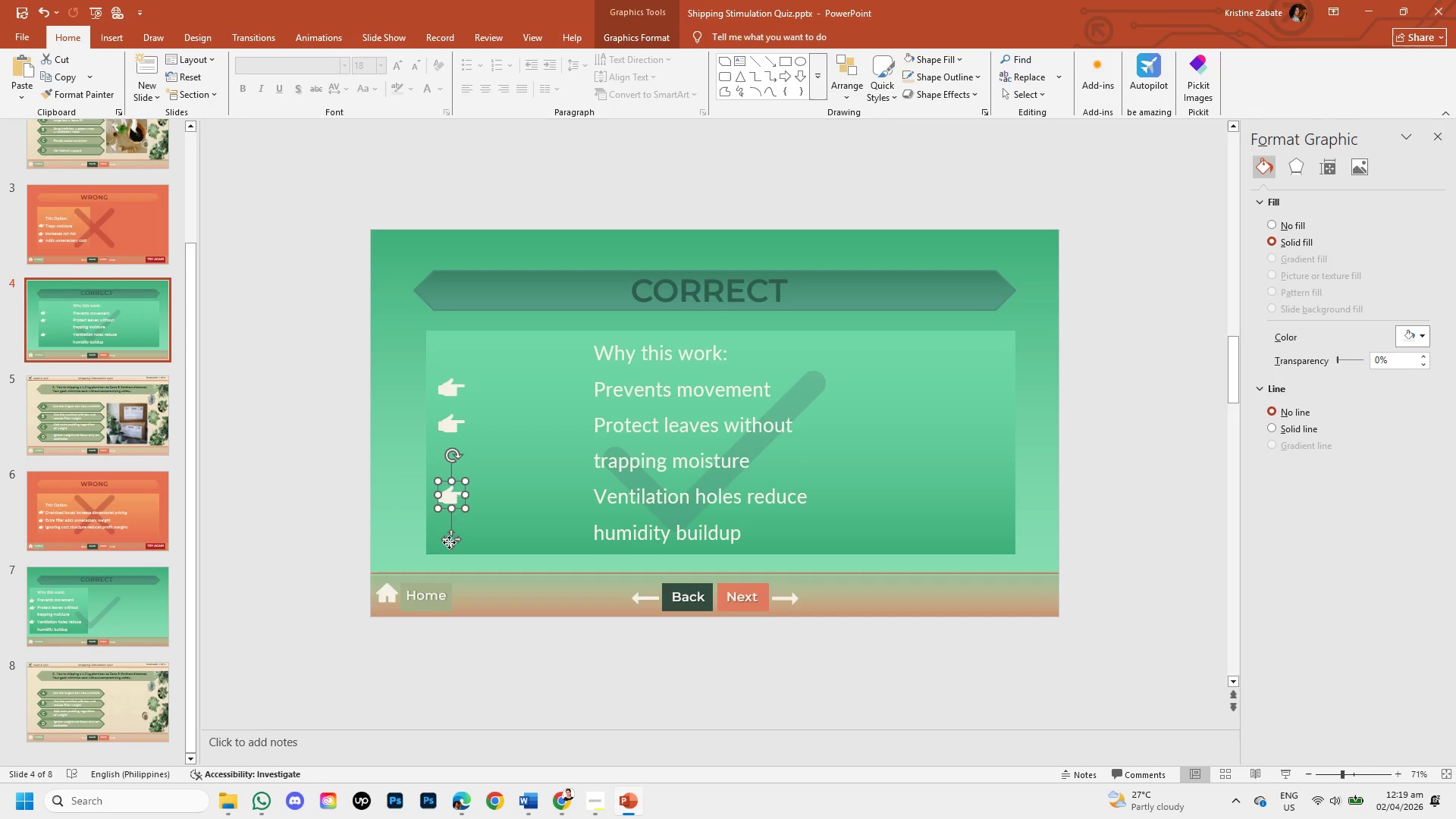 
key(ArrowDown)
 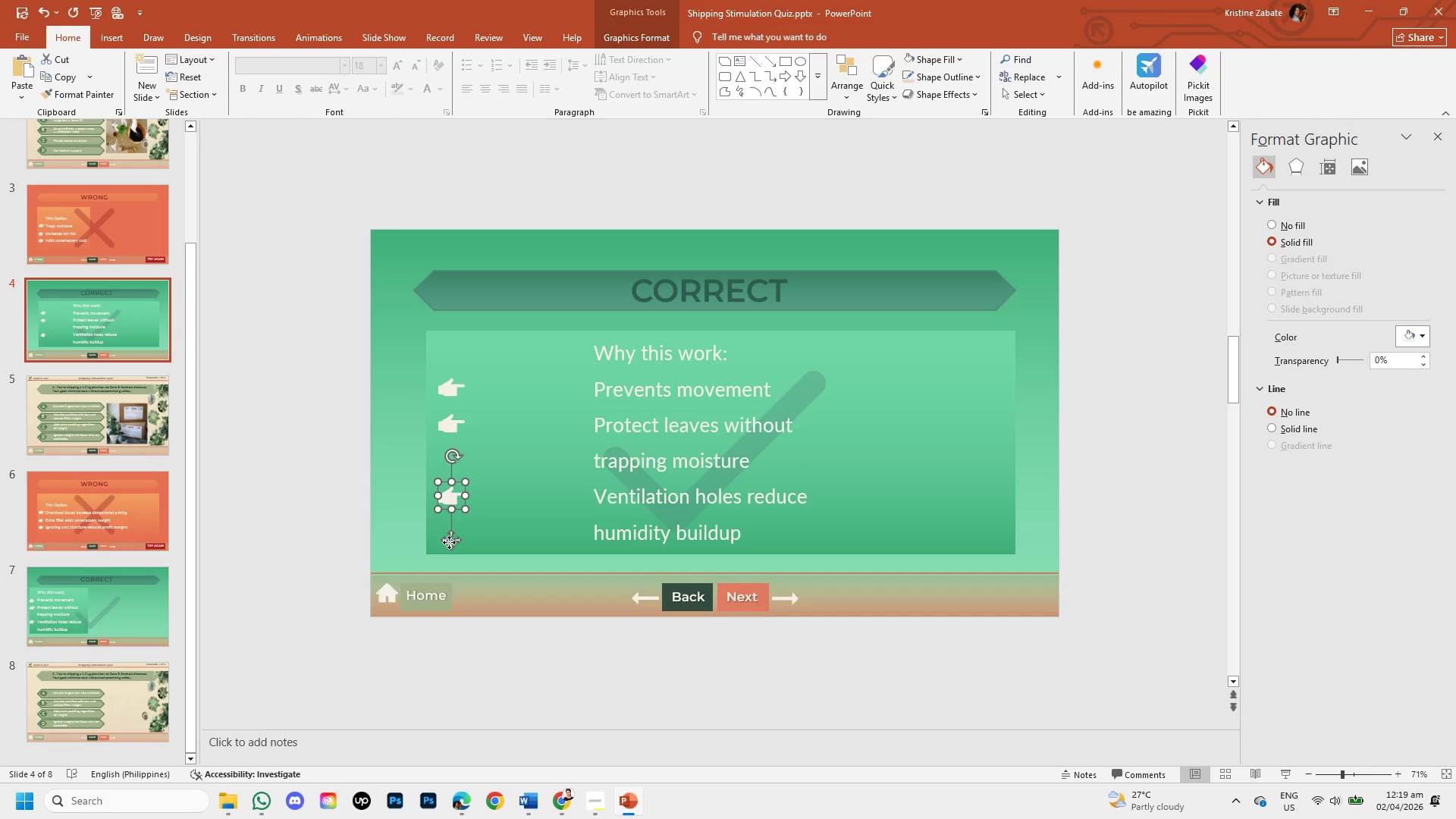 
key(ArrowDown)
 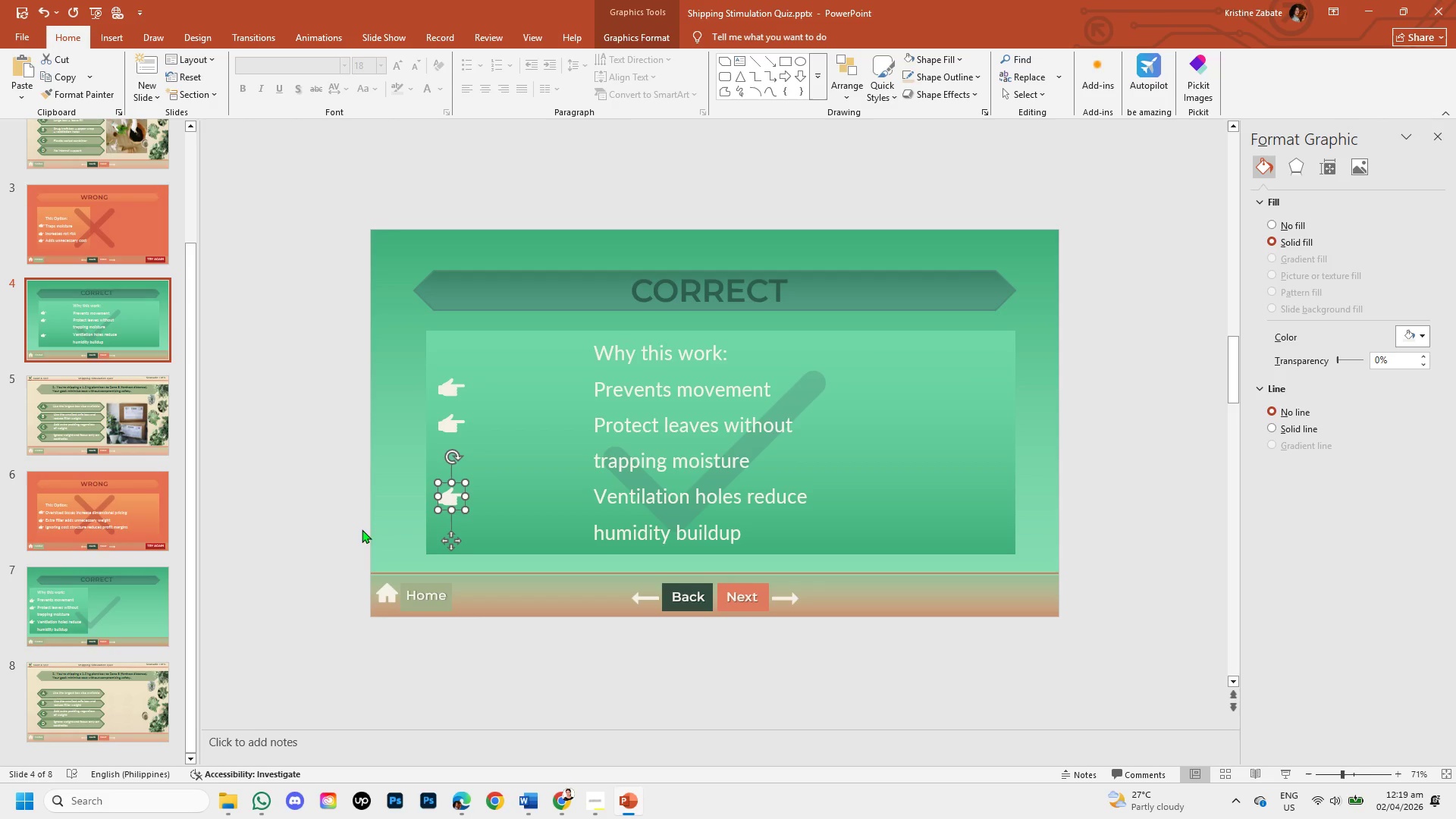 
left_click_drag(start_coordinate=[300, 443], to_coordinate=[126, 519])
 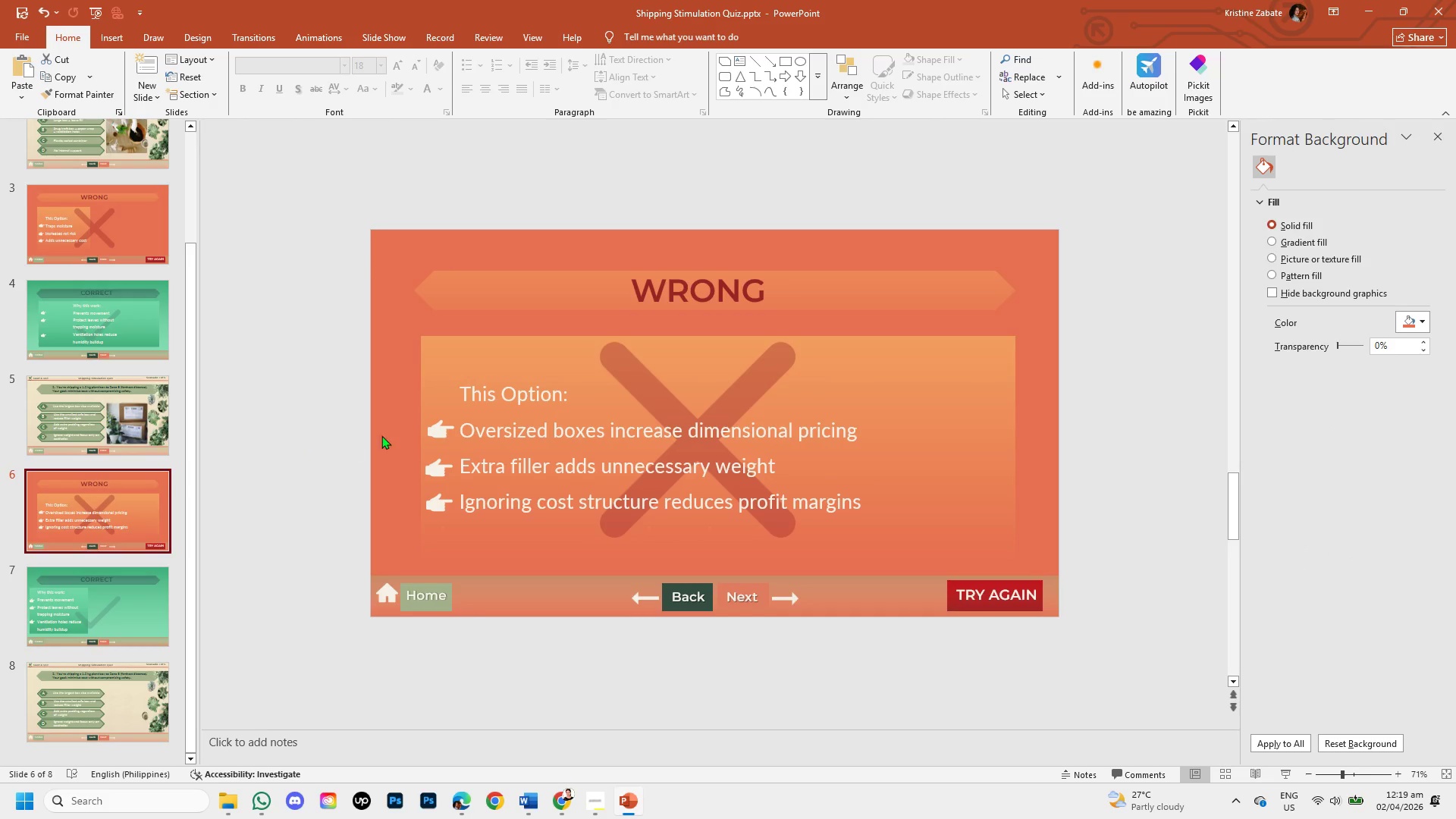 
left_click([126, 519])
 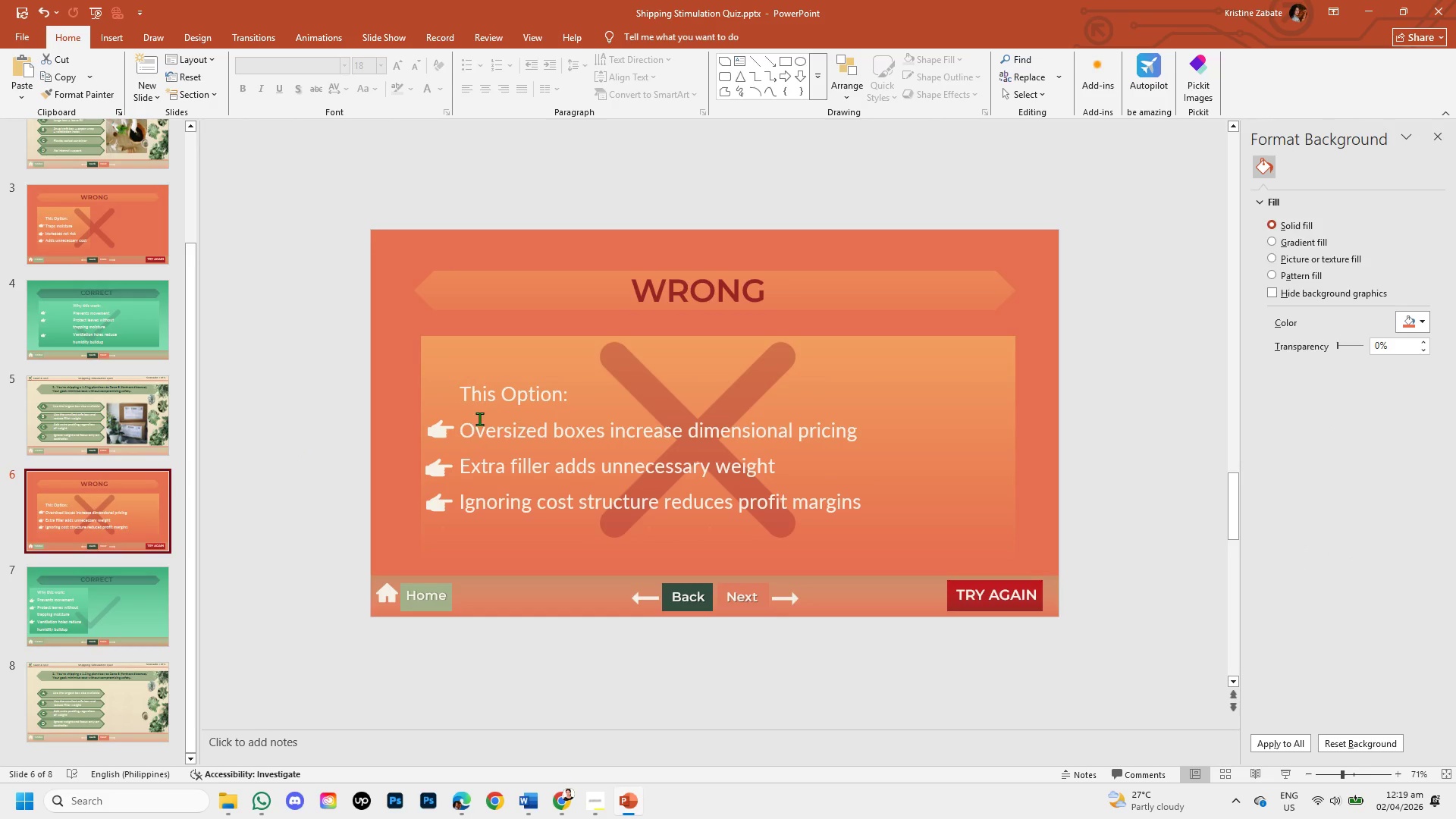 
left_click([482, 429])
 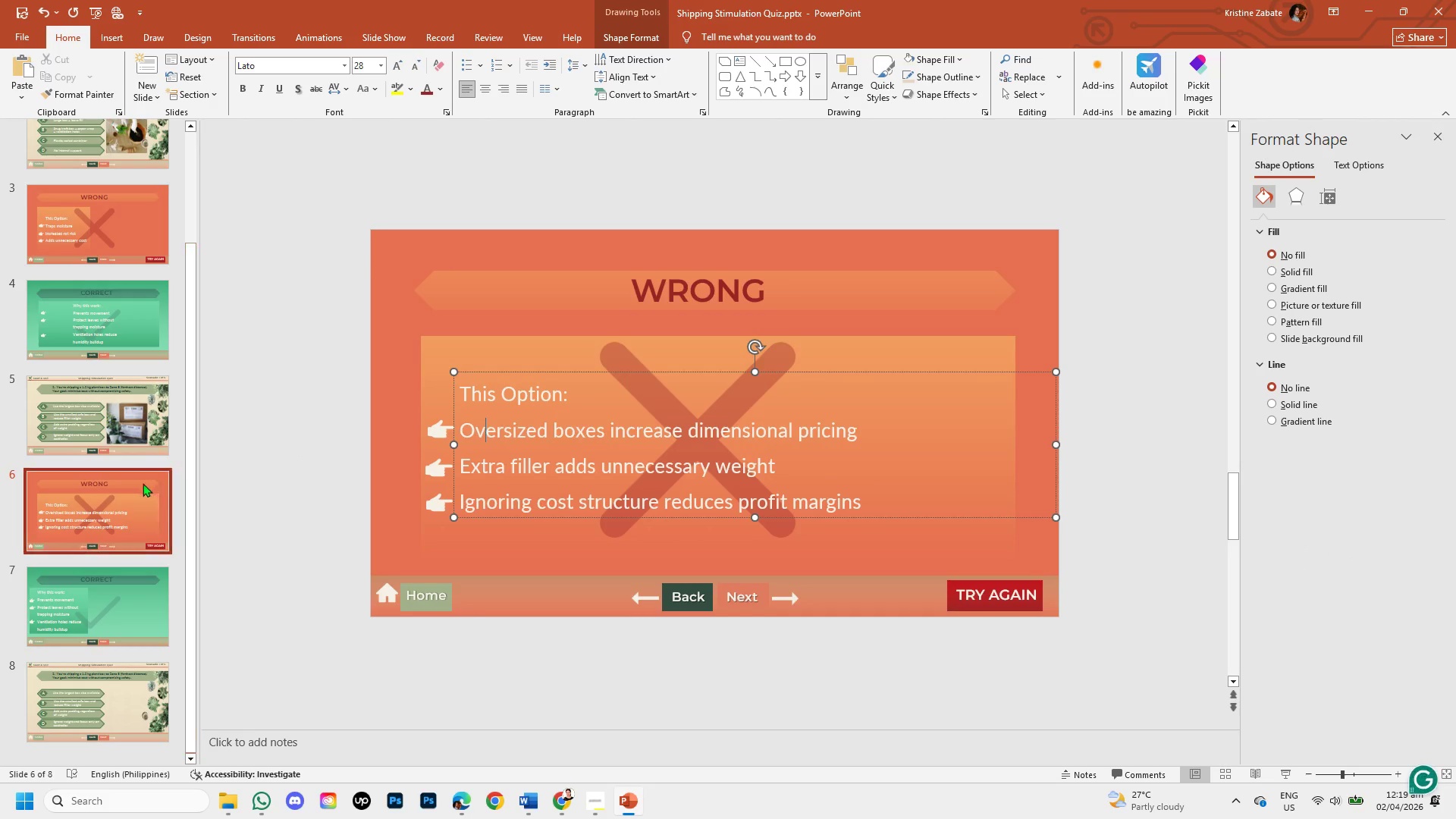 
left_click([108, 343])
 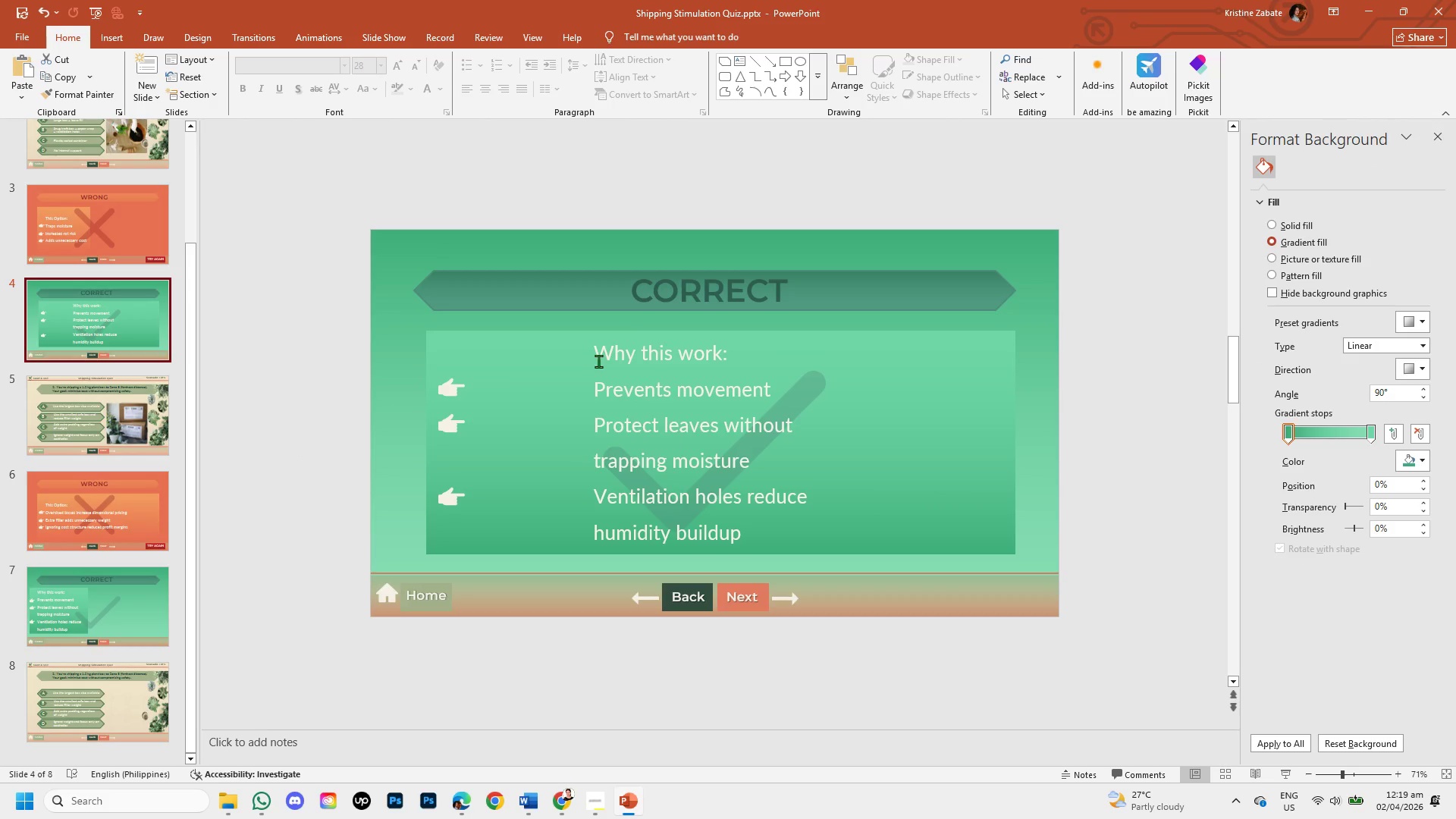 
left_click([595, 349])
 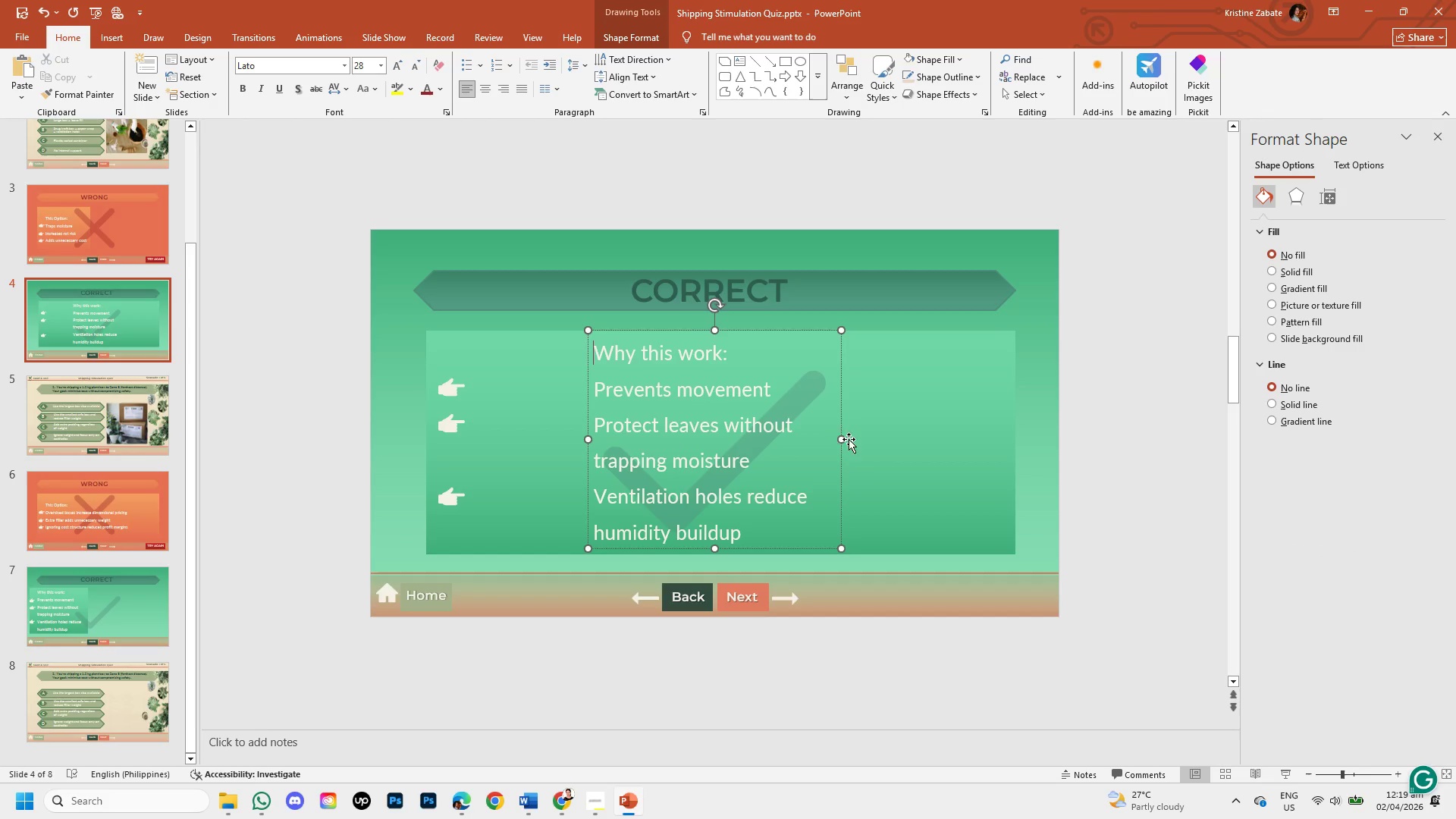 
left_click_drag(start_coordinate=[843, 436], to_coordinate=[1008, 453])
 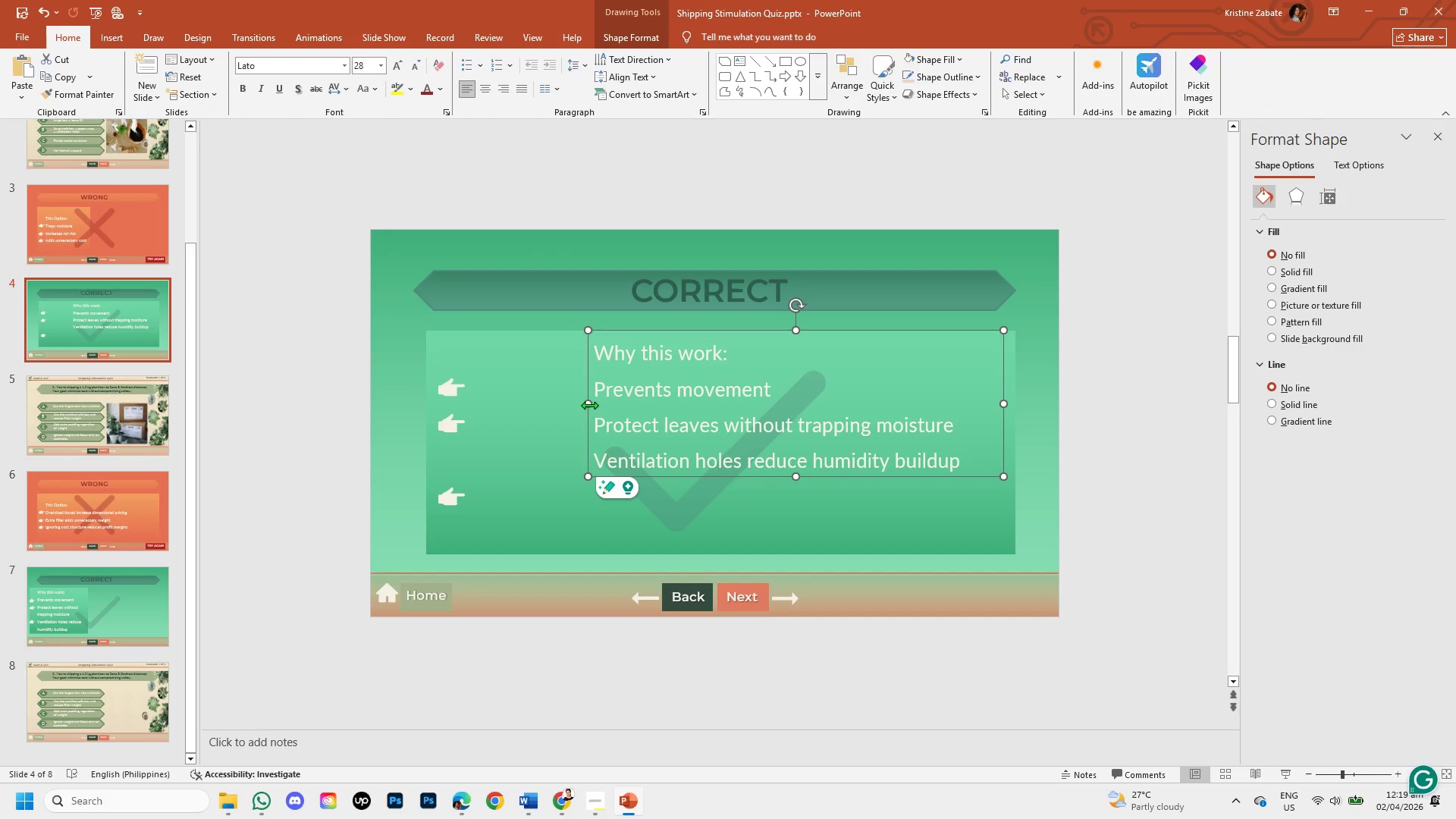 
left_click_drag(start_coordinate=[589, 405], to_coordinate=[478, 408])
 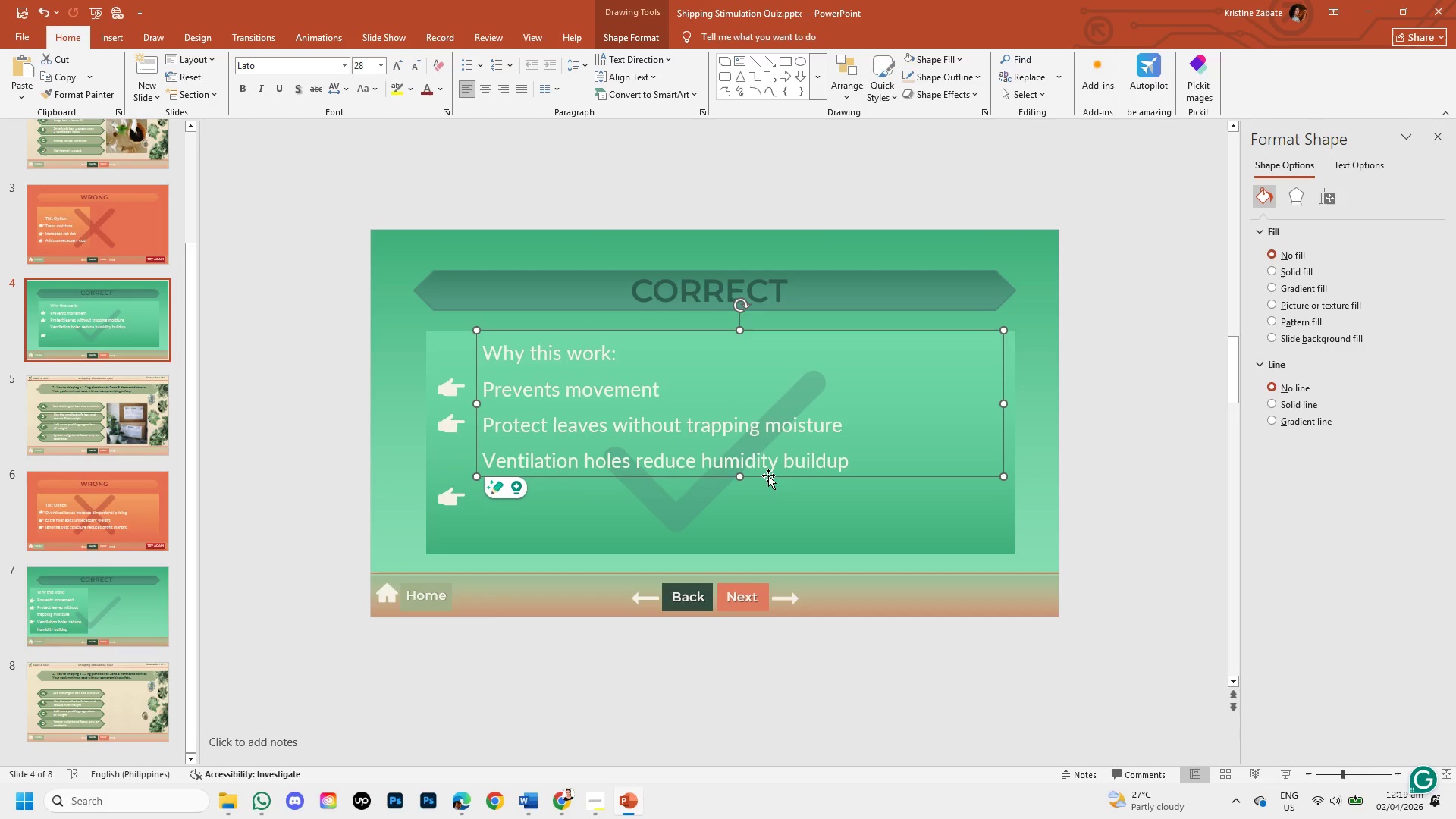 
left_click_drag(start_coordinate=[768, 475], to_coordinate=[773, 509])
 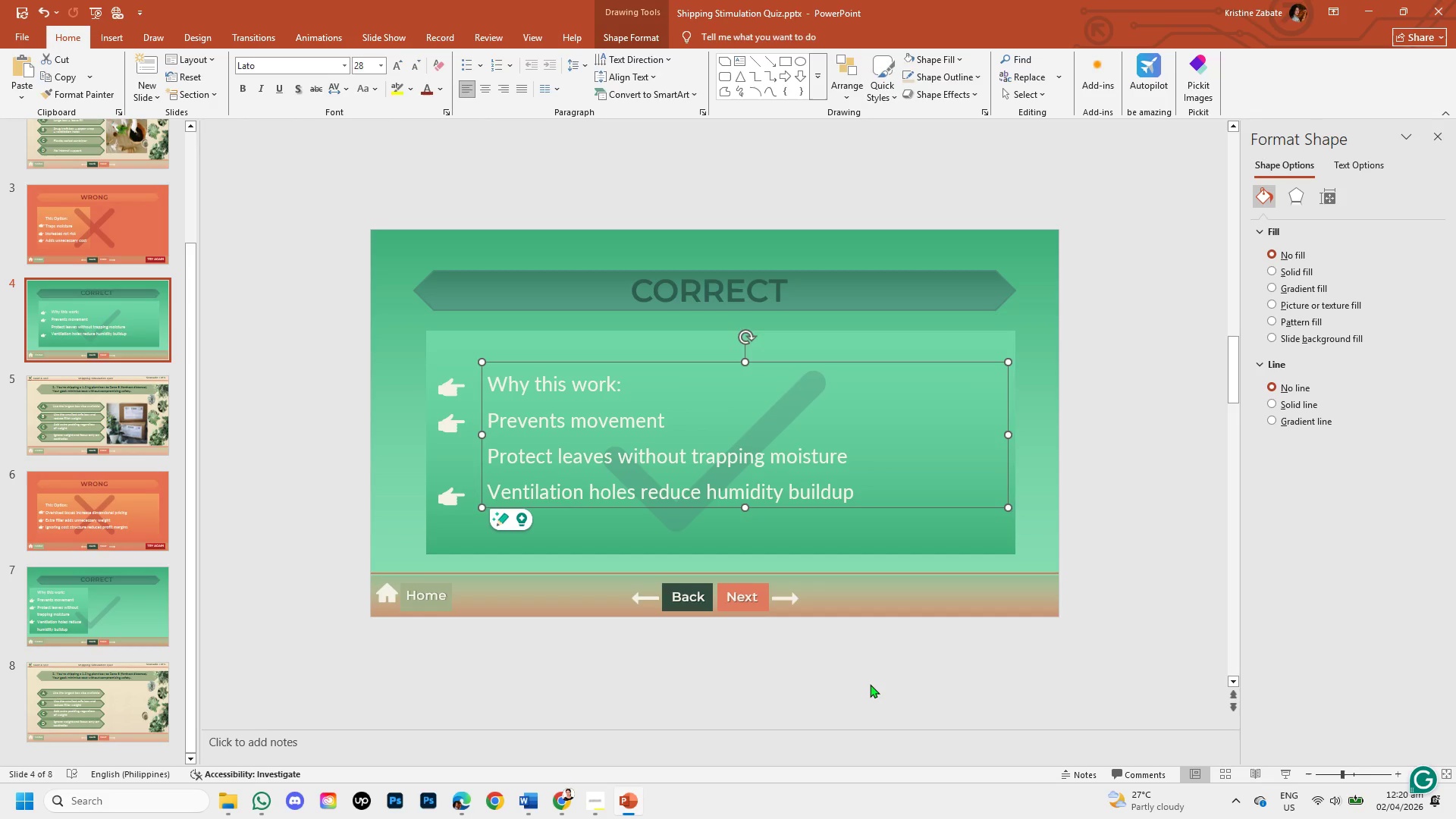 
left_click([870, 684])
 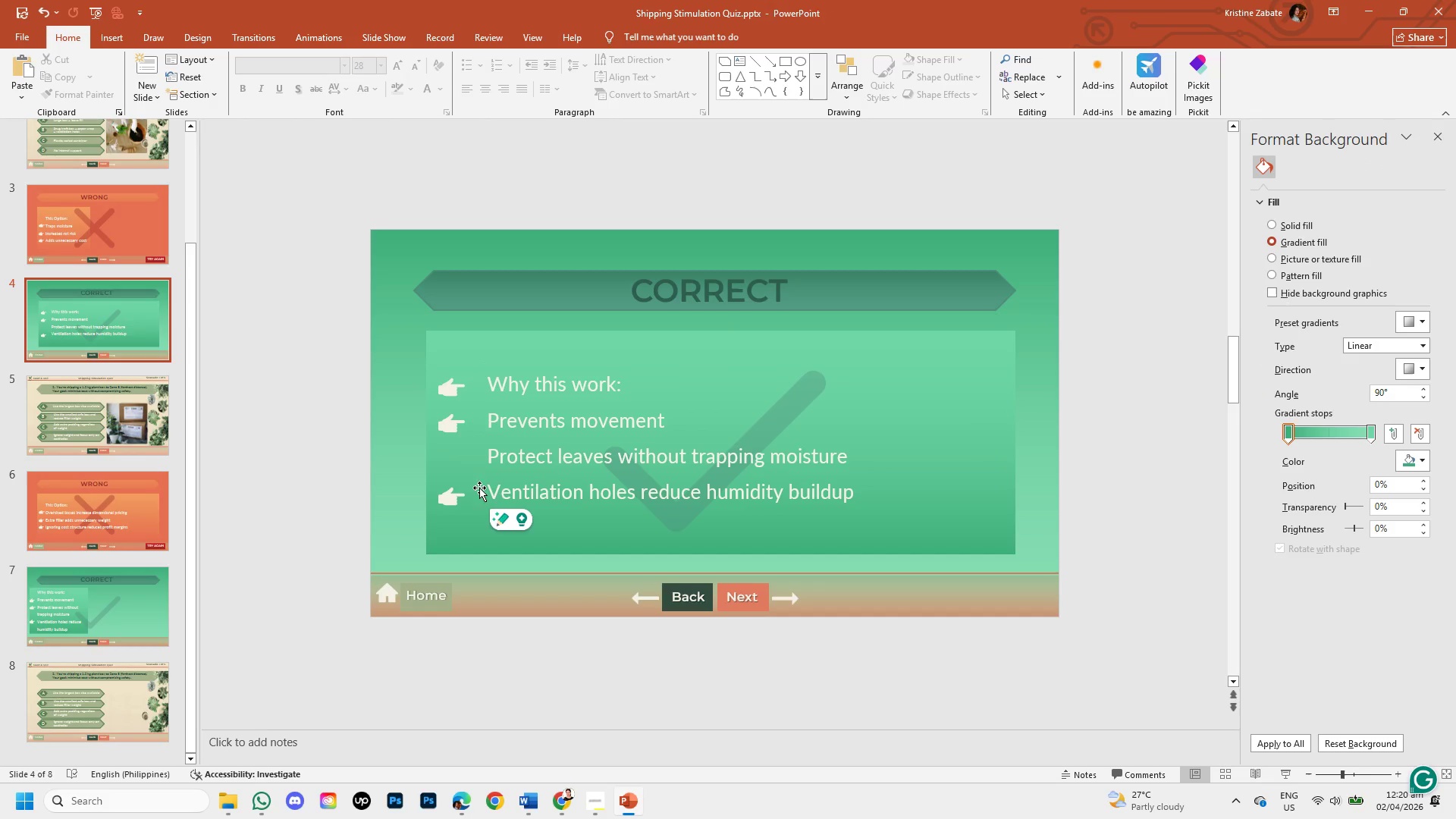 
left_click([447, 498])
 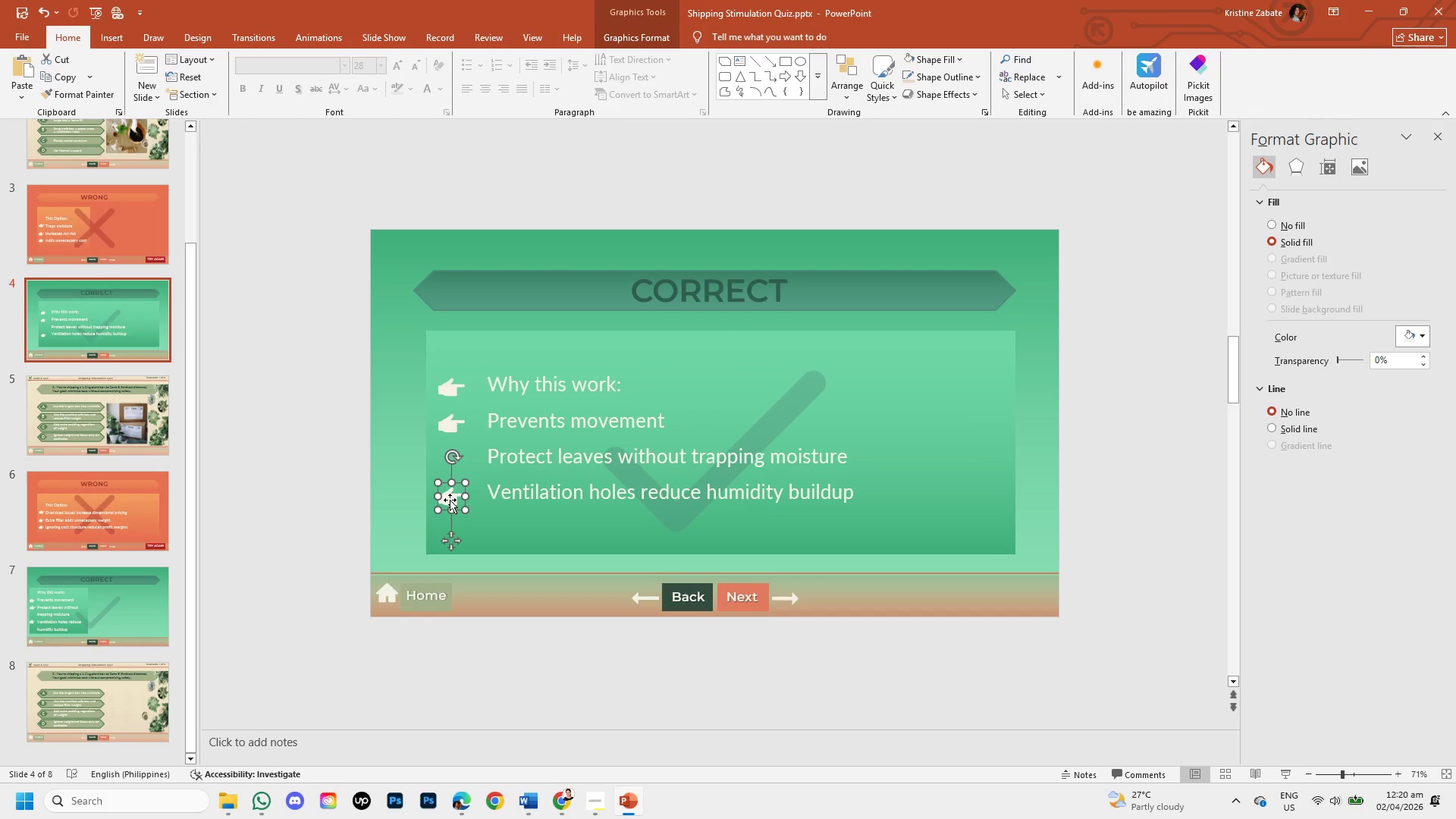 
key(ArrowUp)
 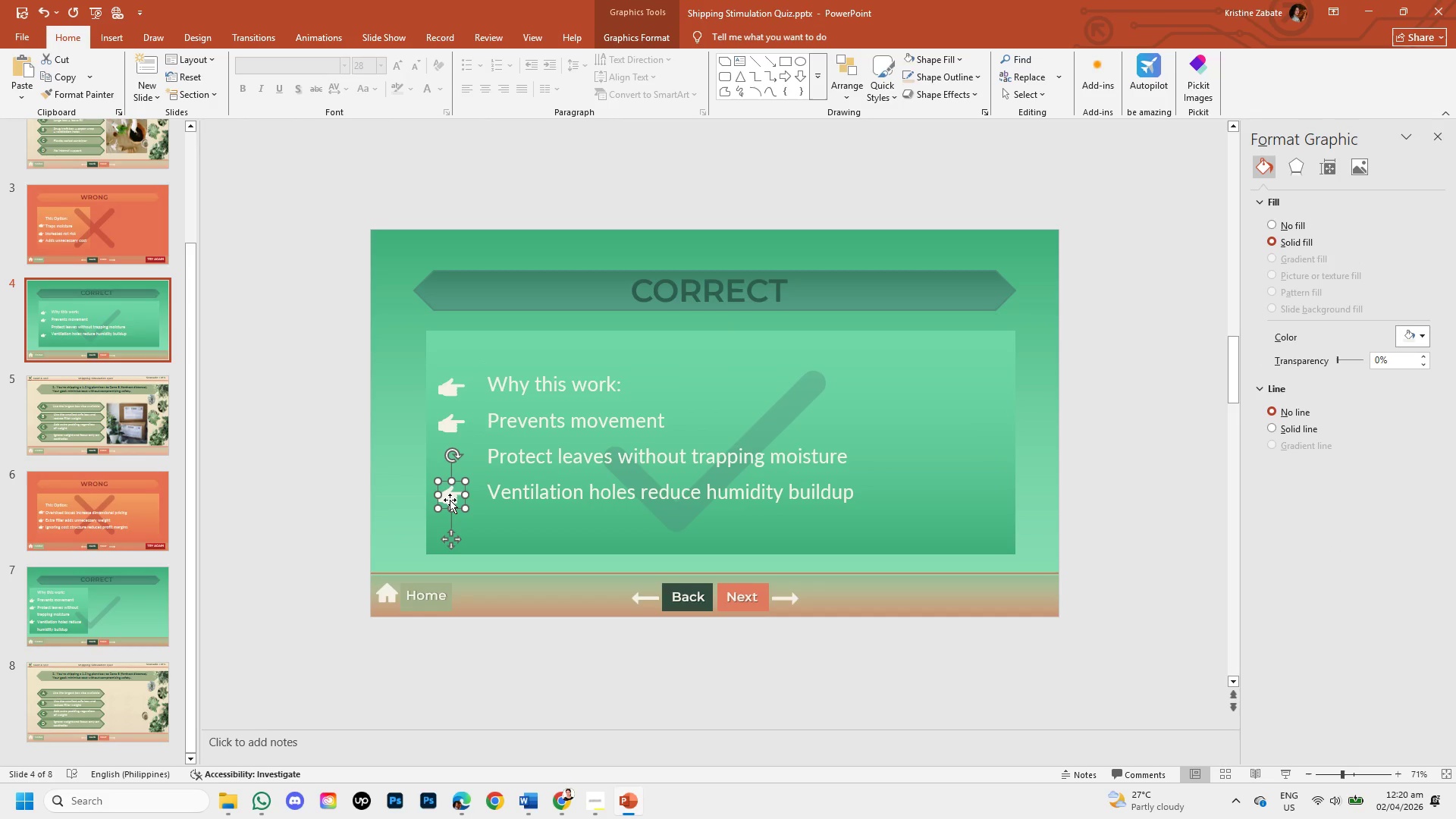 
key(ArrowUp)
 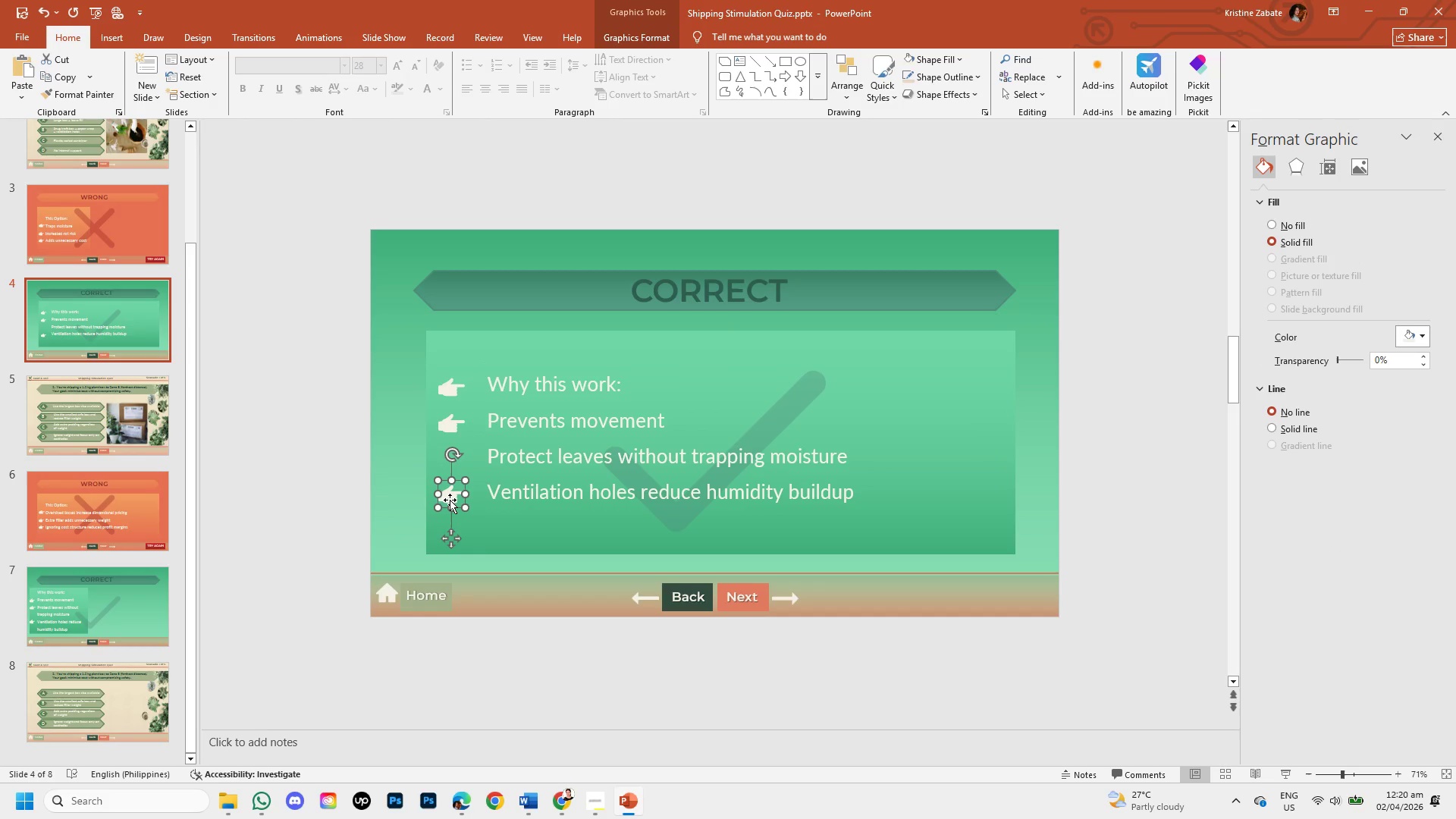 
key(ArrowUp)
 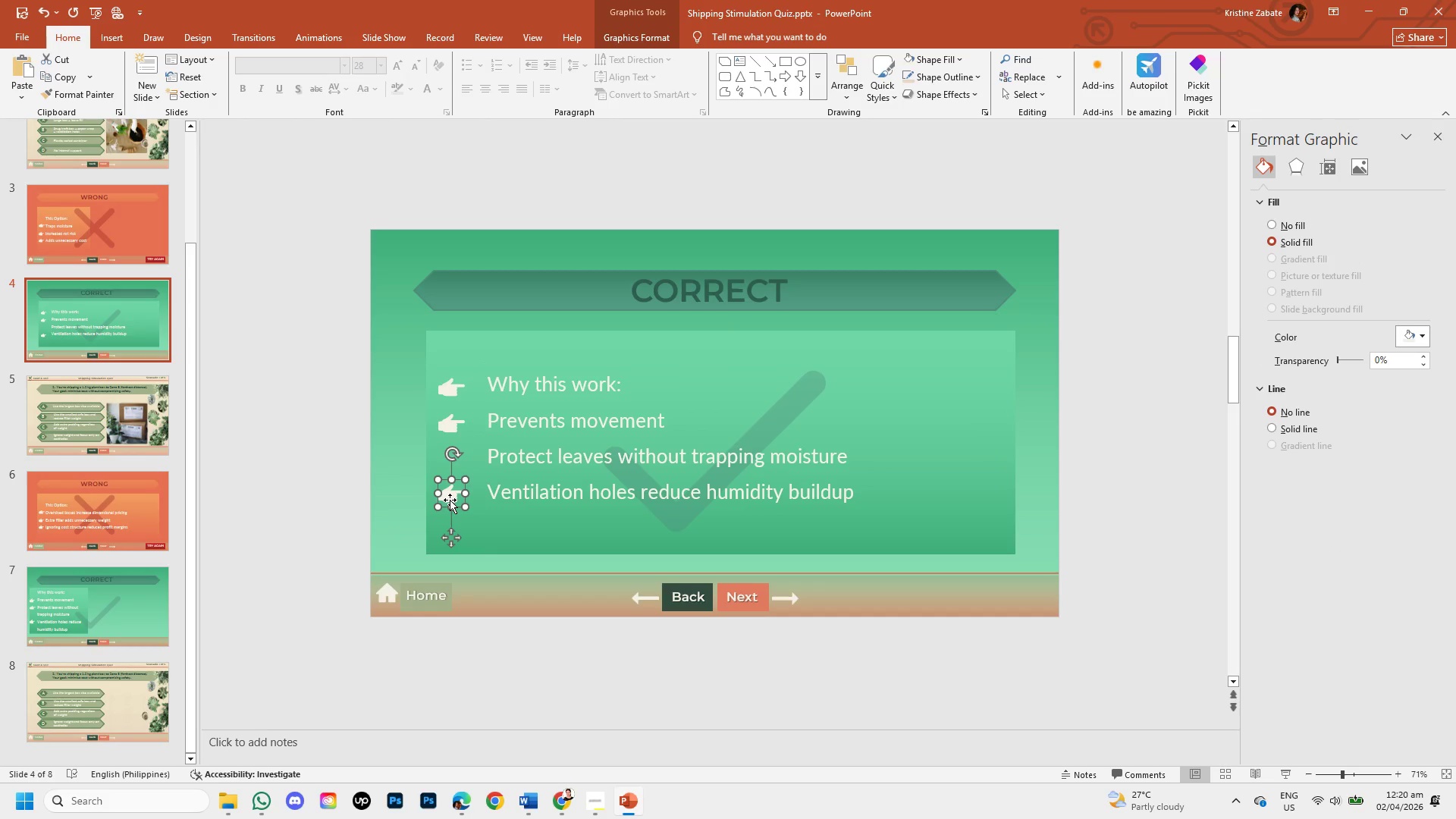 
key(ArrowUp)
 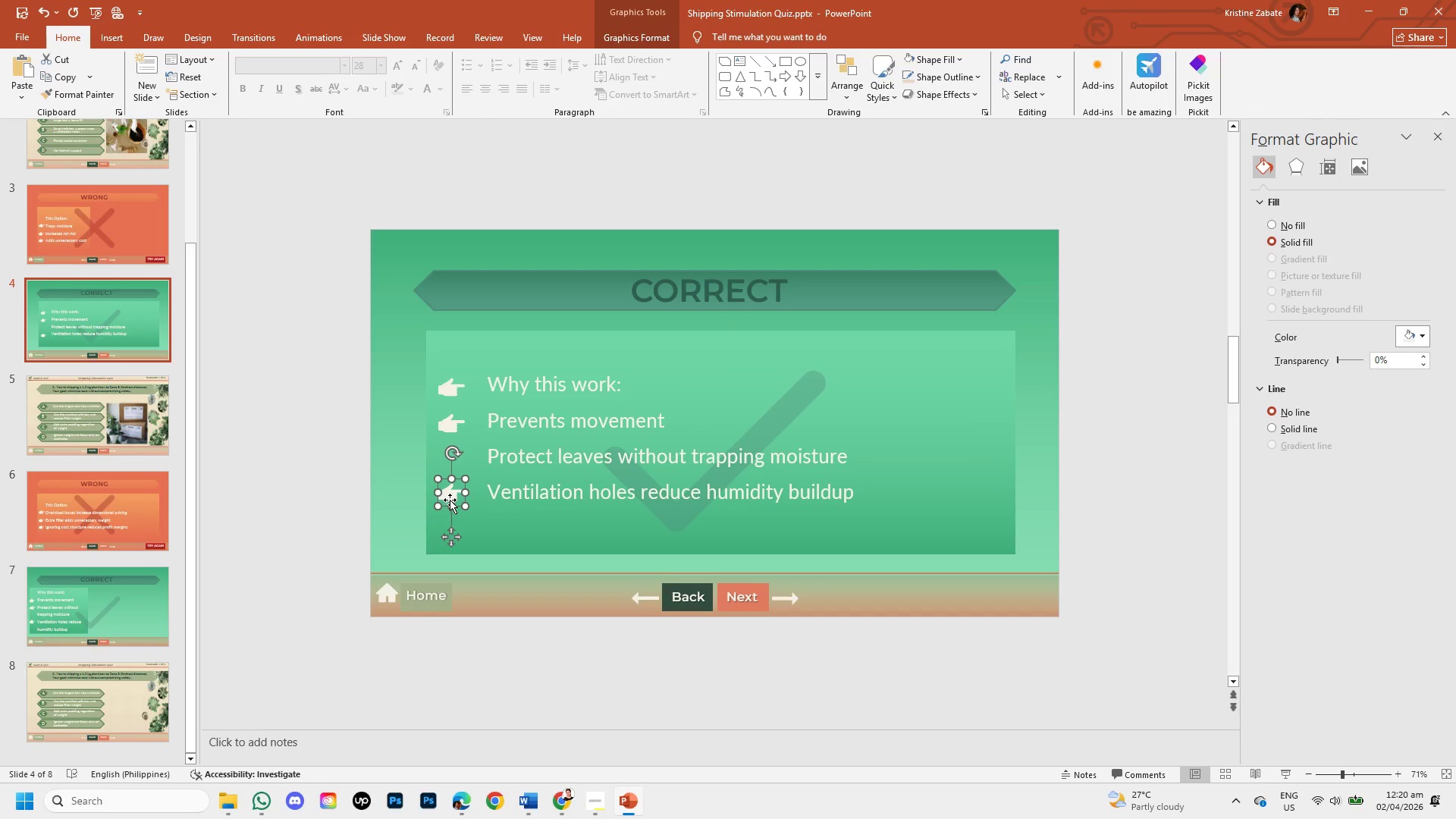 
key(ArrowUp)
 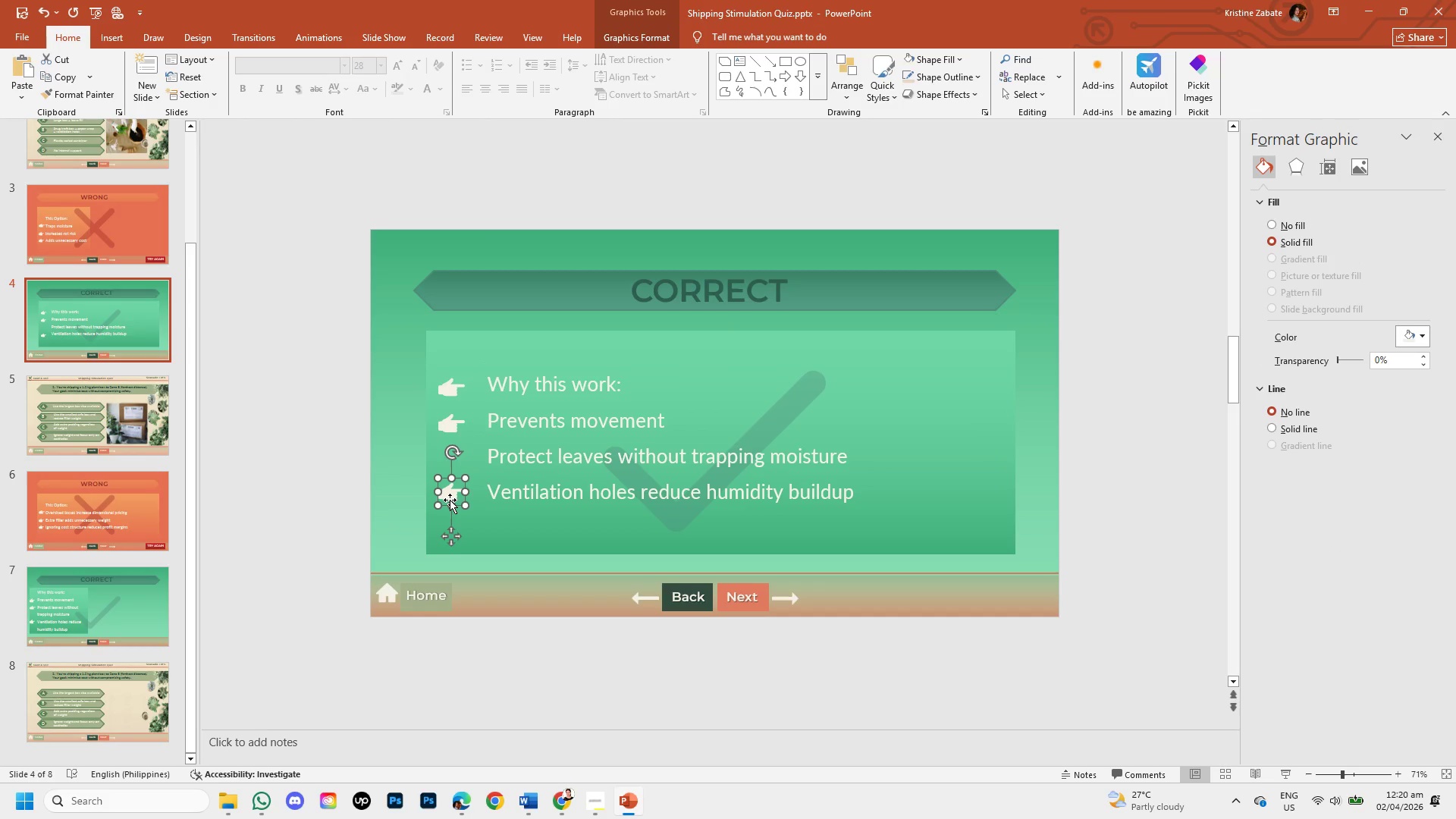 
key(ArrowUp)
 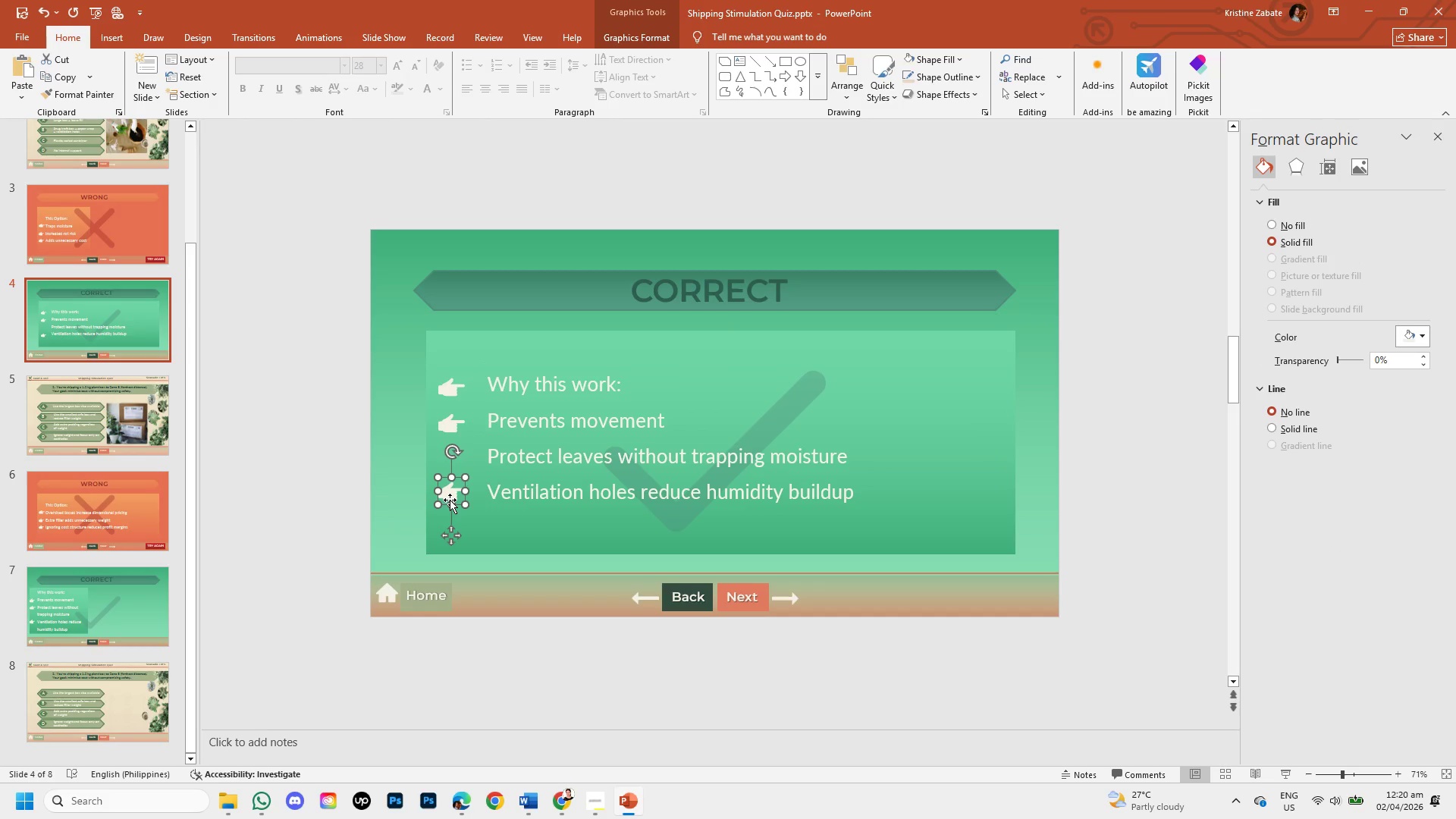 
key(ArrowUp)
 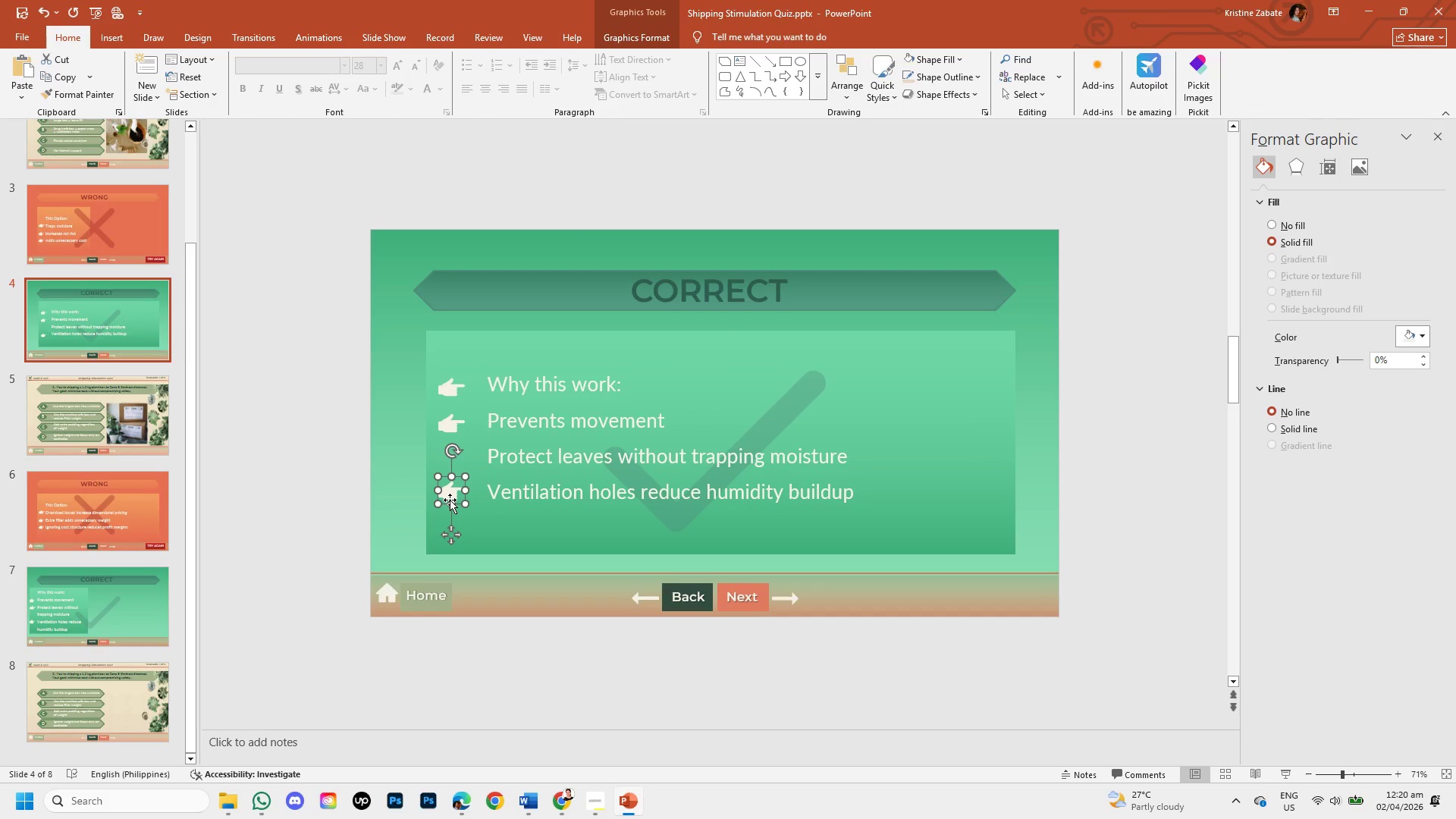 
key(ArrowUp)
 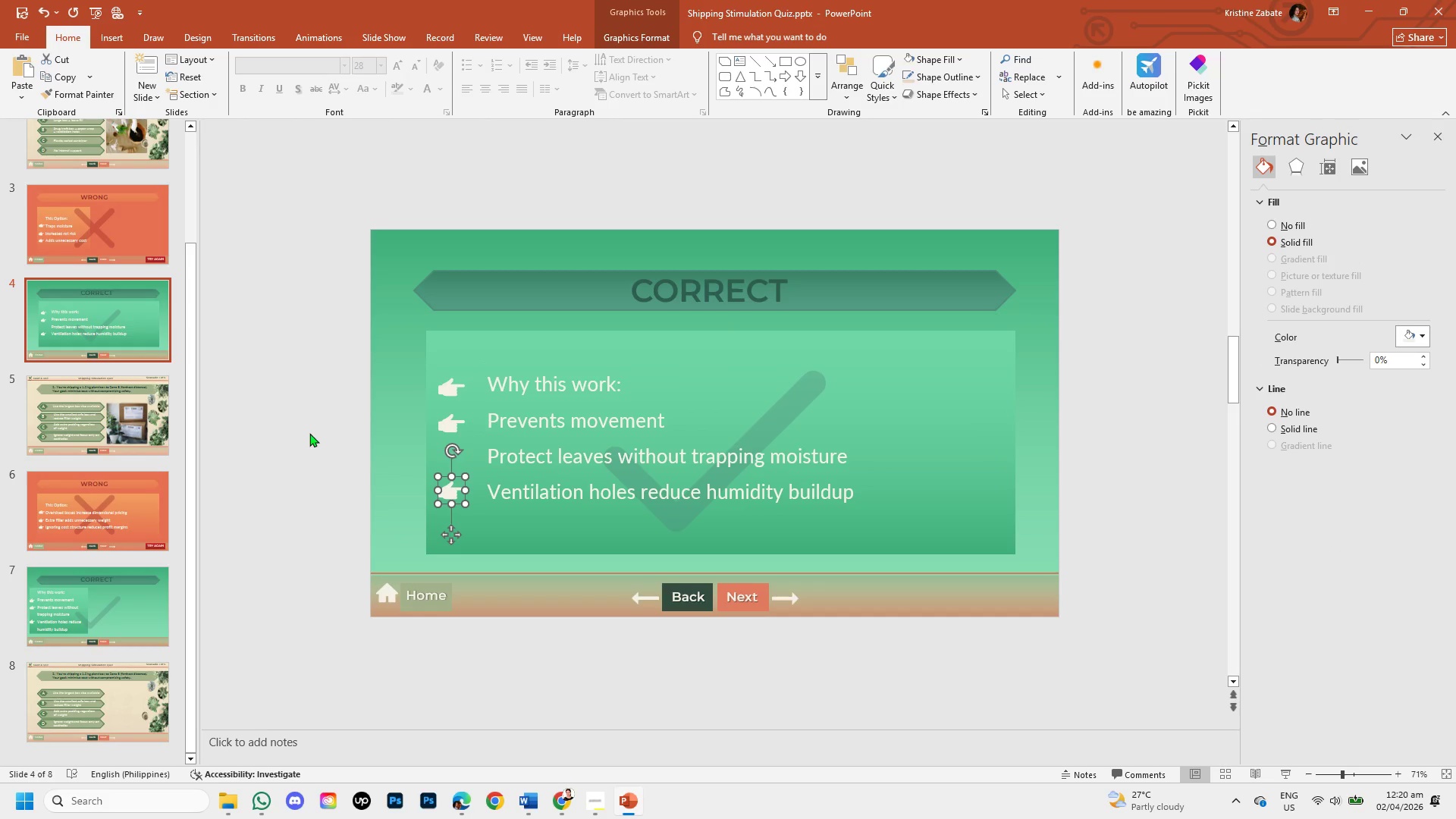 
left_click_drag(start_coordinate=[309, 433], to_coordinate=[177, 549])
 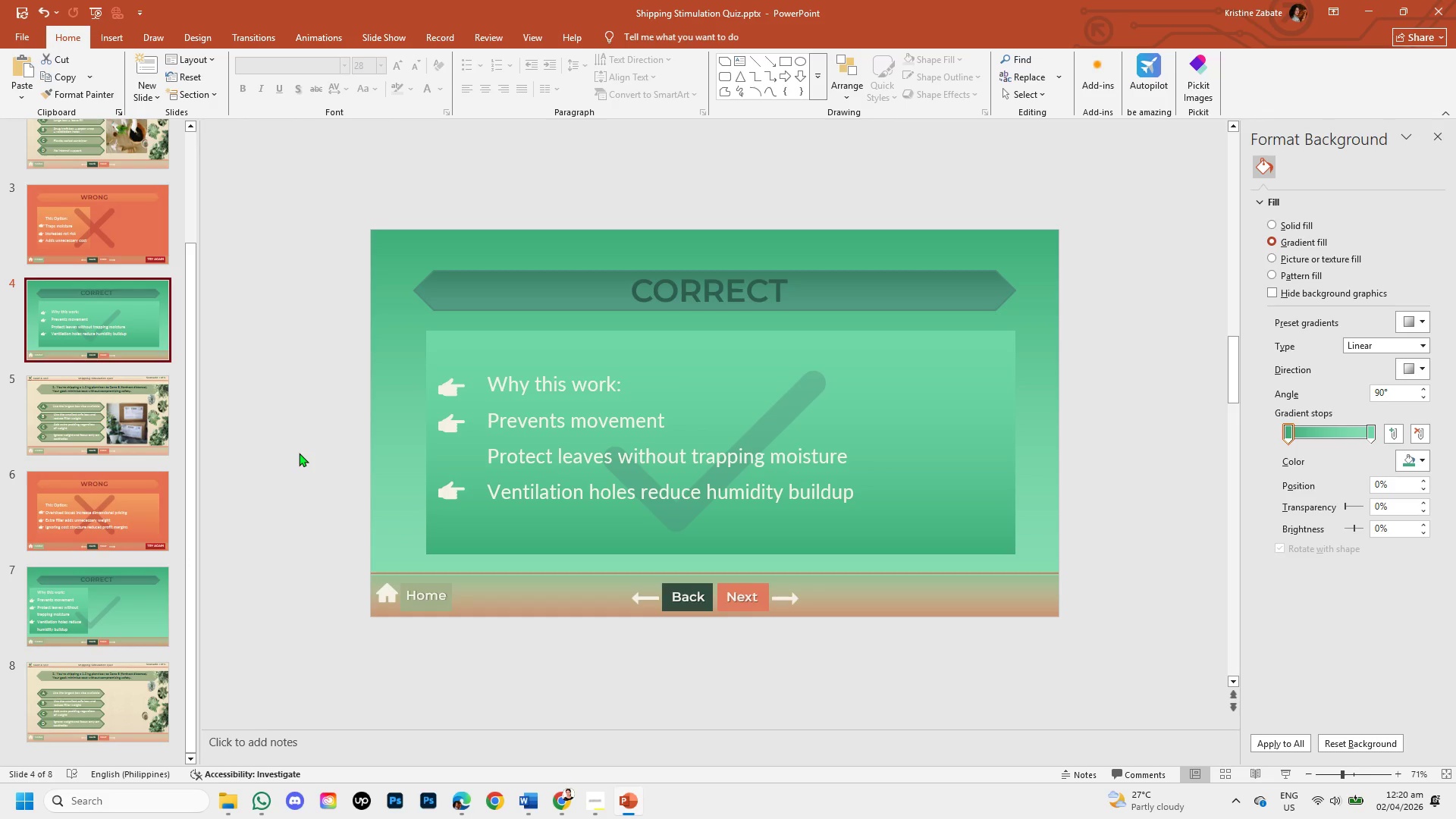 
left_click([299, 453])
 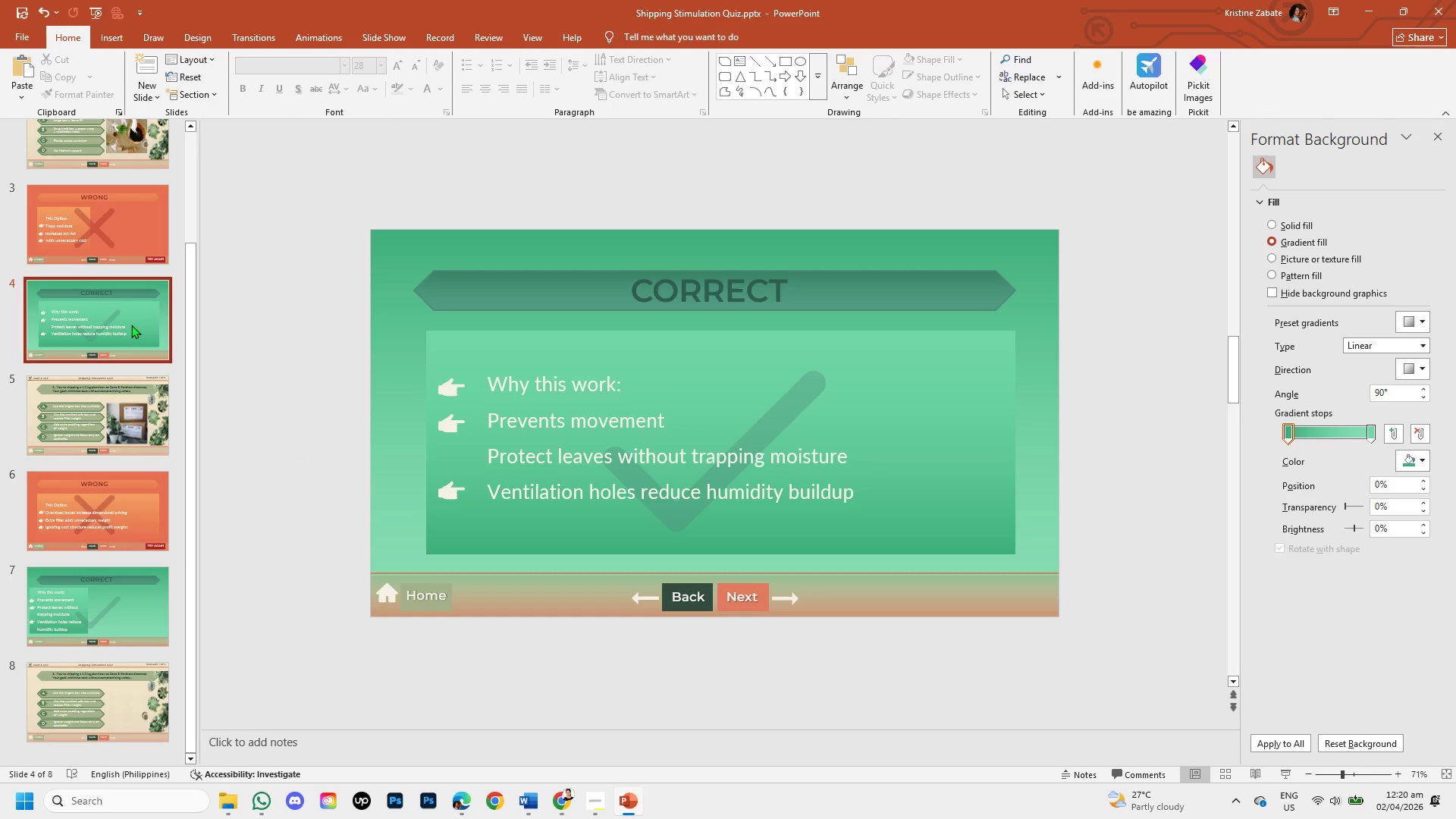 
left_click([131, 325])
 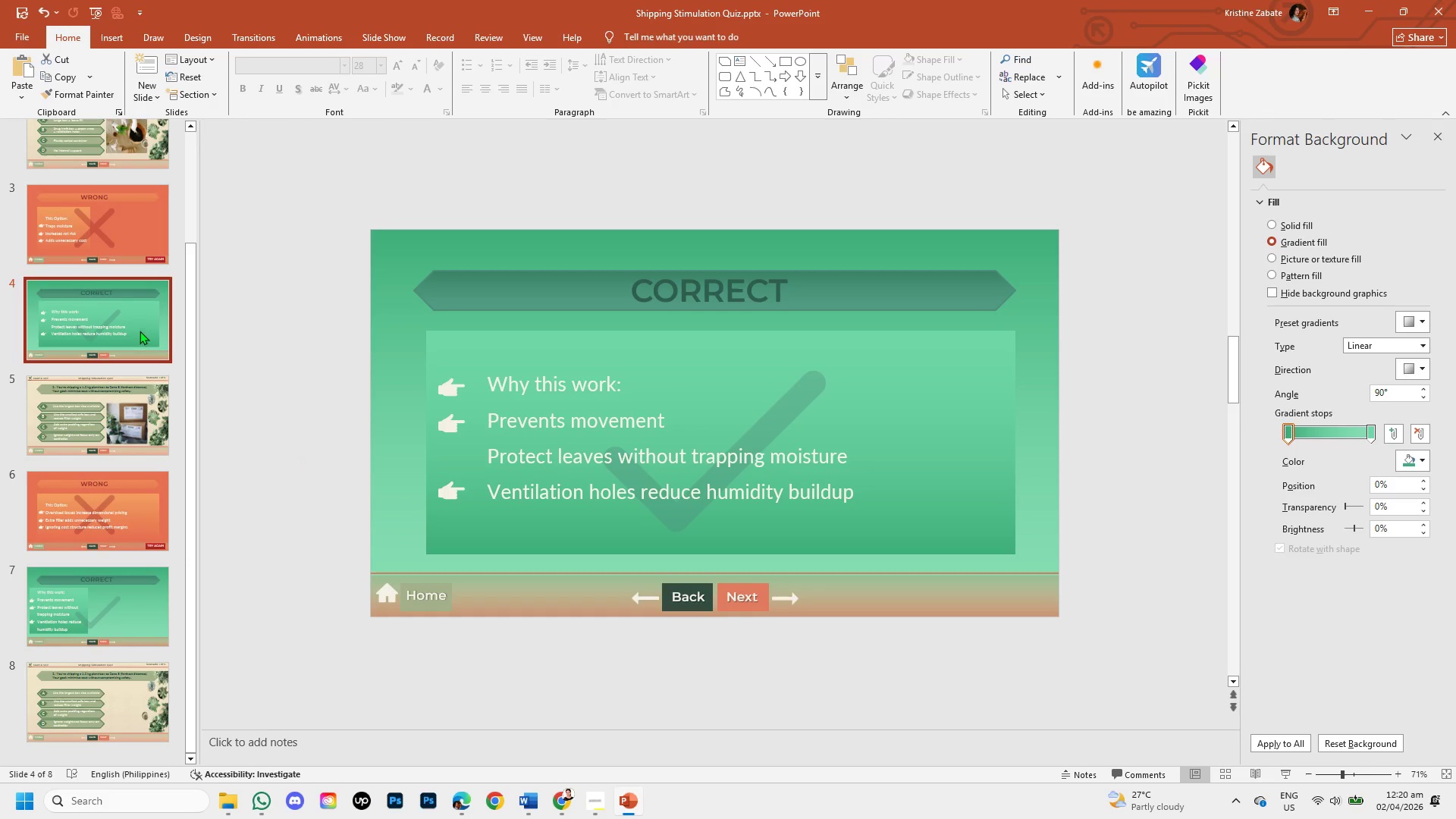 
right_click([139, 325])
 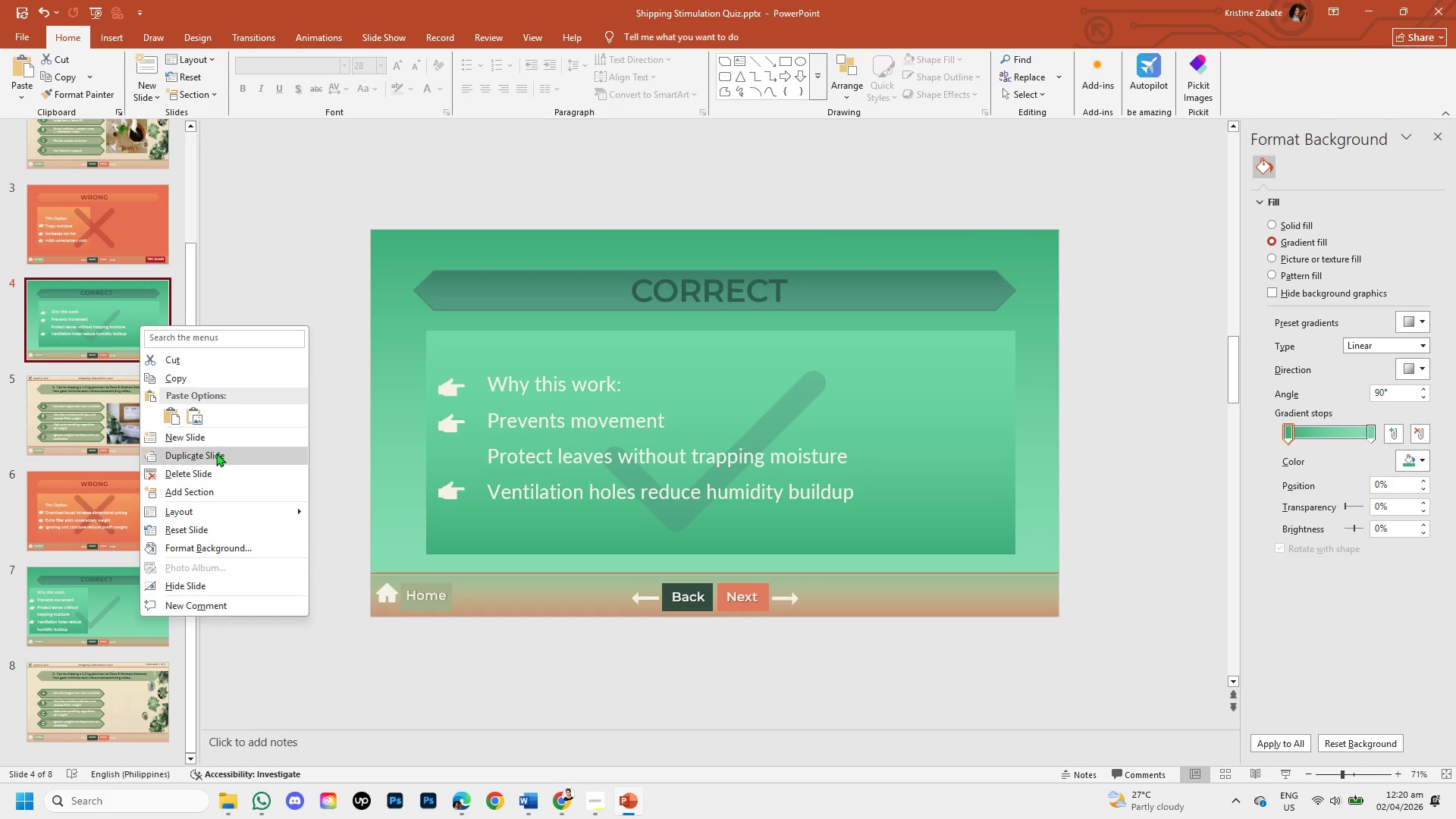 
left_click([216, 453])
 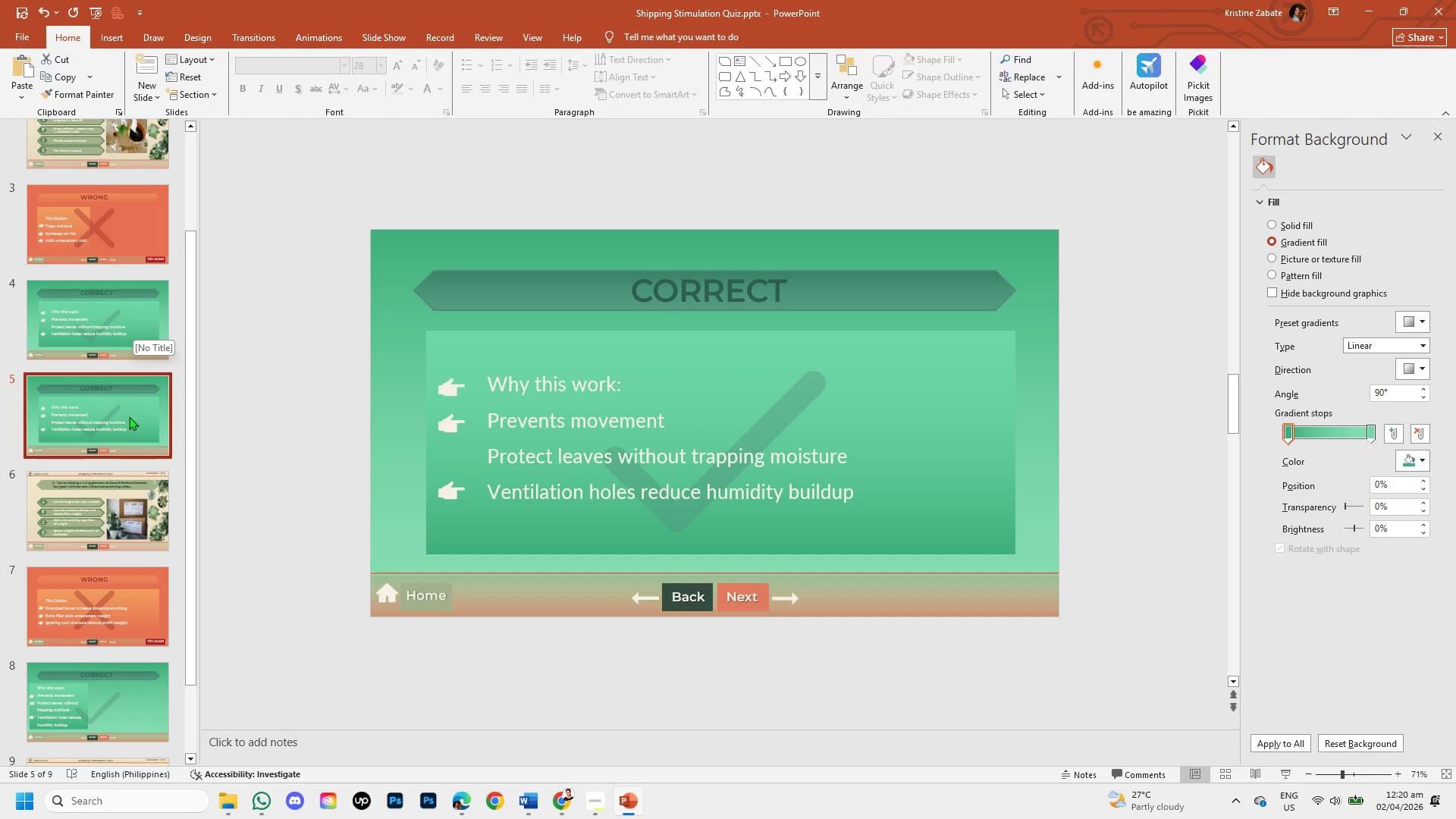 
left_click_drag(start_coordinate=[127, 402], to_coordinate=[122, 670])
 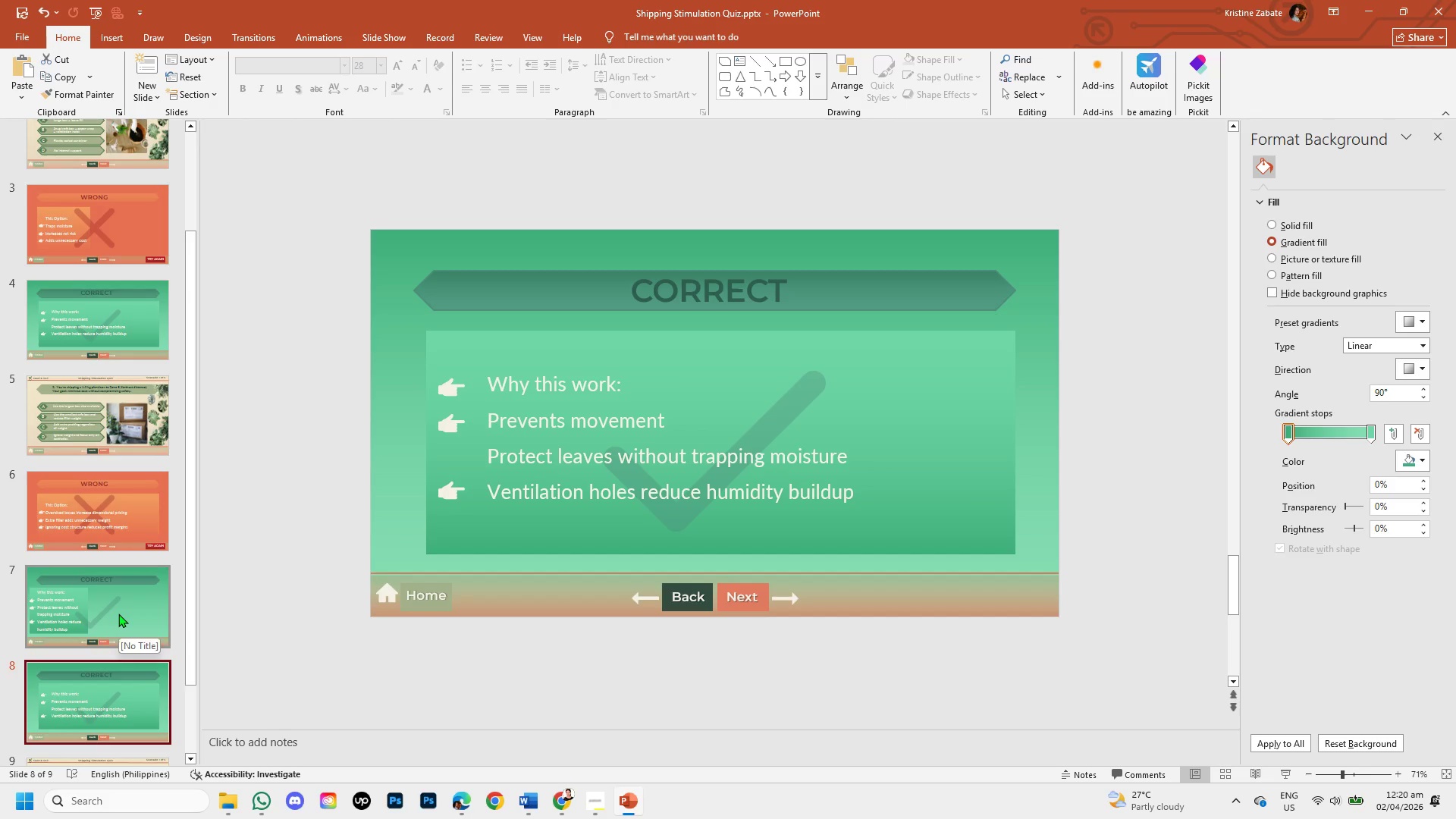 
left_click([118, 613])
 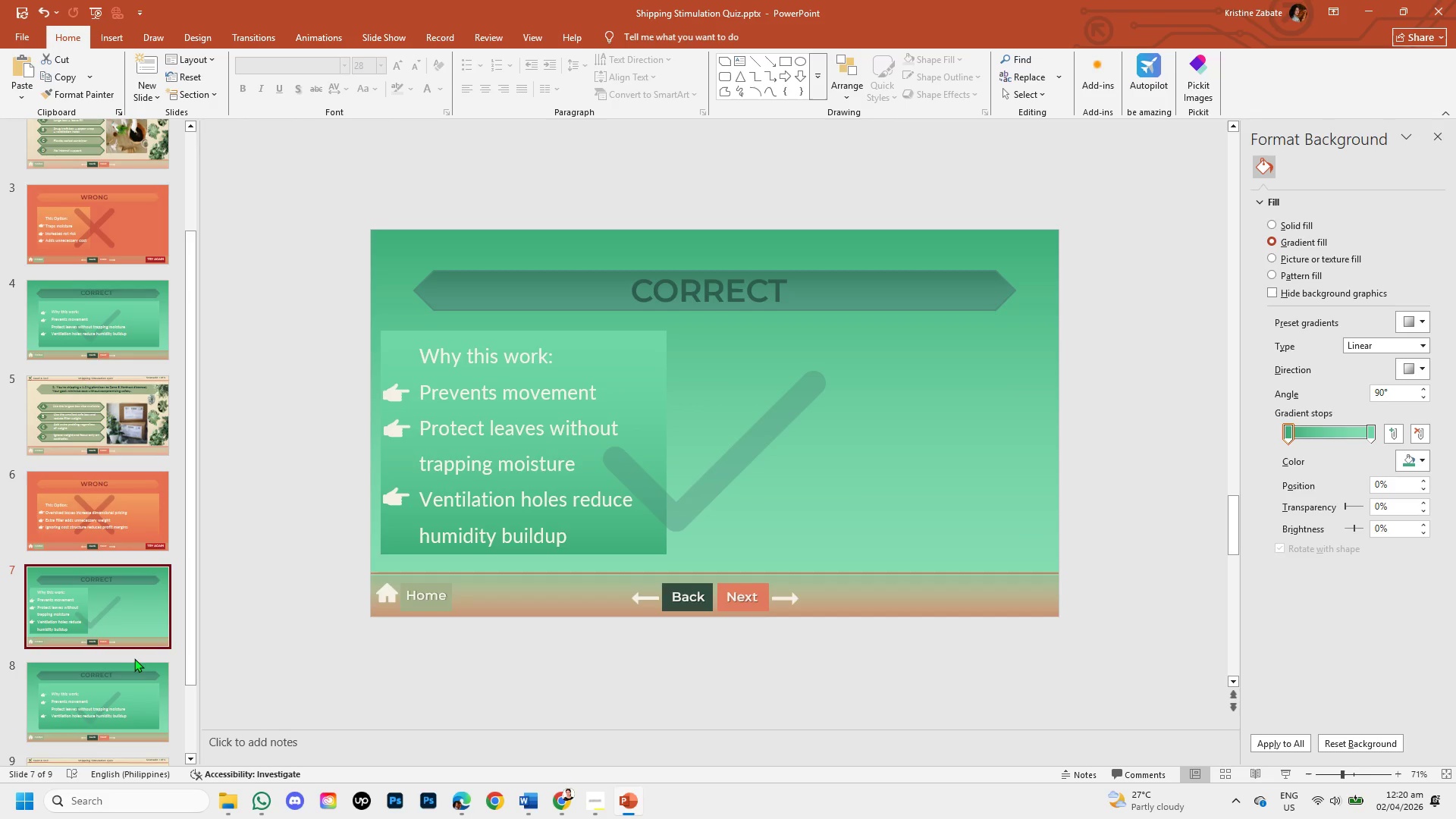 
right_click([143, 607])
 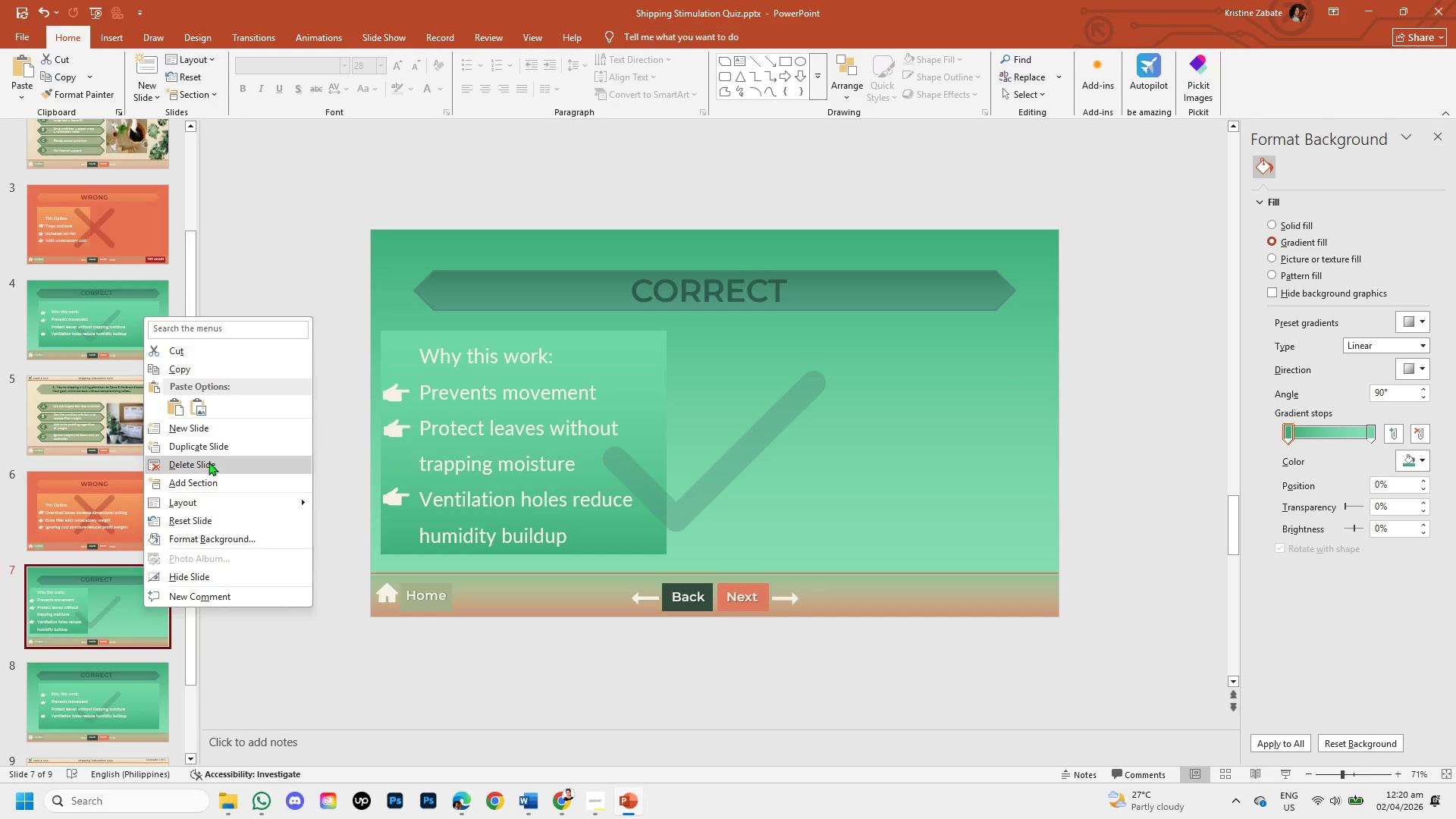 
left_click([209, 465])
 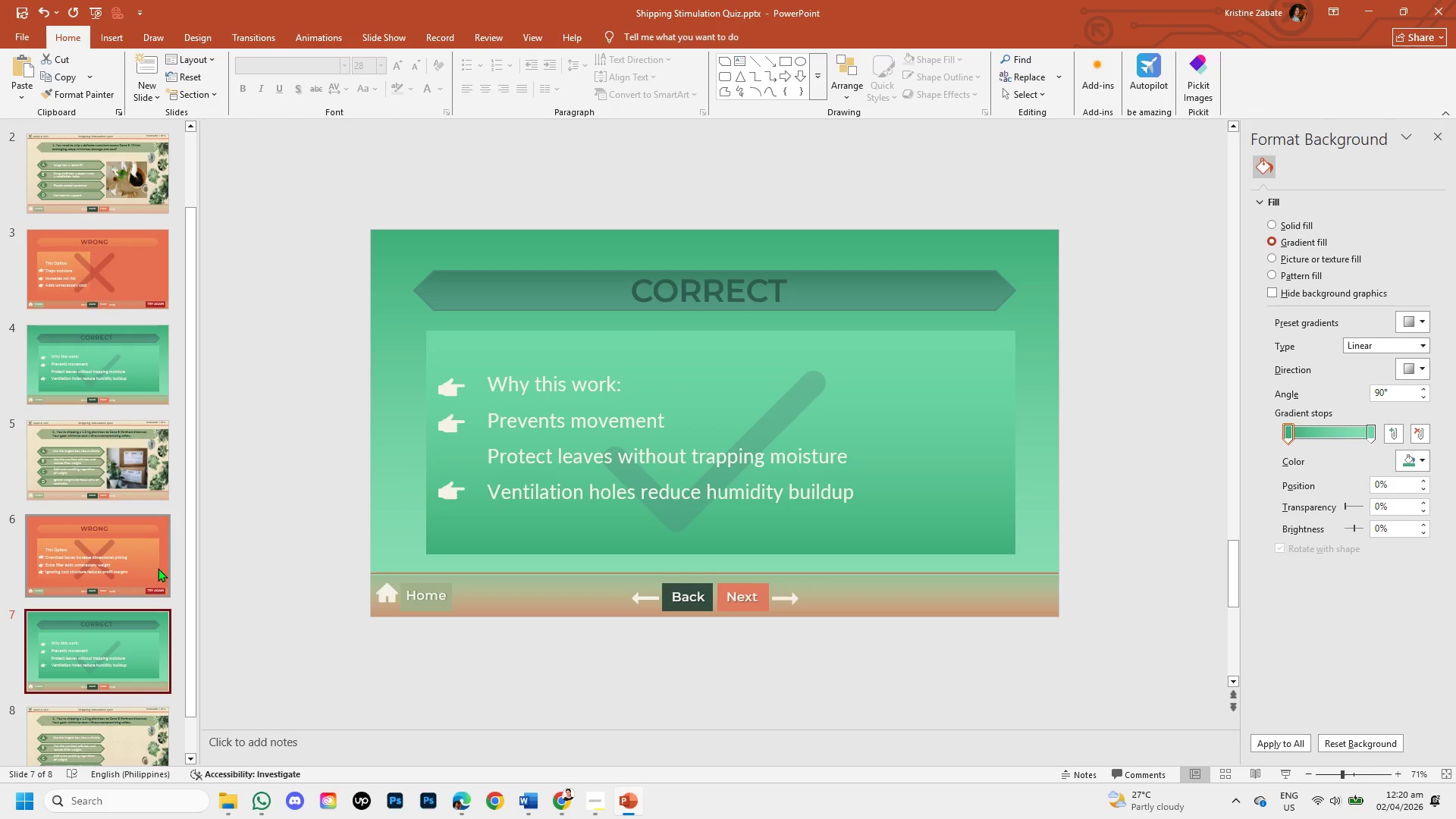 
left_click([144, 563])
 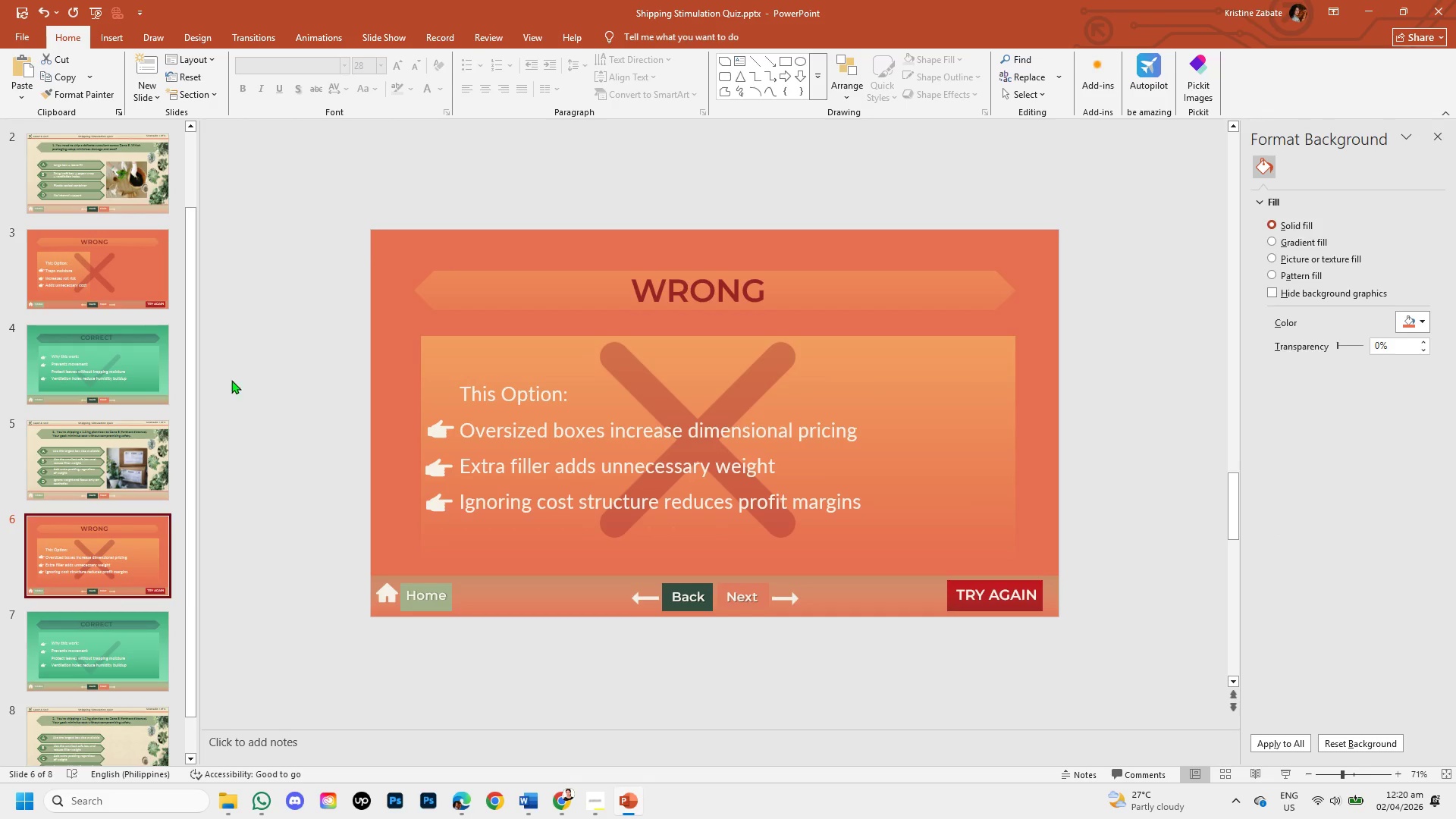 
left_click([121, 283])
 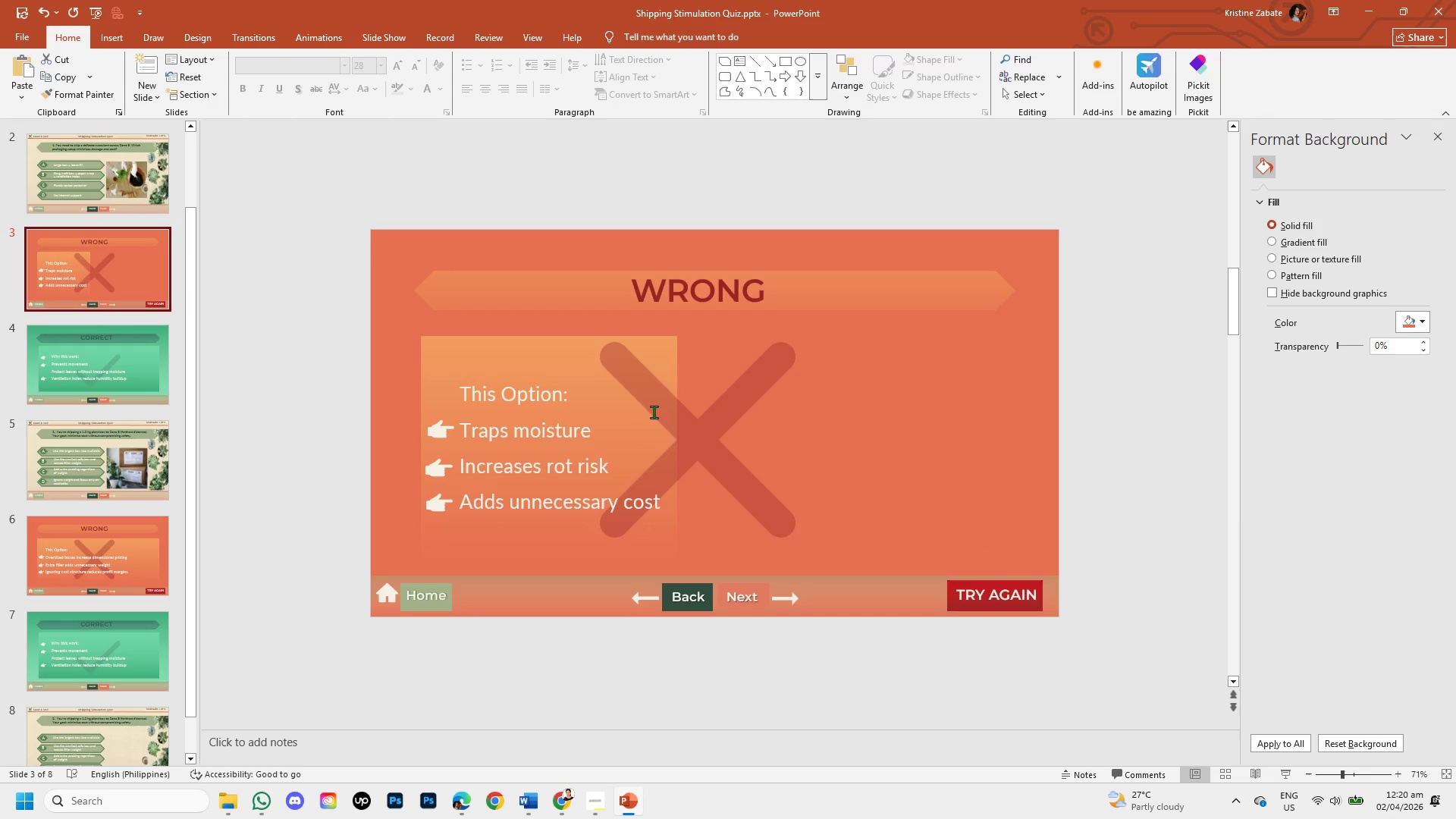 
left_click([673, 429])
 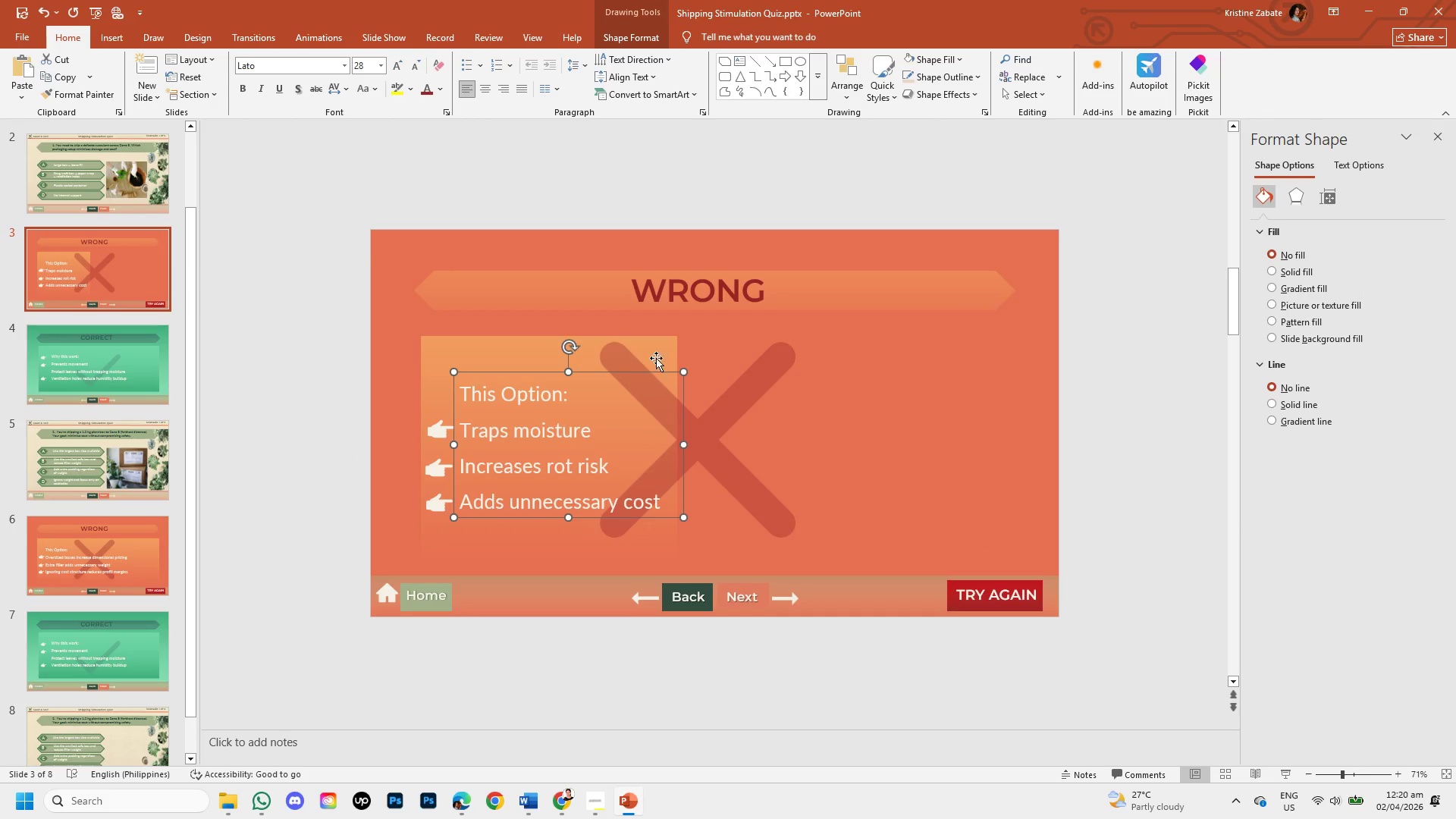 
left_click([653, 342])
 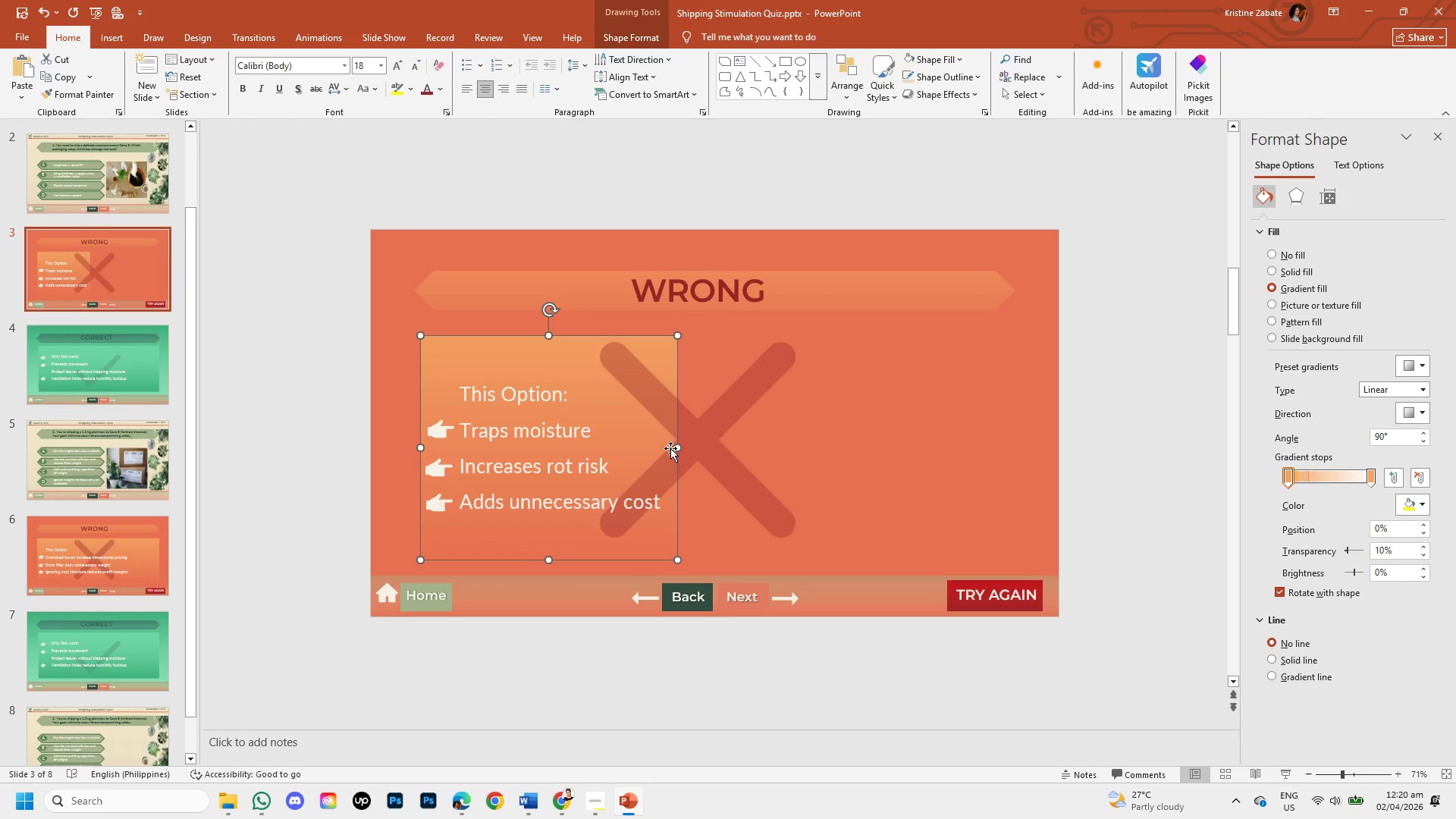 
left_click_drag(start_coordinate=[678, 448], to_coordinate=[1016, 449])
 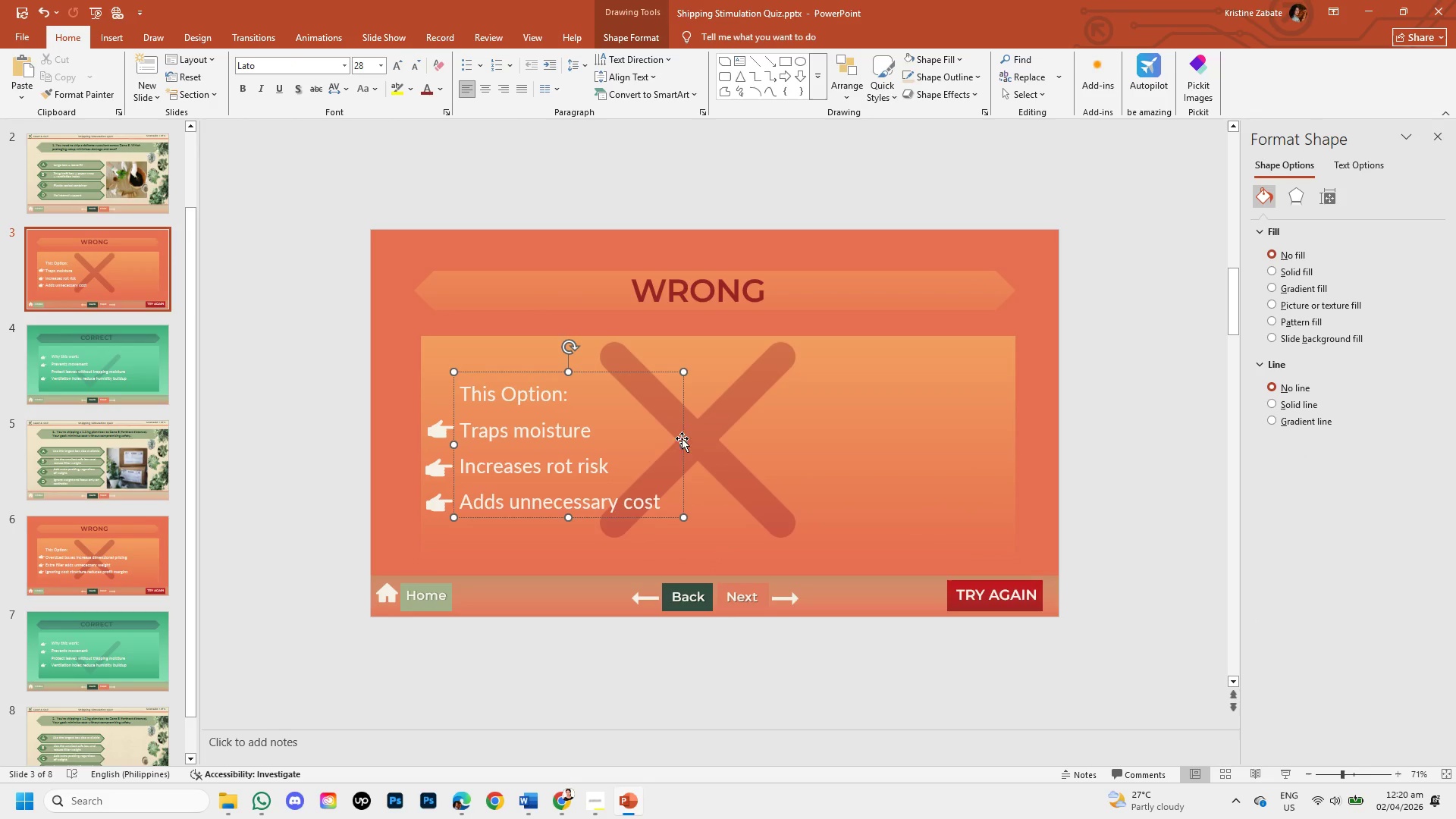 
left_click_drag(start_coordinate=[684, 441], to_coordinate=[1007, 475])
 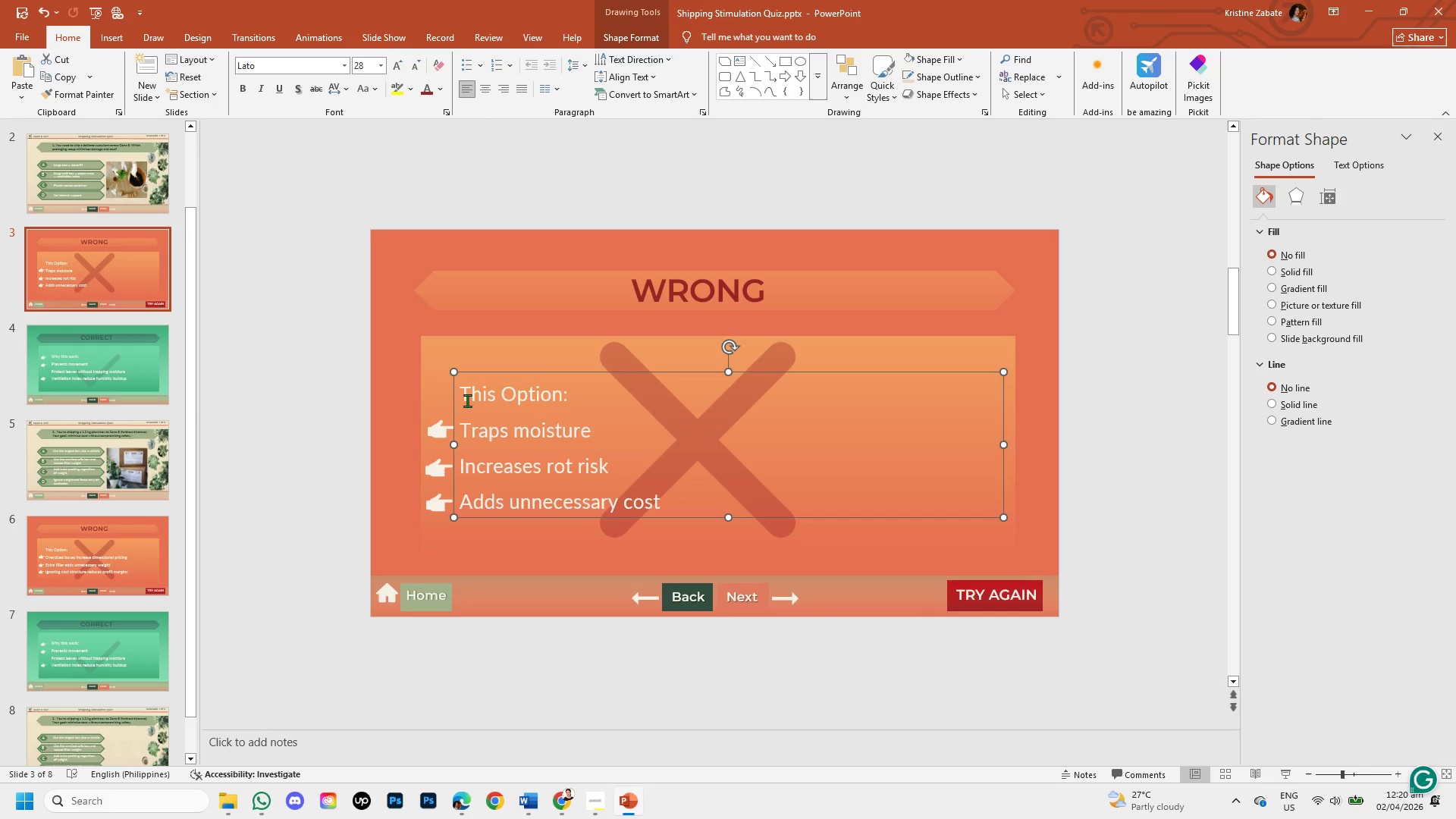 
left_click([133, 370])
 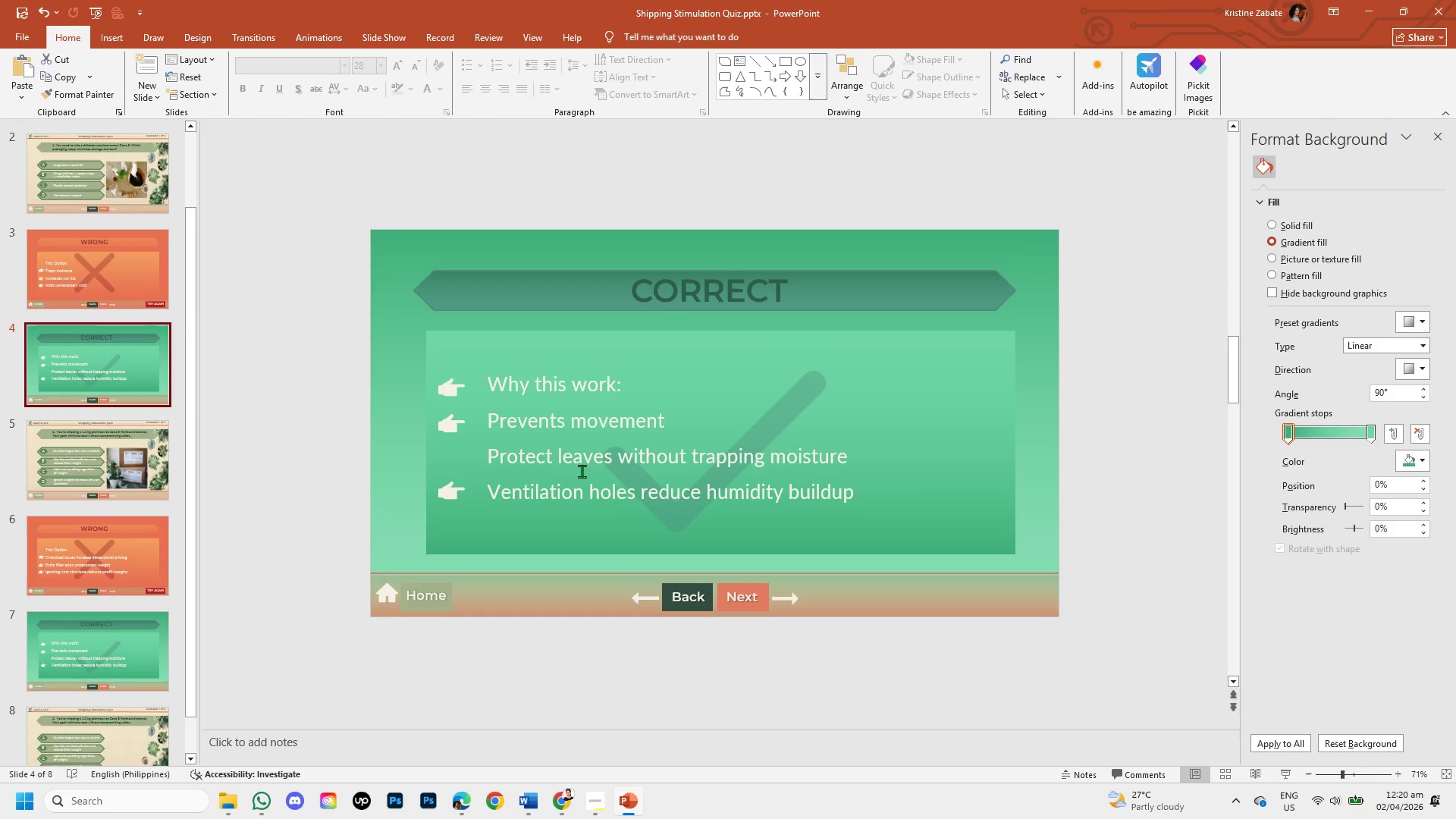 
left_click([583, 471])
 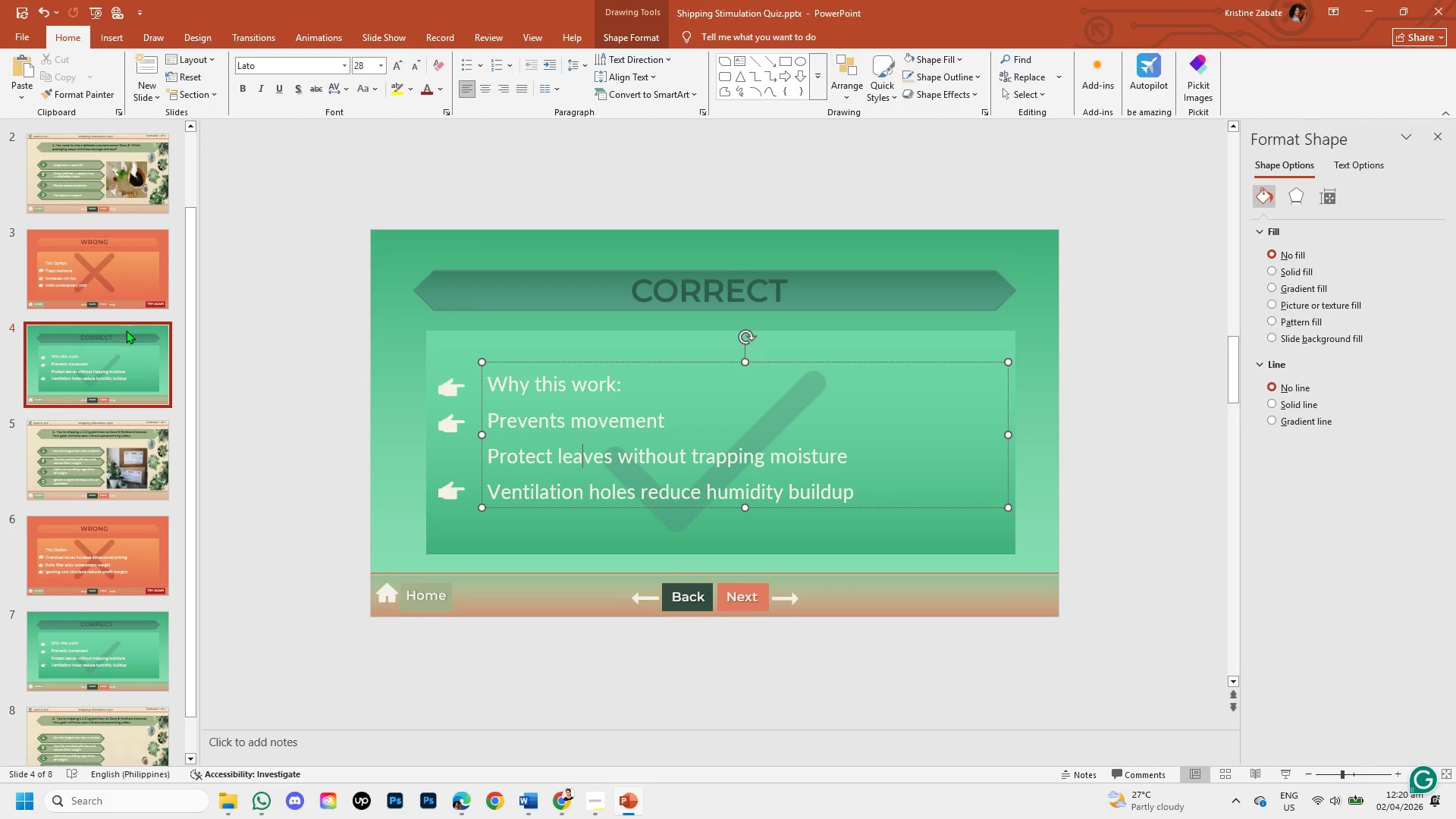 
left_click([96, 259])
 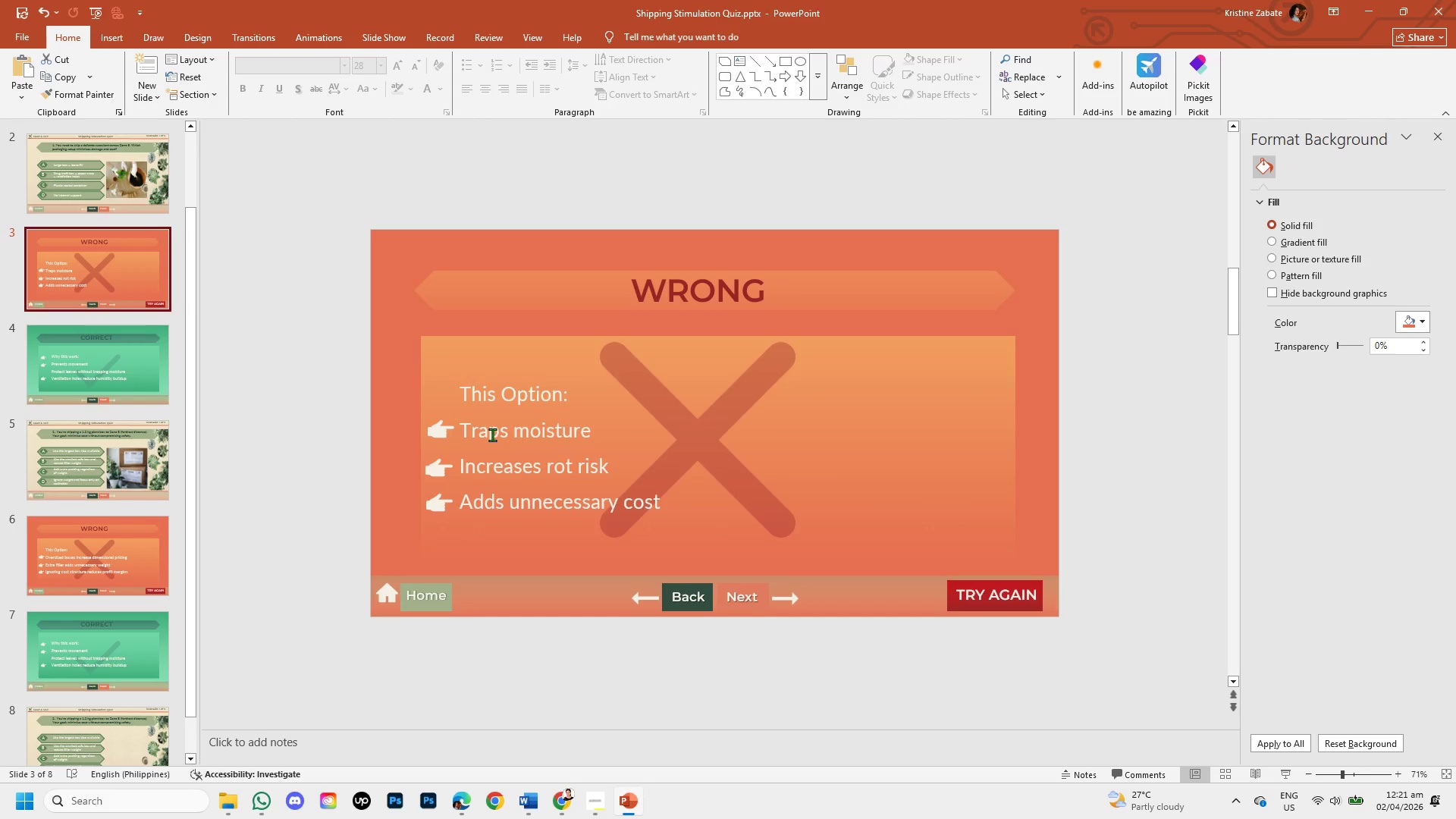 
left_click_drag(start_coordinate=[492, 435], to_coordinate=[598, 372])
 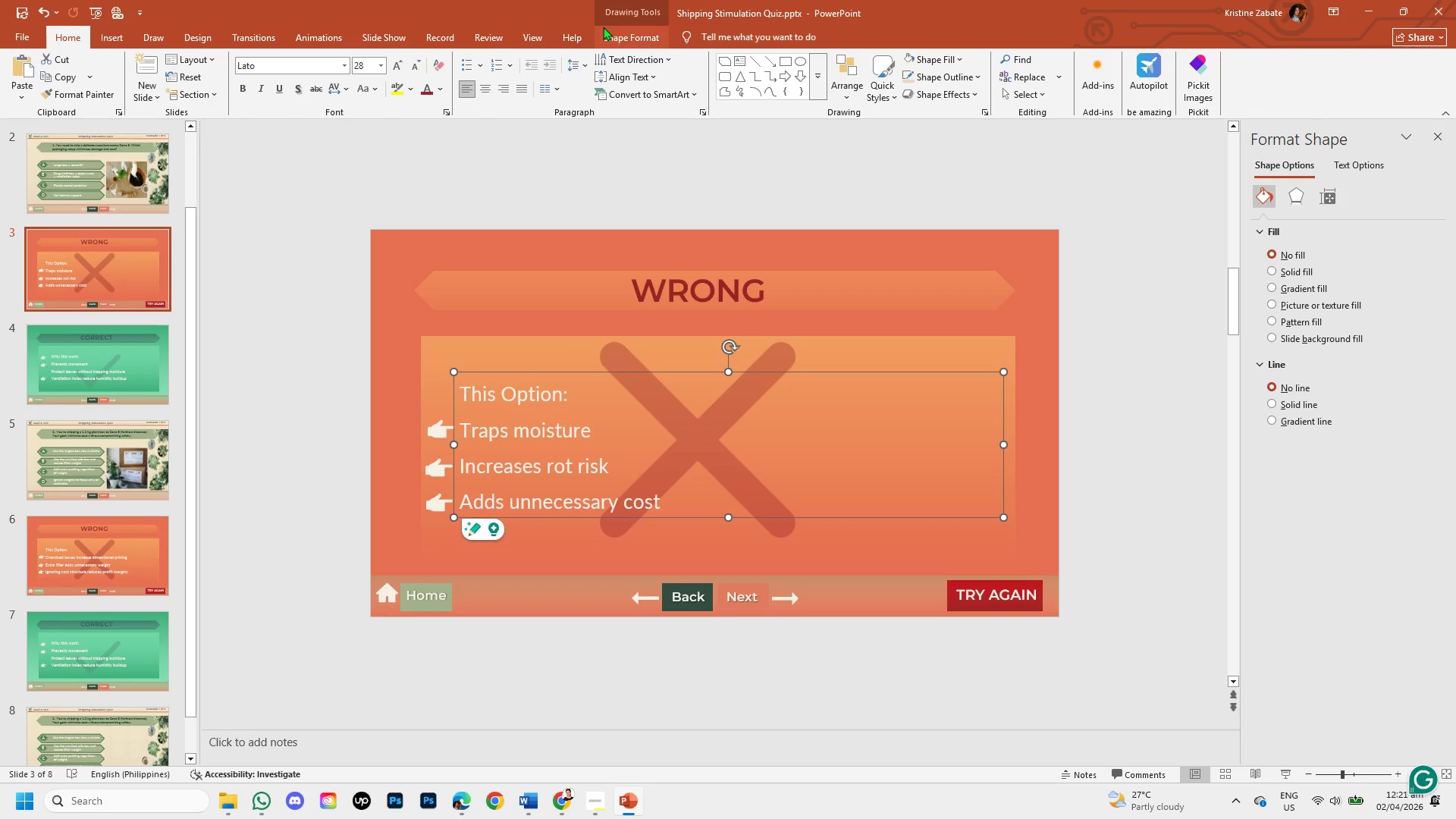 
left_click([606, 27])
 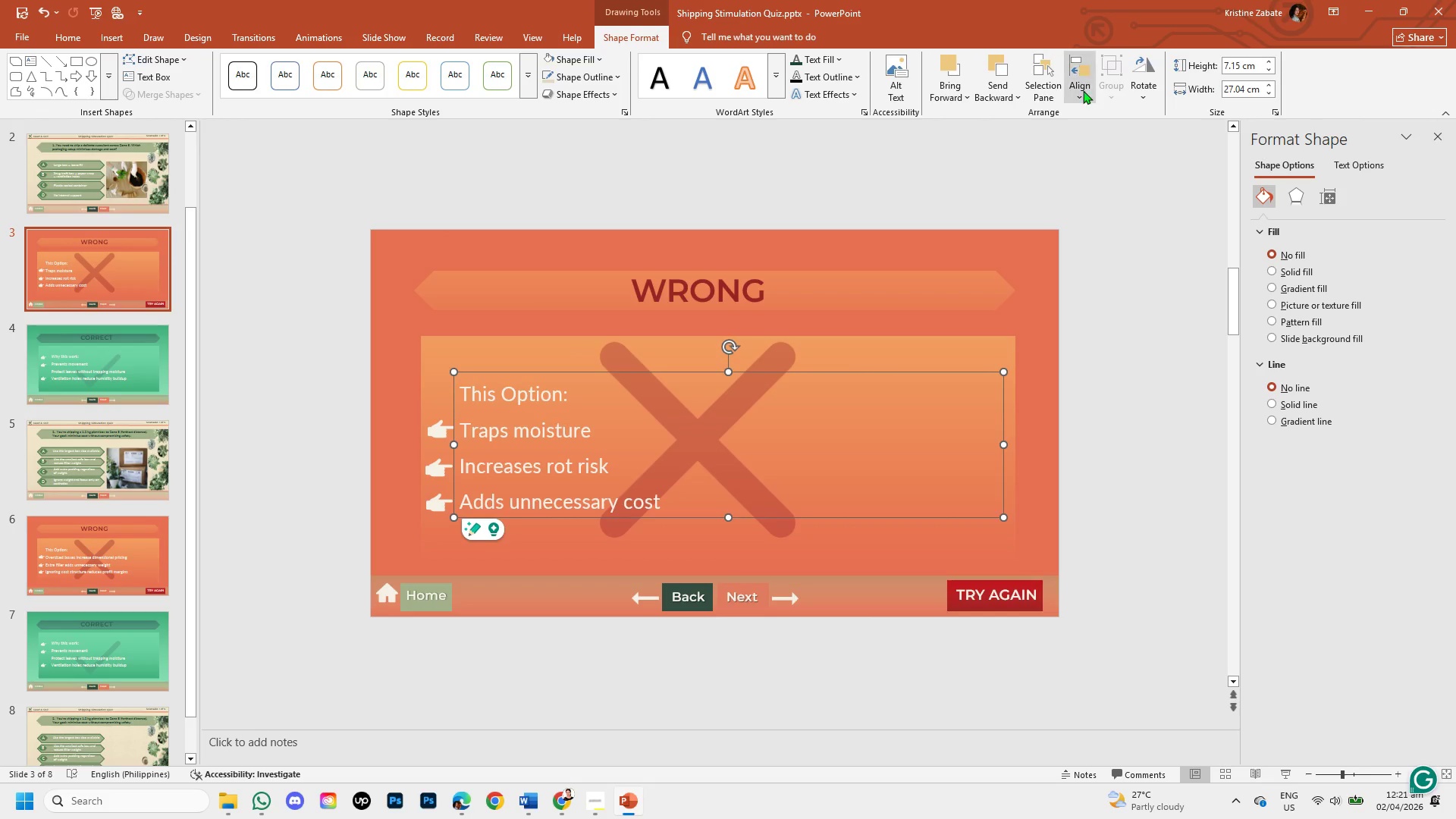 
left_click([1074, 88])
 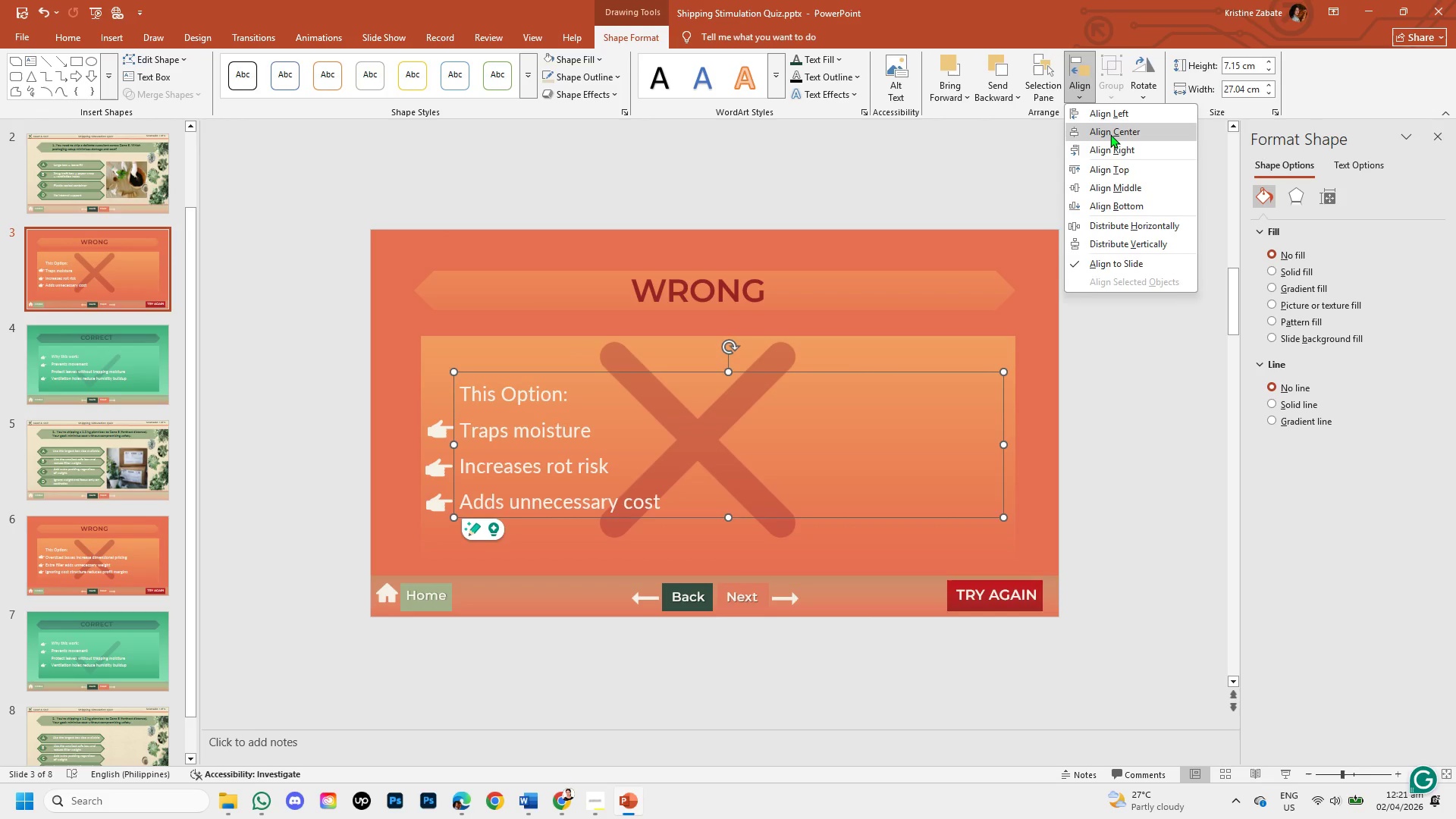 
left_click([1110, 134])
 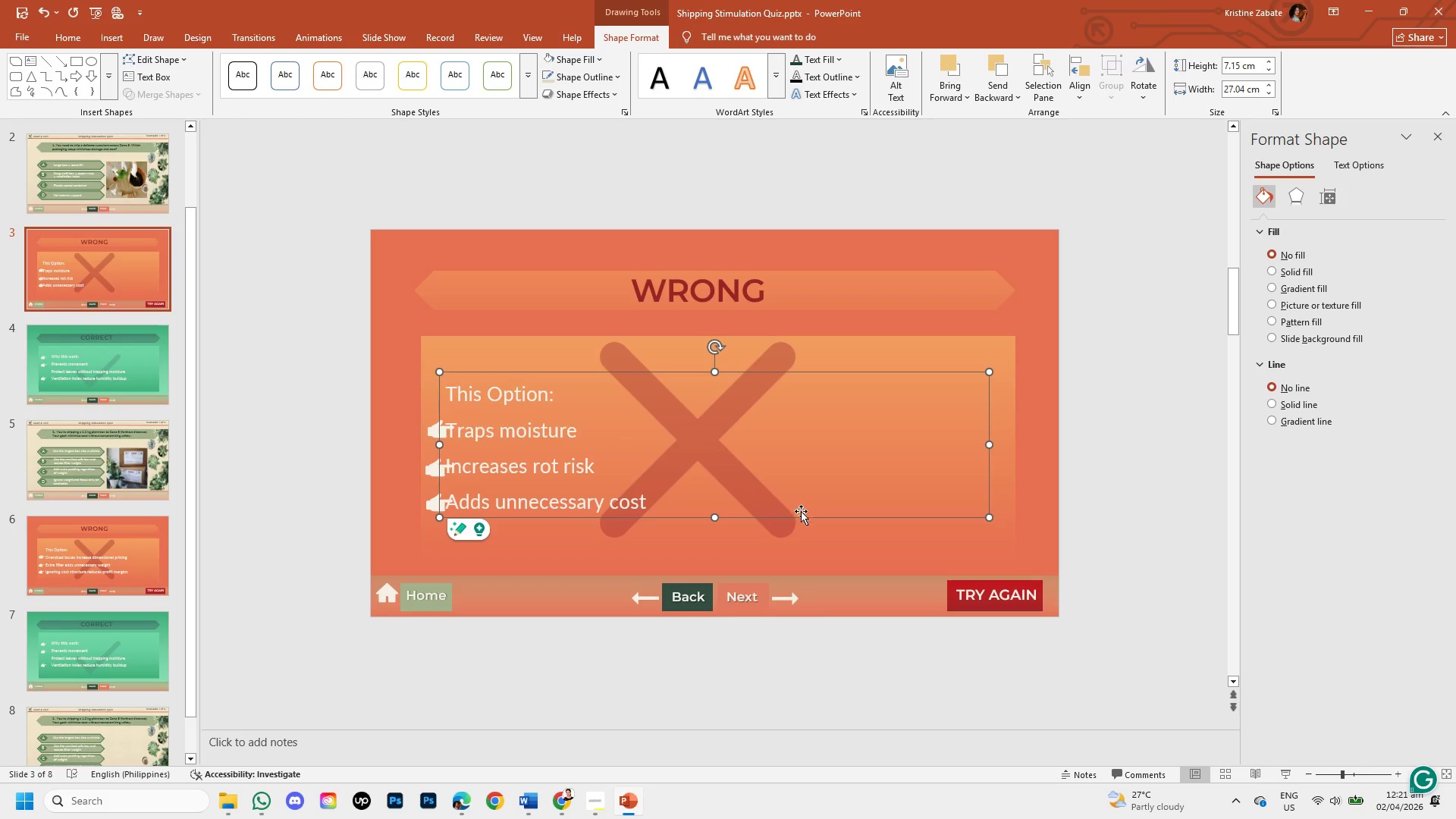 
left_click_drag(start_coordinate=[801, 516], to_coordinate=[830, 517])
 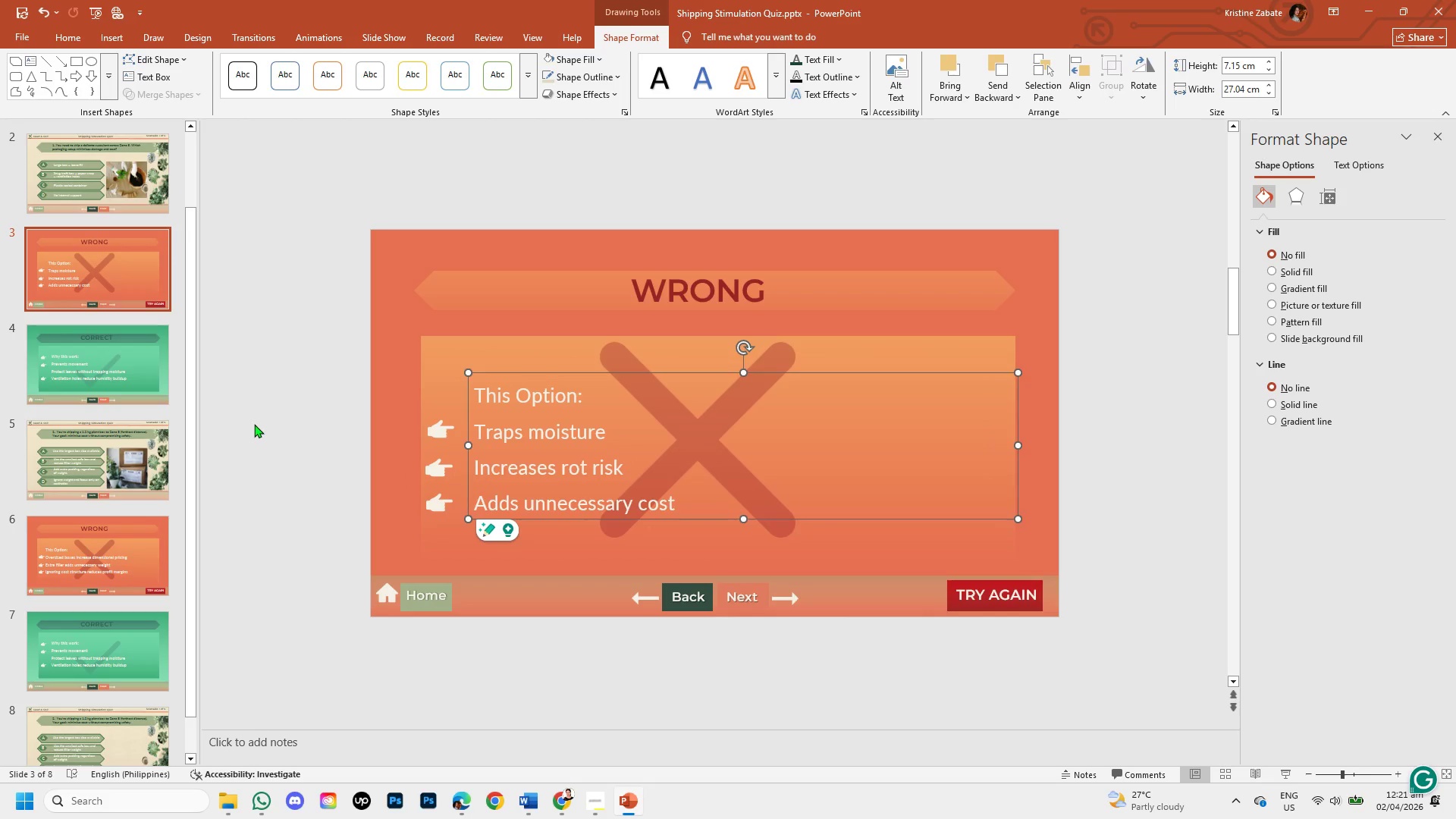 
left_click([254, 424])
 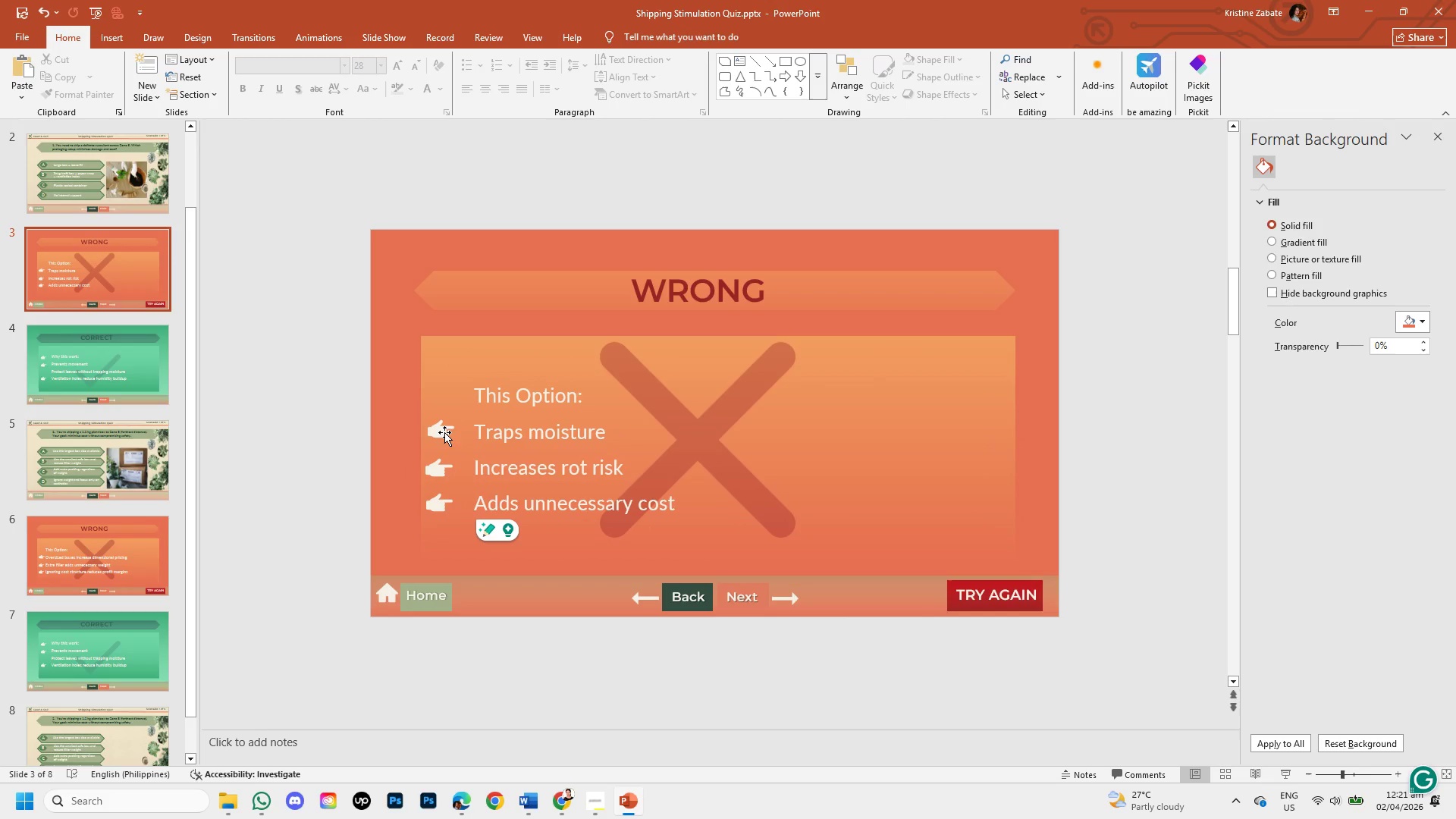 
left_click([444, 432])
 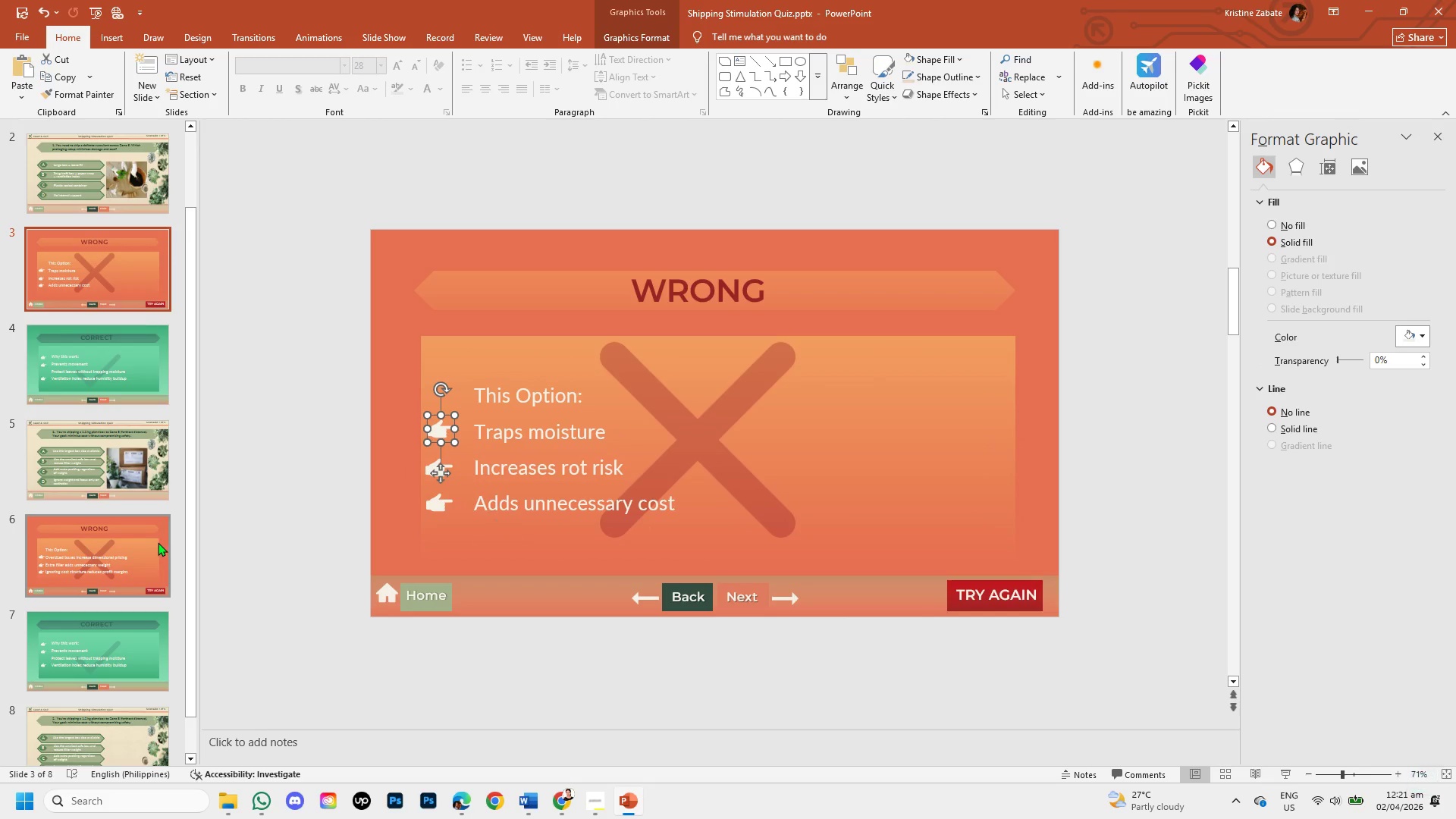 
left_click([154, 542])
 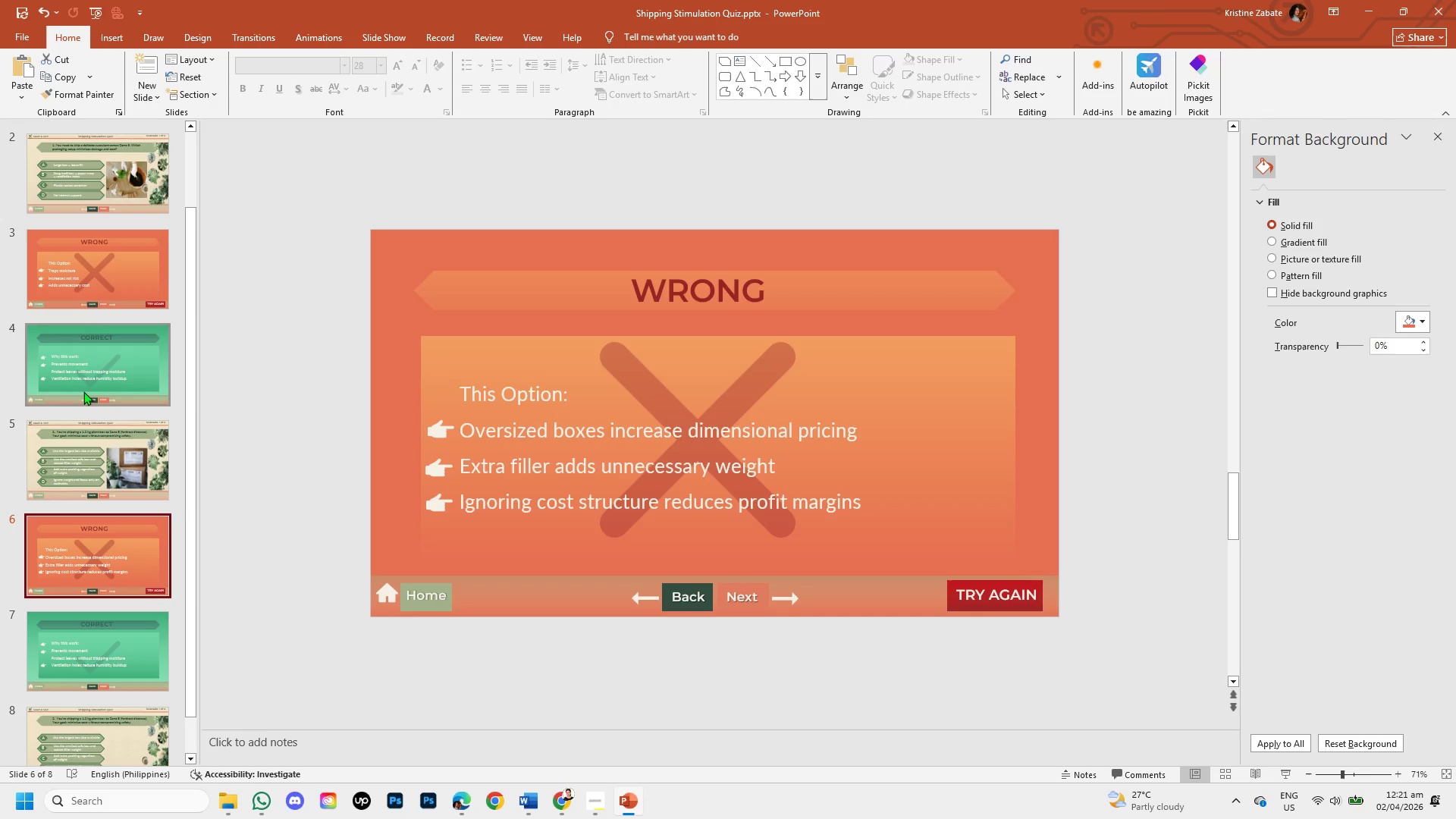 
left_click([95, 294])
 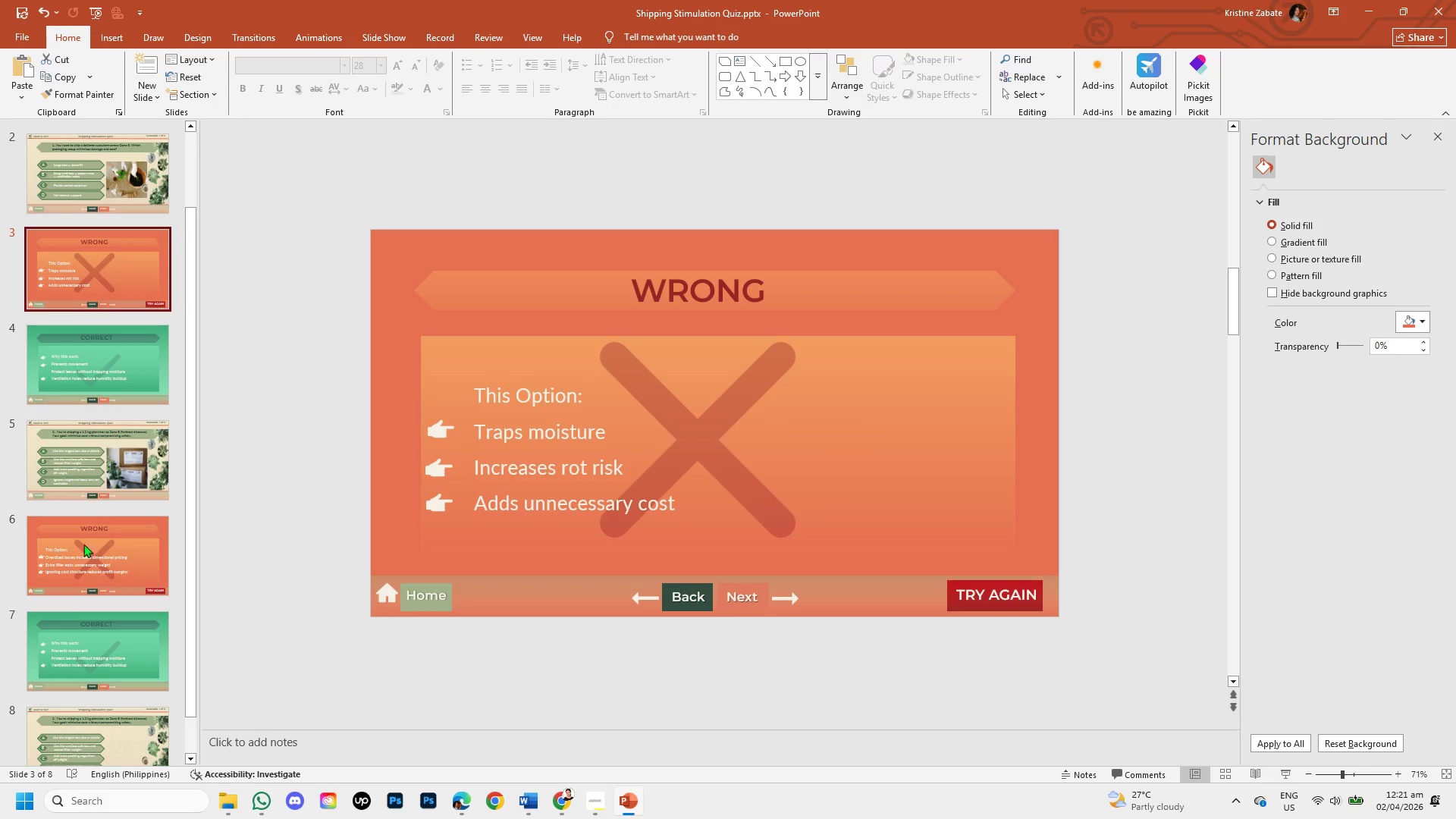 
left_click([75, 568])
 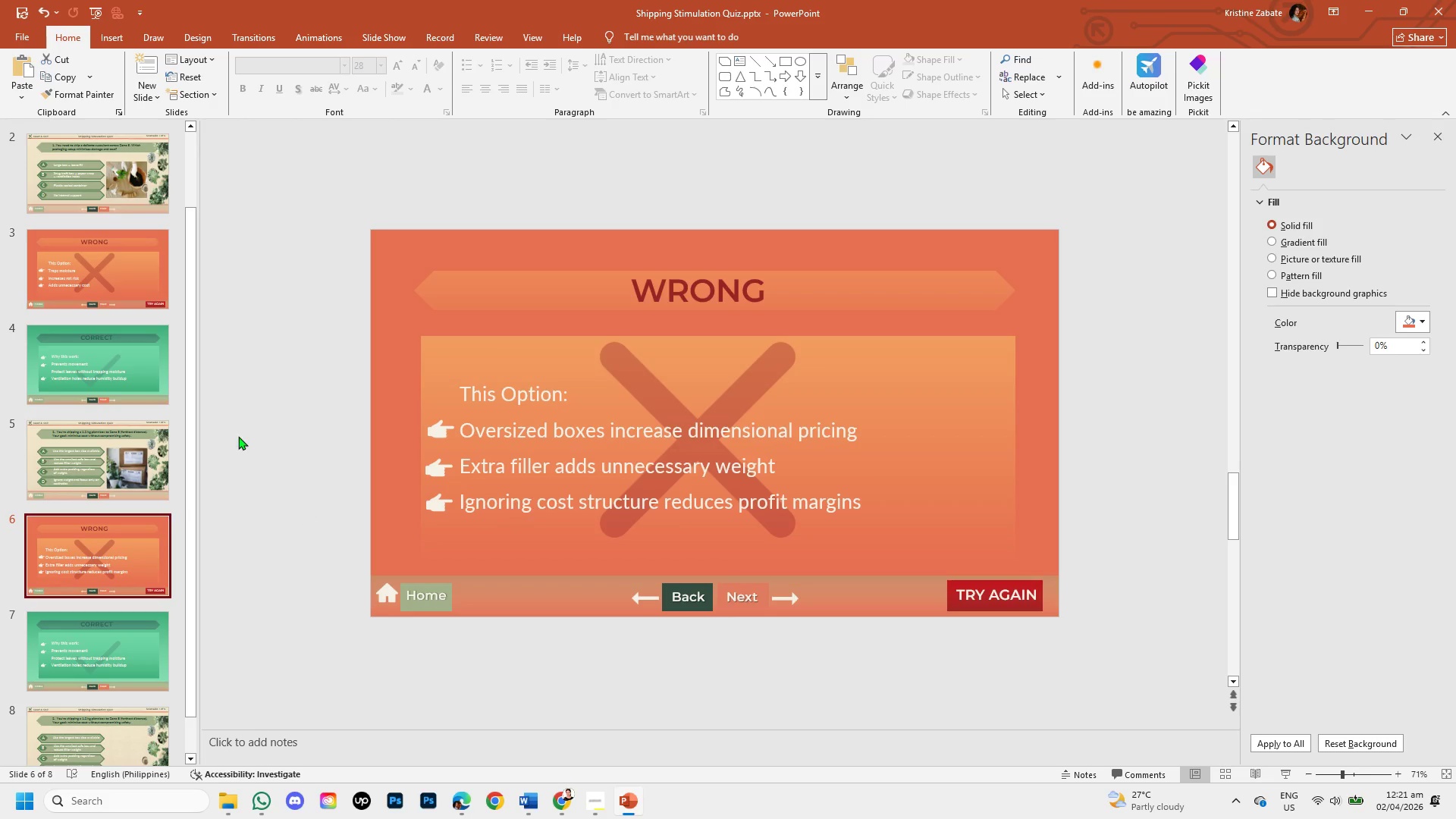 
left_click([118, 256])
 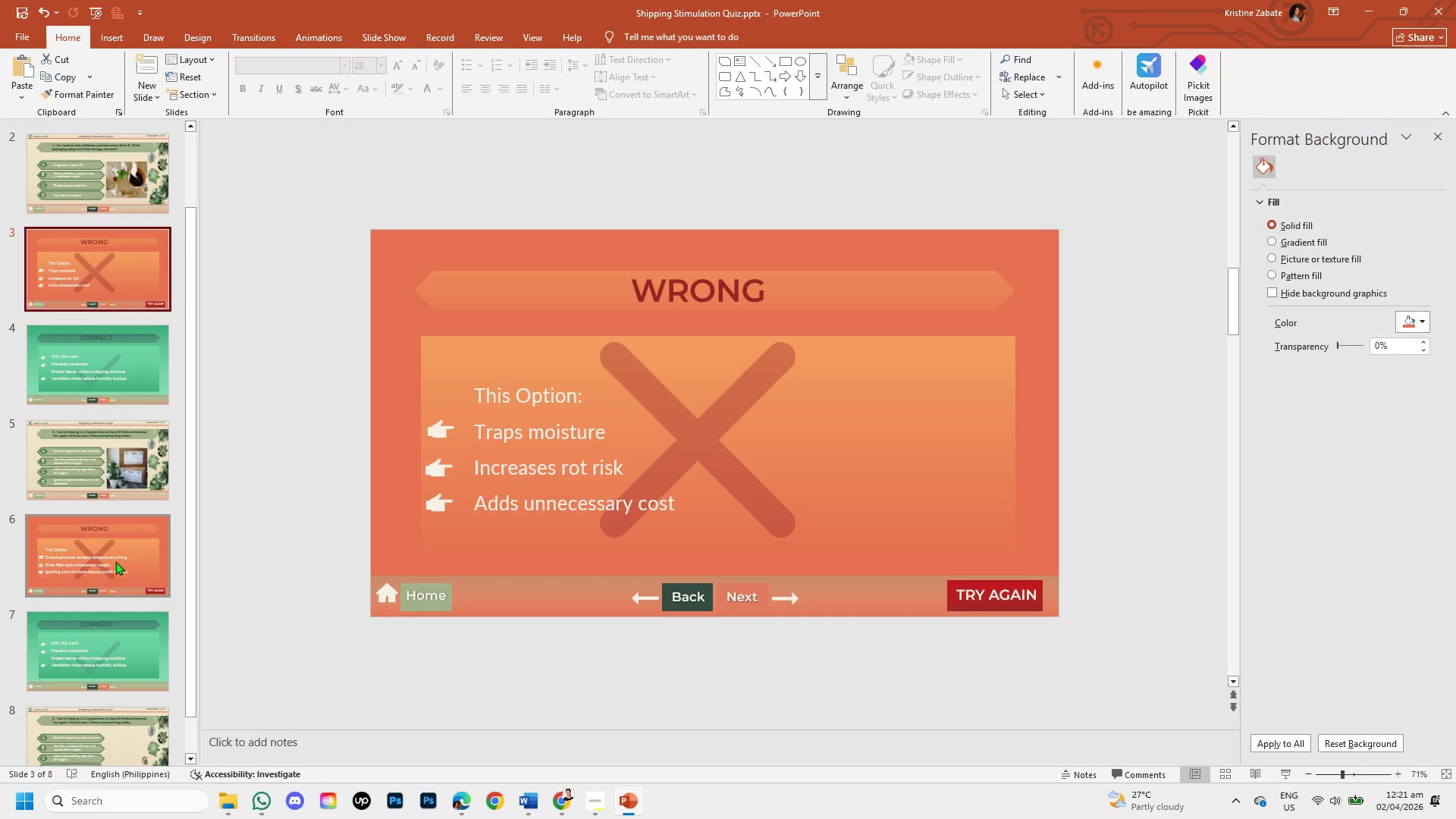 
left_click([115, 561])
 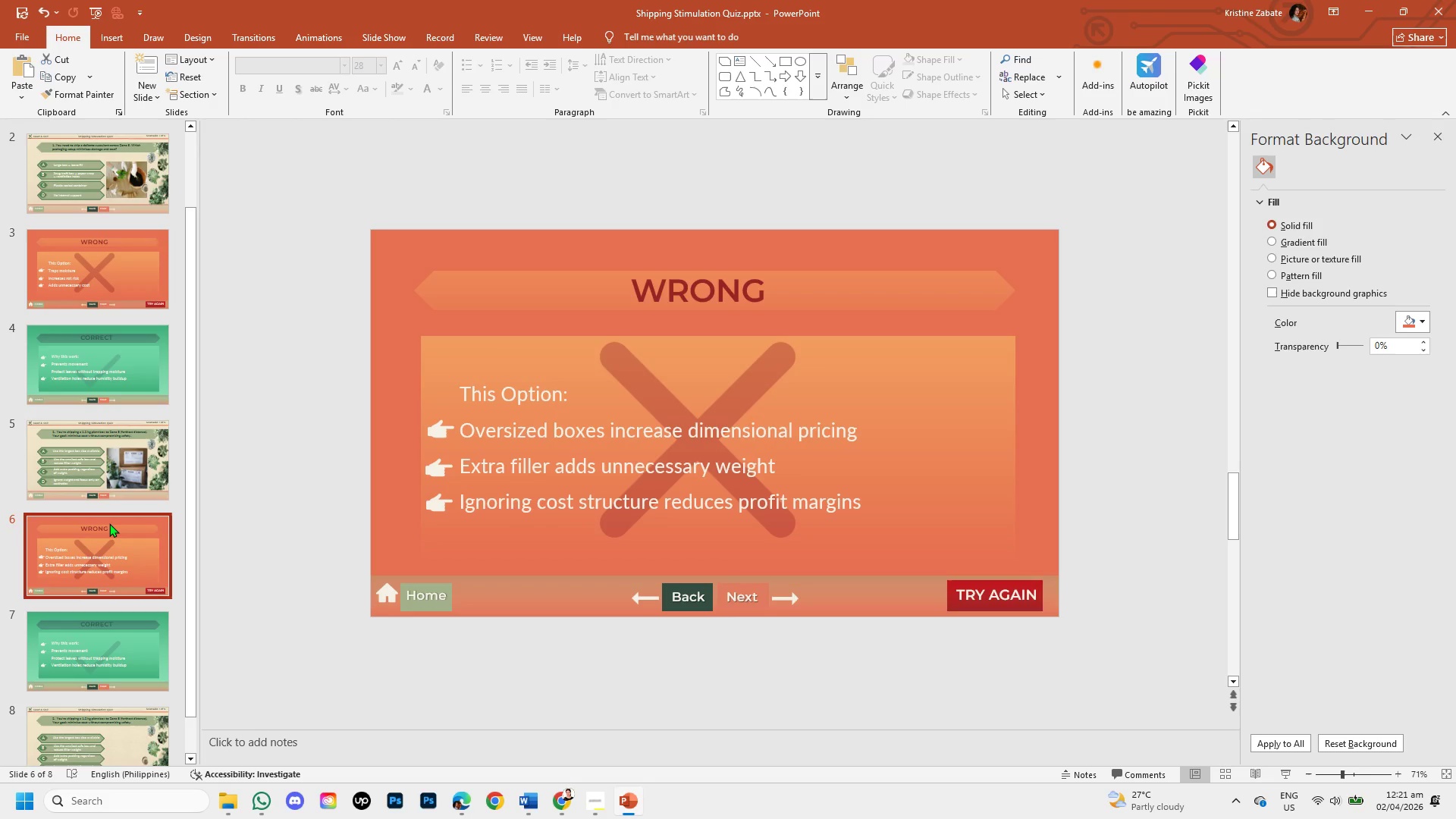 
right_click([109, 523])
 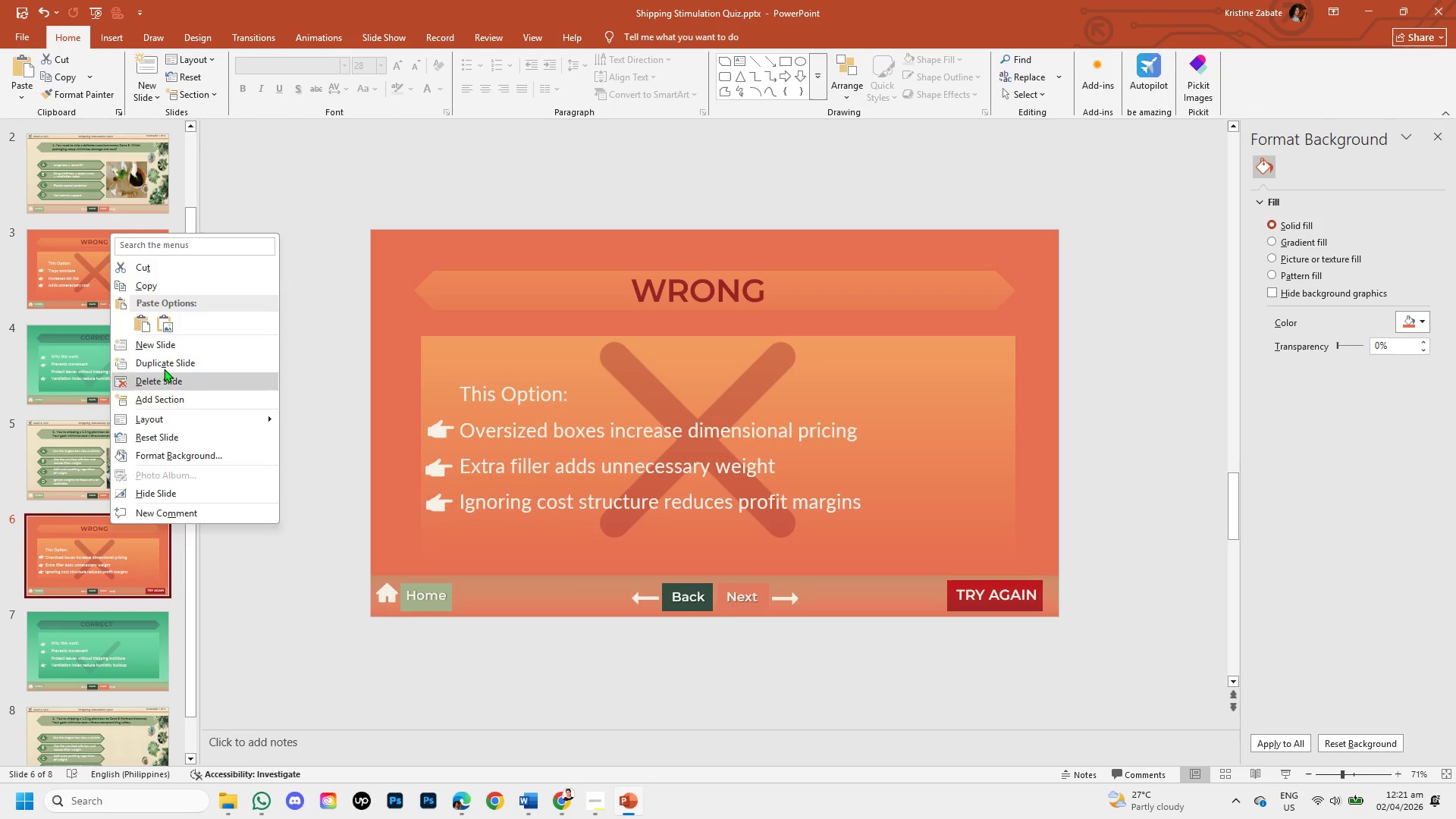 
left_click([165, 366])
 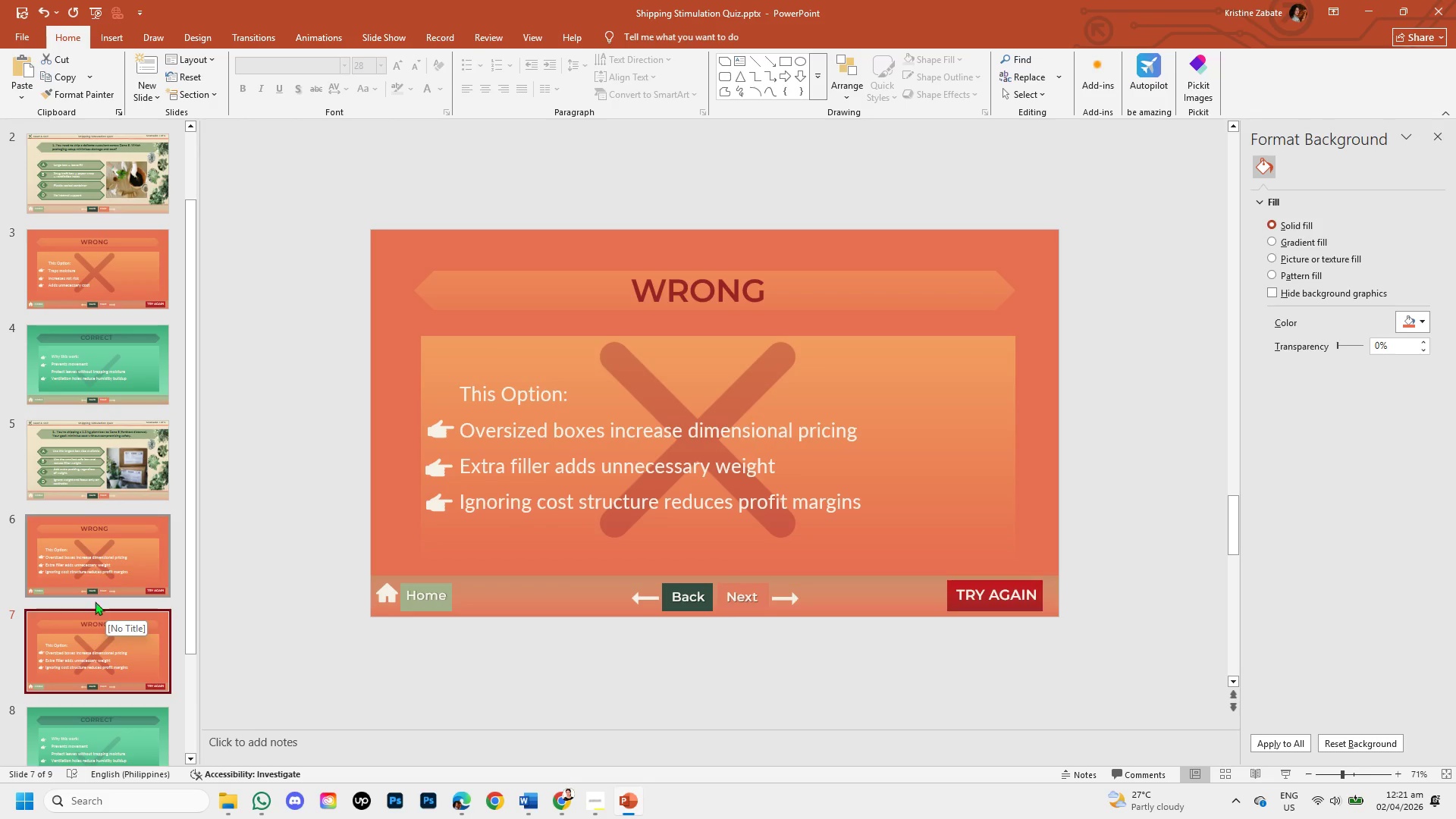 
left_click_drag(start_coordinate=[64, 633], to_coordinate=[84, 303])
 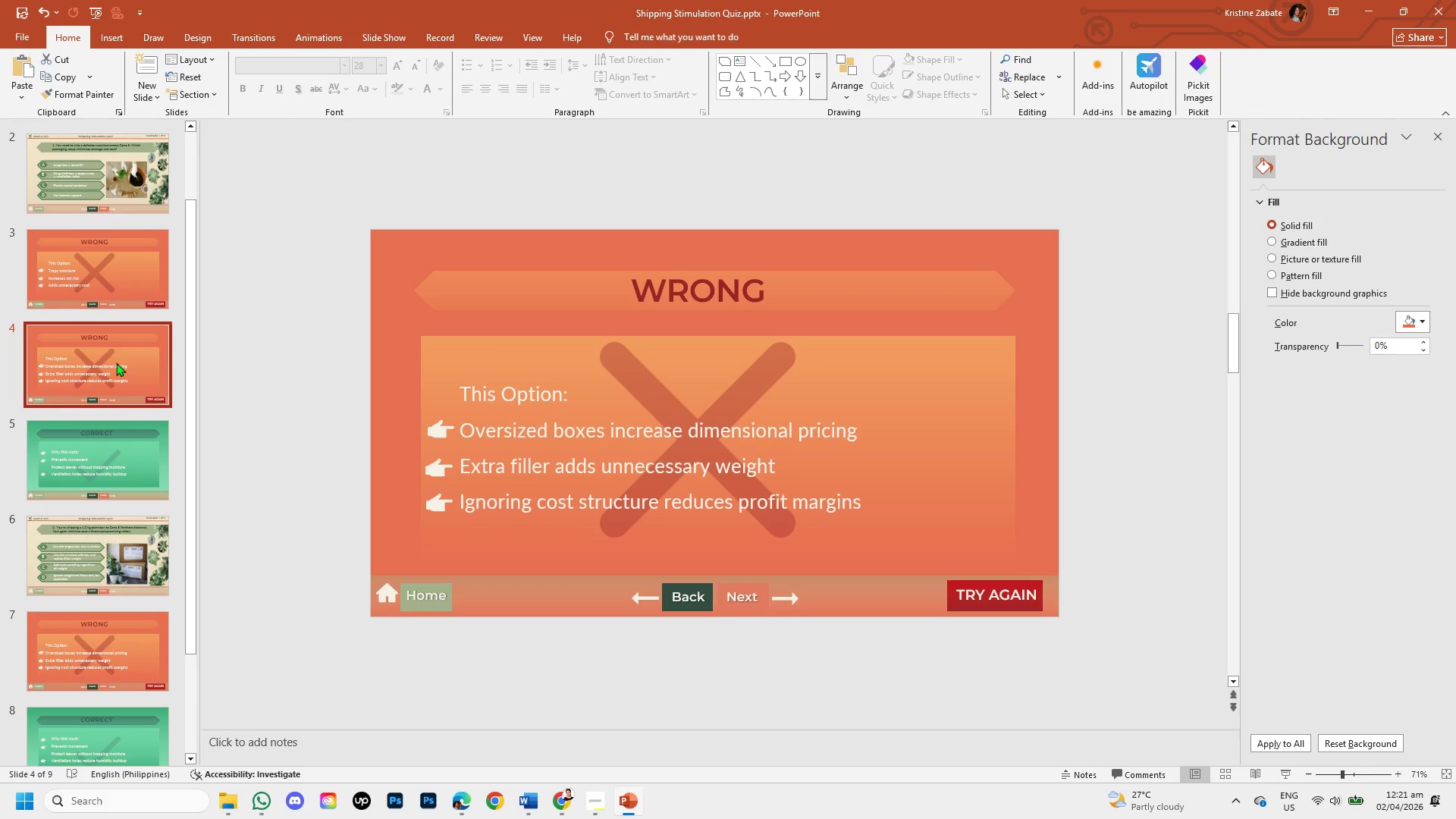 
left_click([116, 363])
 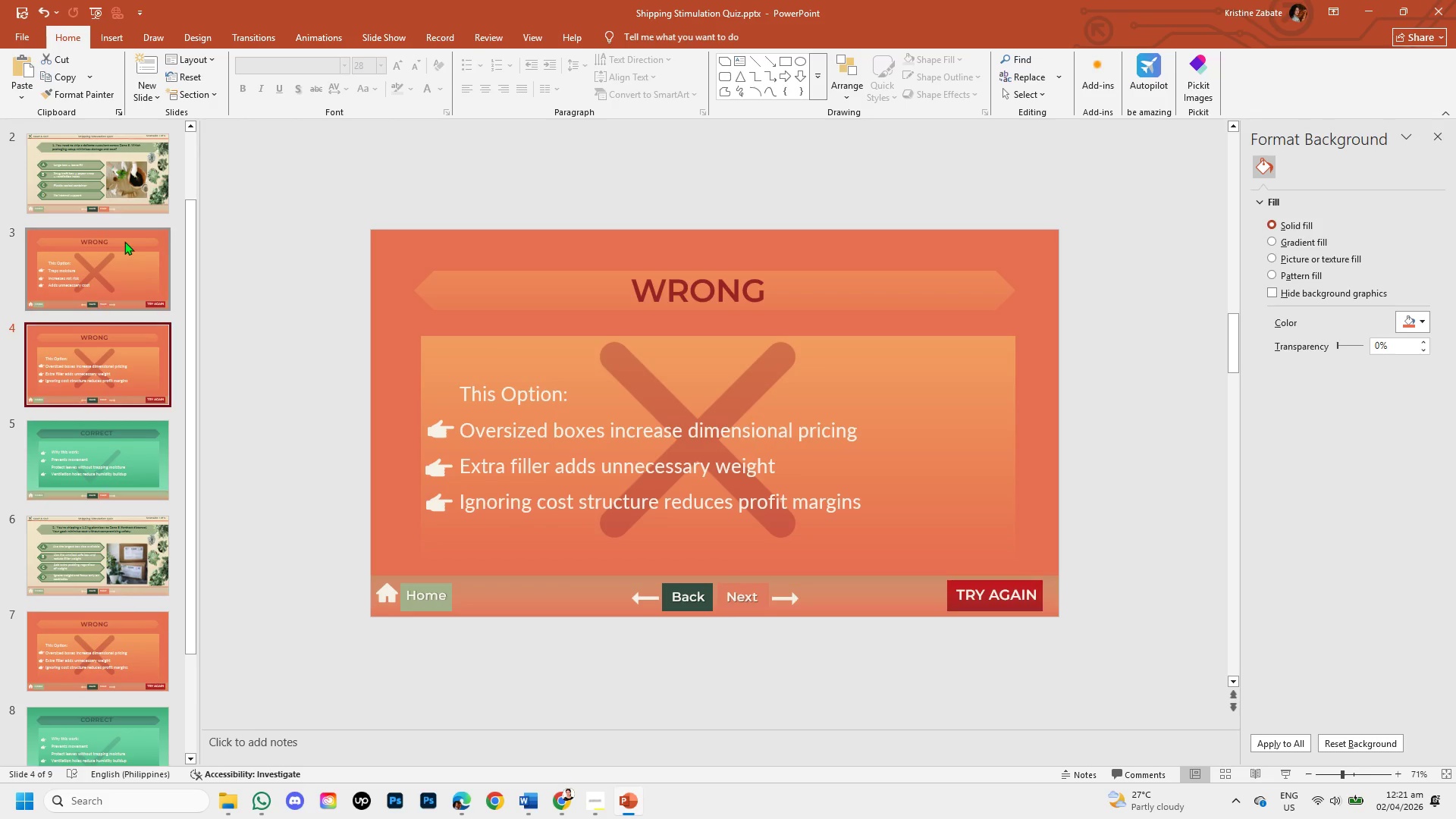 
left_click([124, 241])
 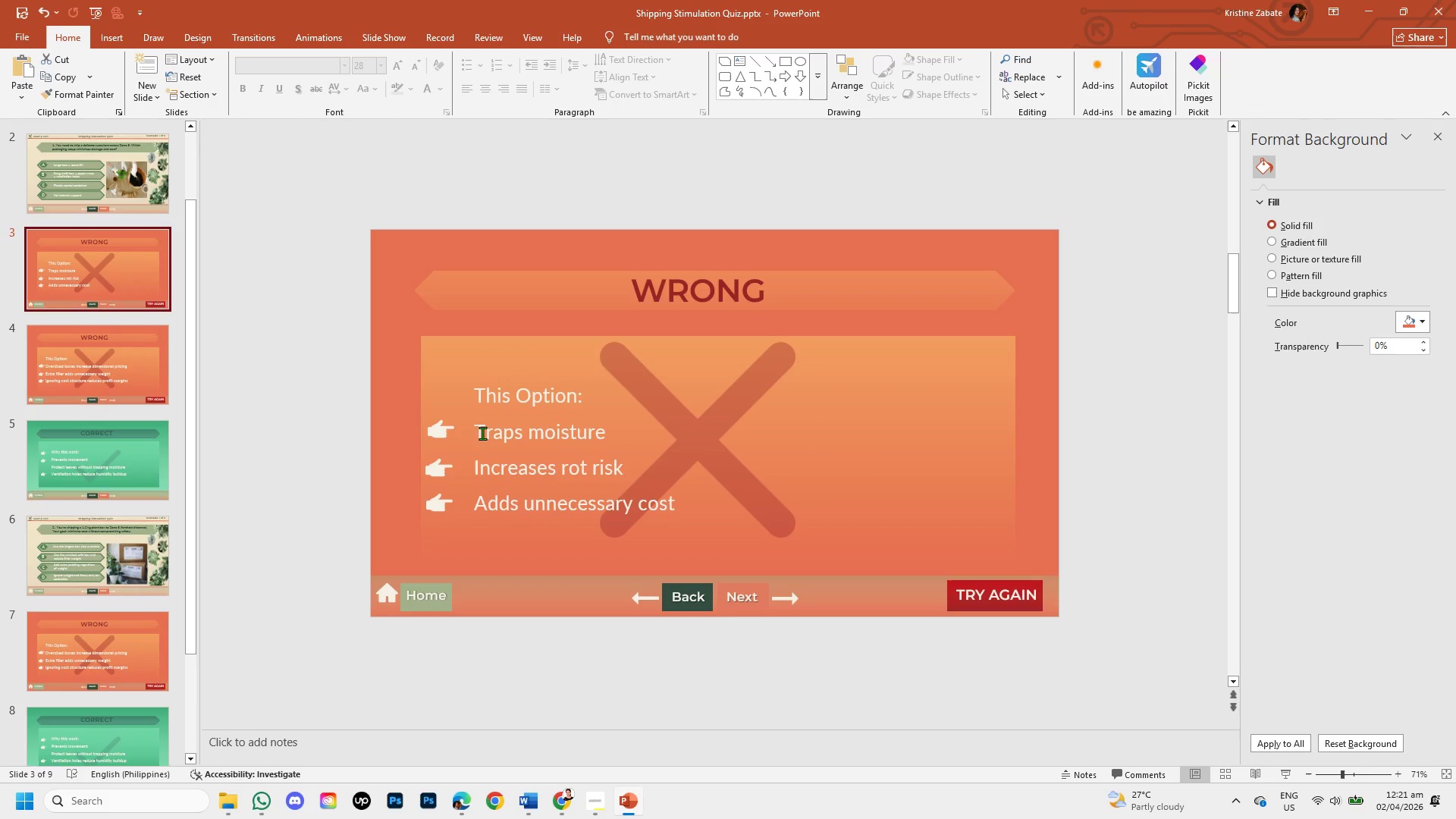 
left_click_drag(start_coordinate=[475, 426], to_coordinate=[606, 435])
 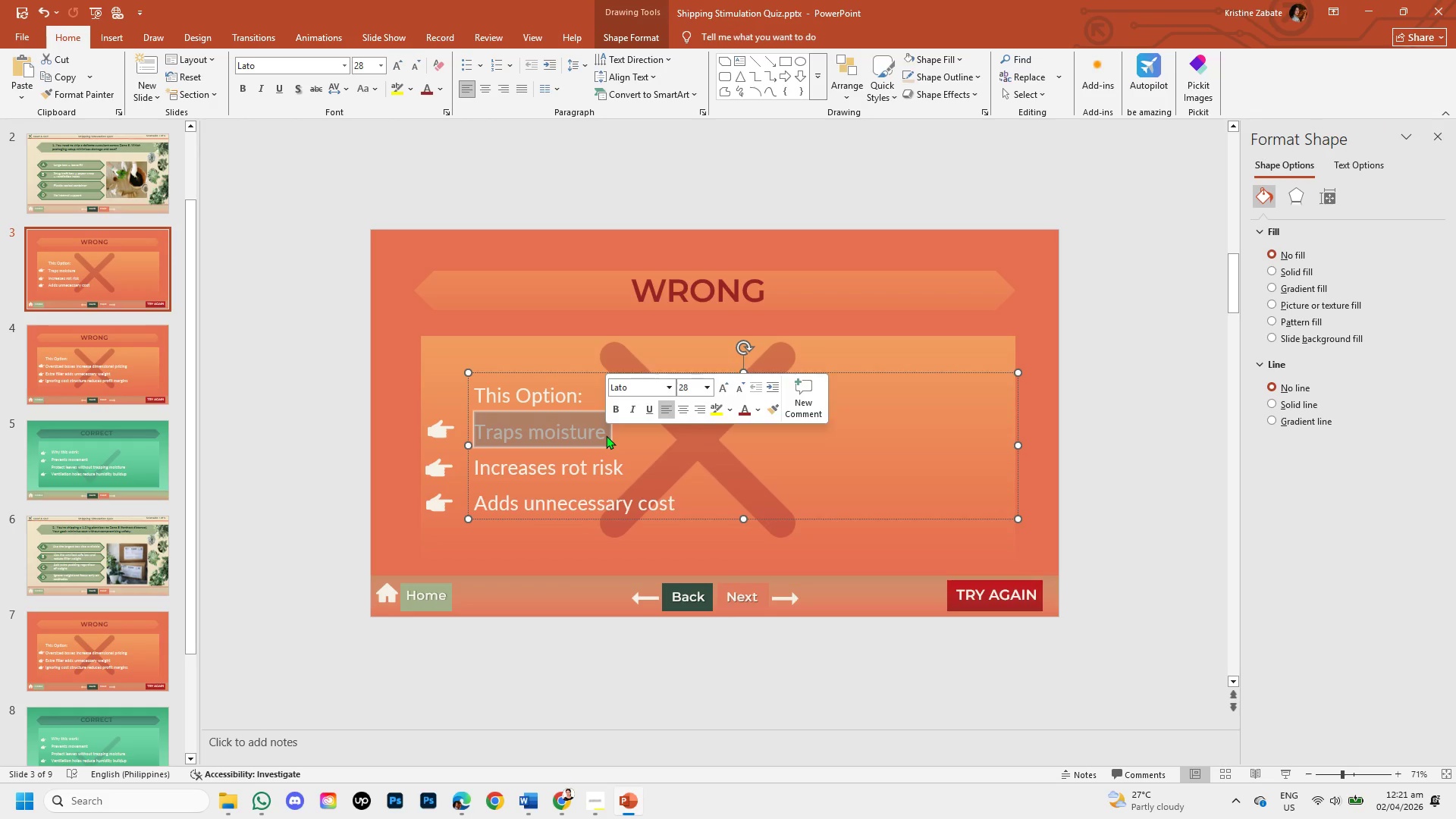 
key(Control+C)
 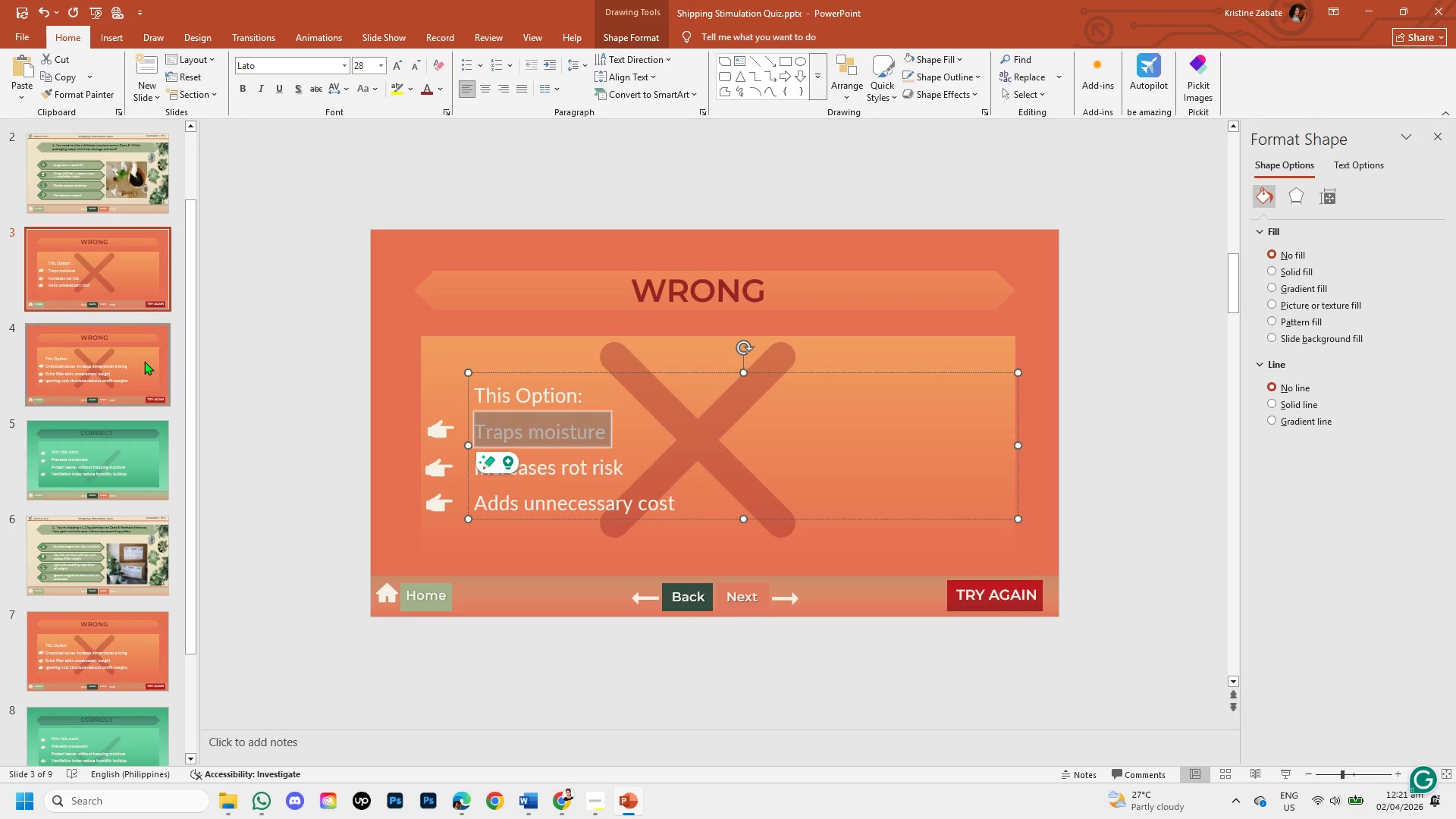 
left_click([126, 353])
 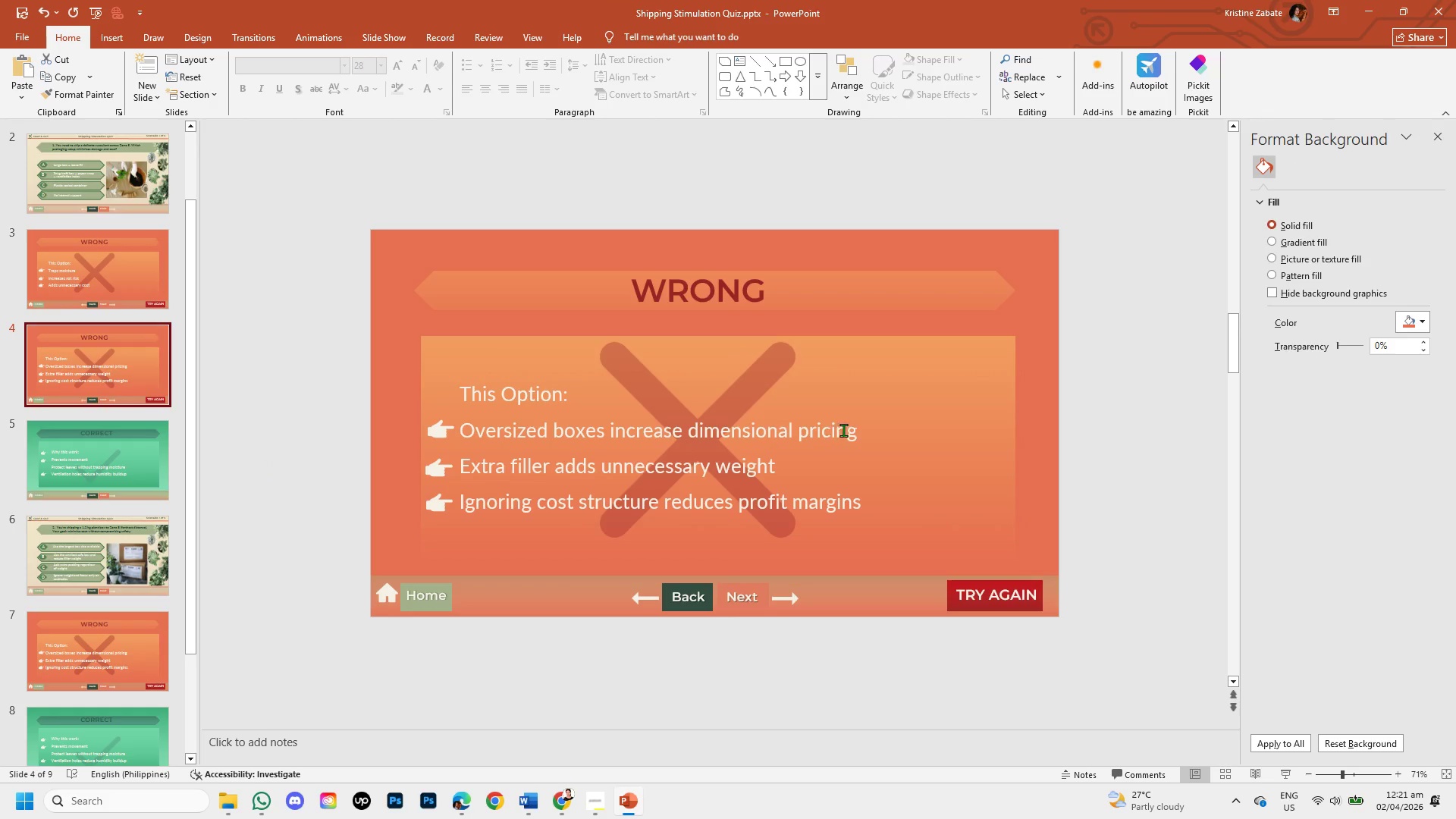 
left_click_drag(start_coordinate=[860, 428], to_coordinate=[485, 425])
 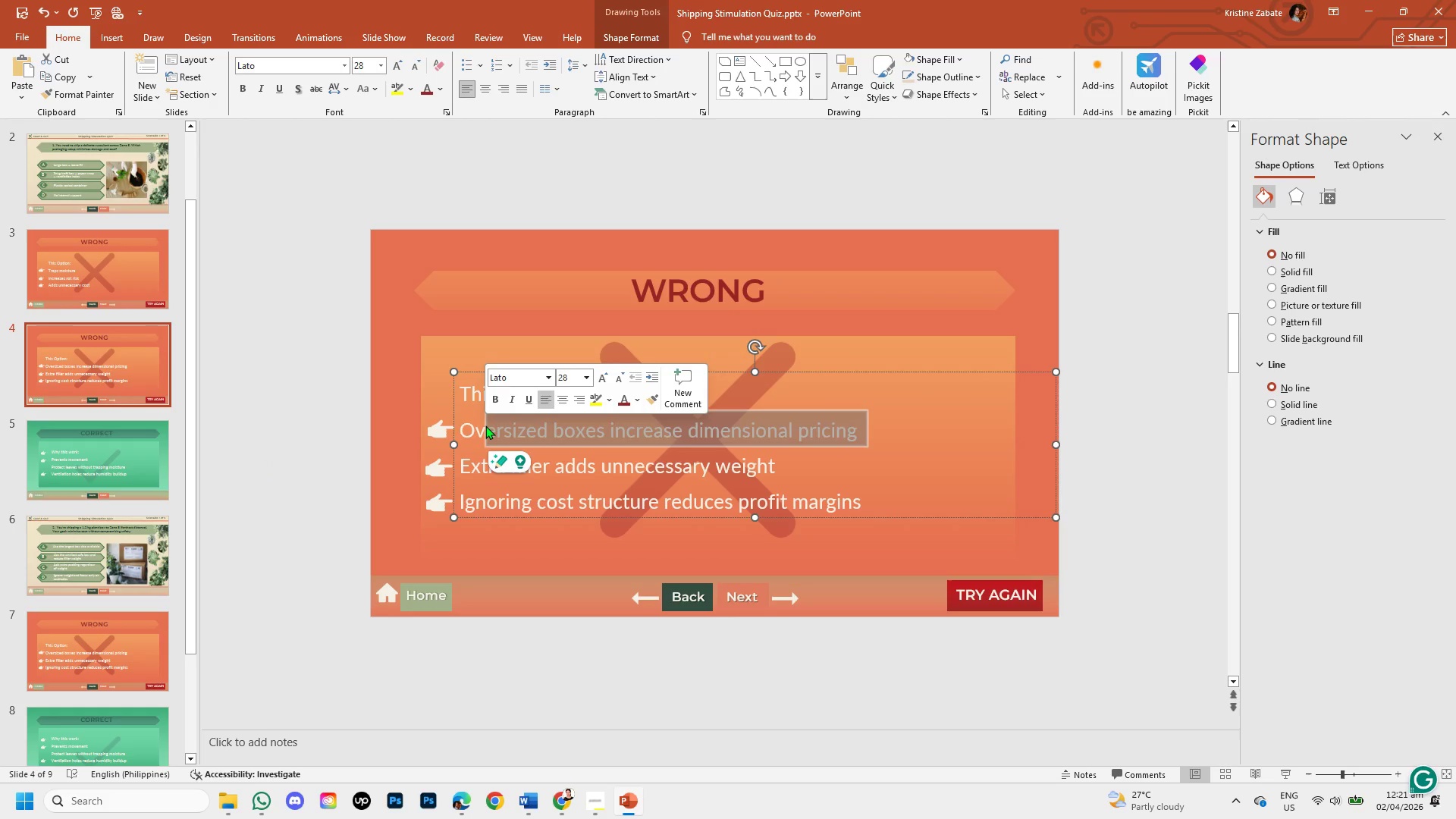 
key(Backspace)
 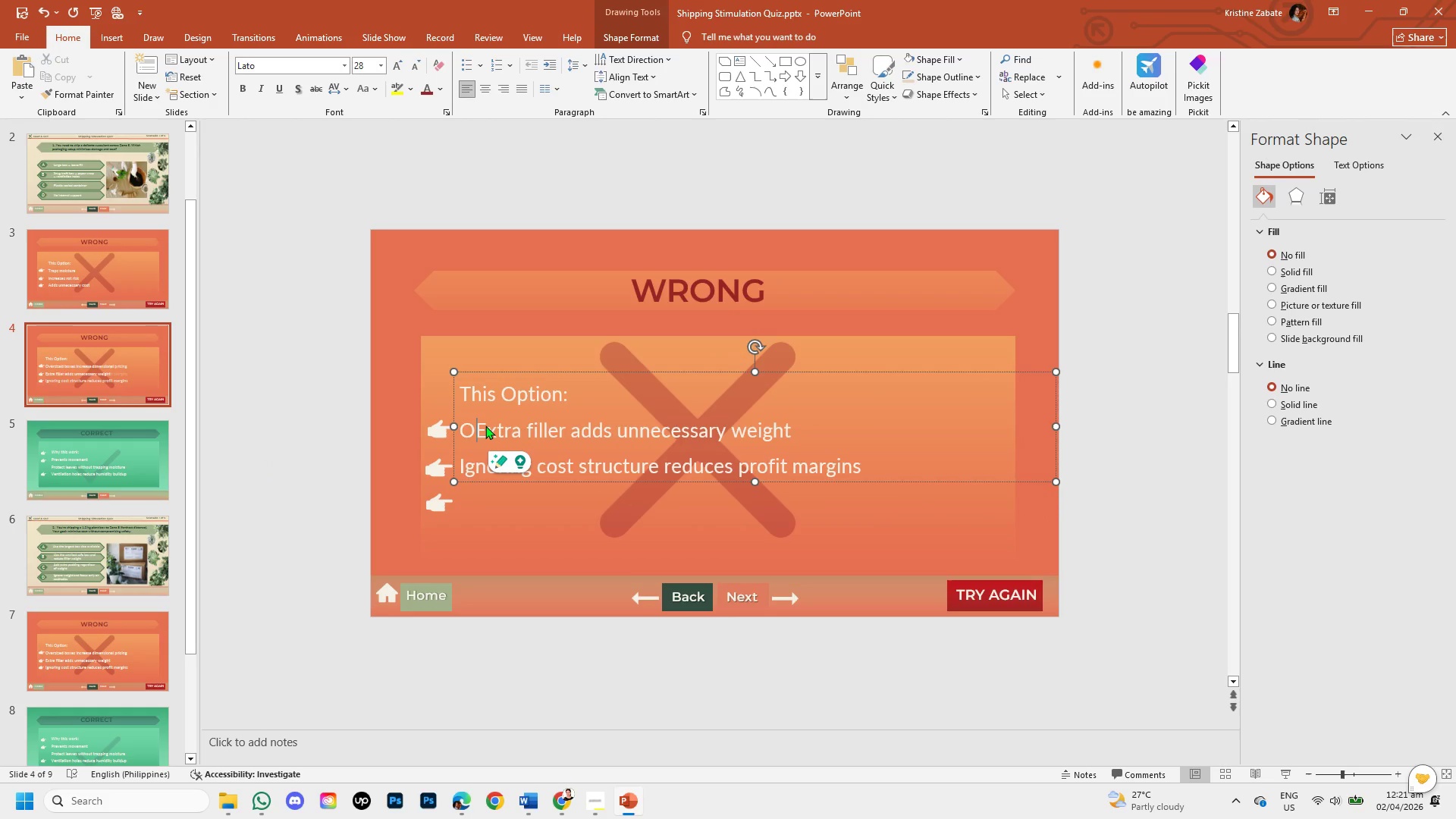 
key(Backspace)
 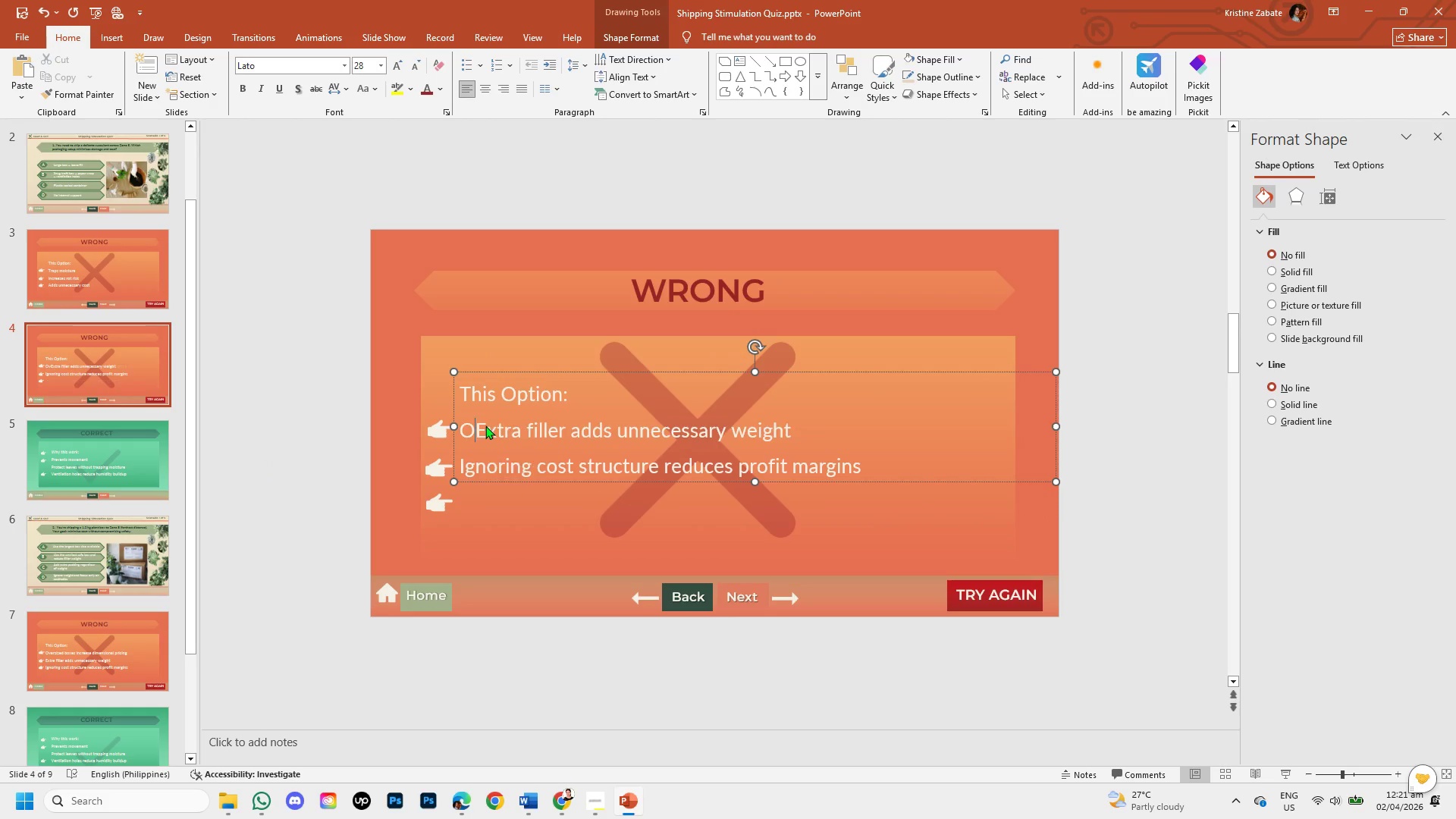 
key(Backspace)
 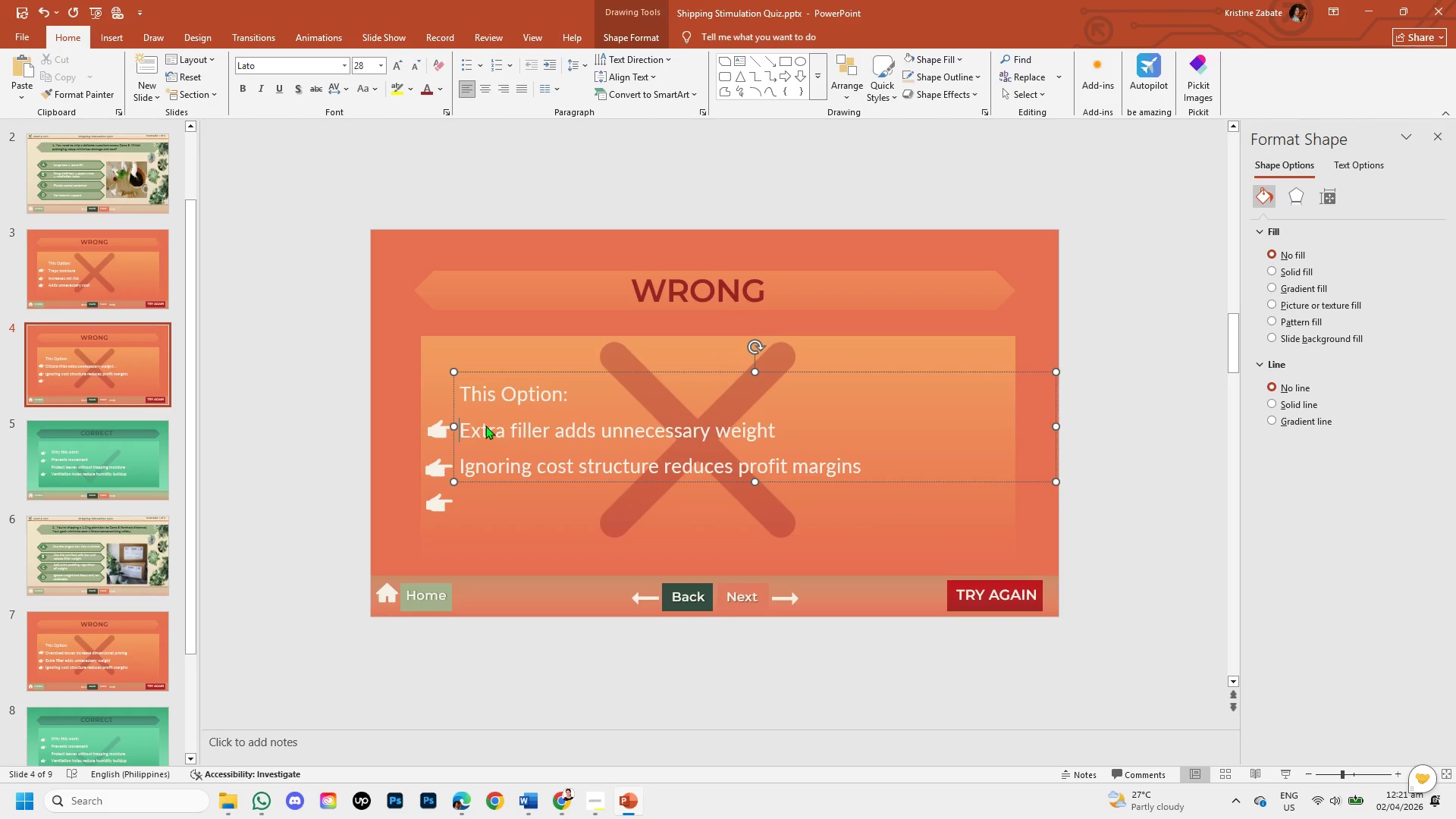 
key(Control+V)
 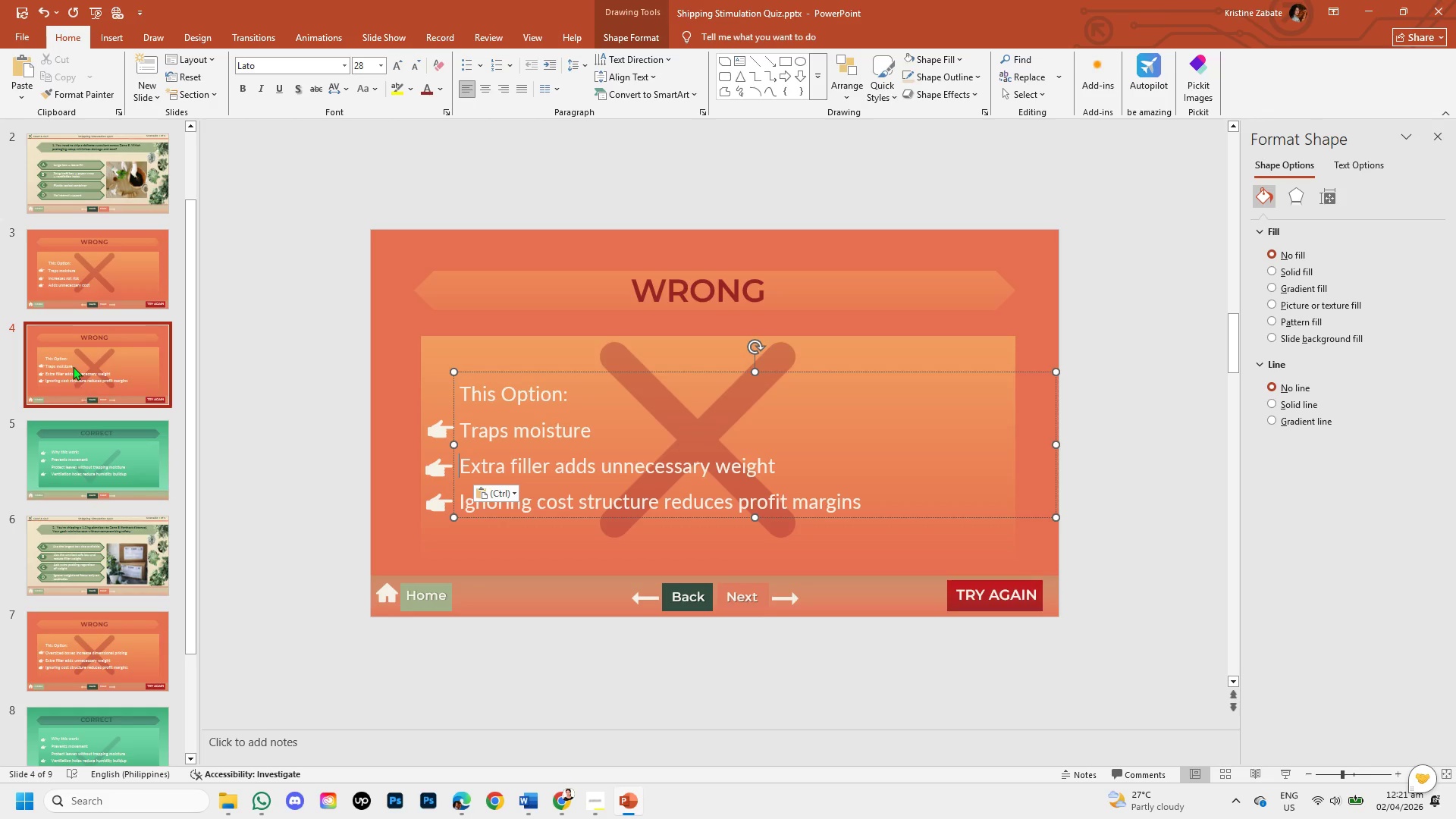 
left_click([71, 359])
 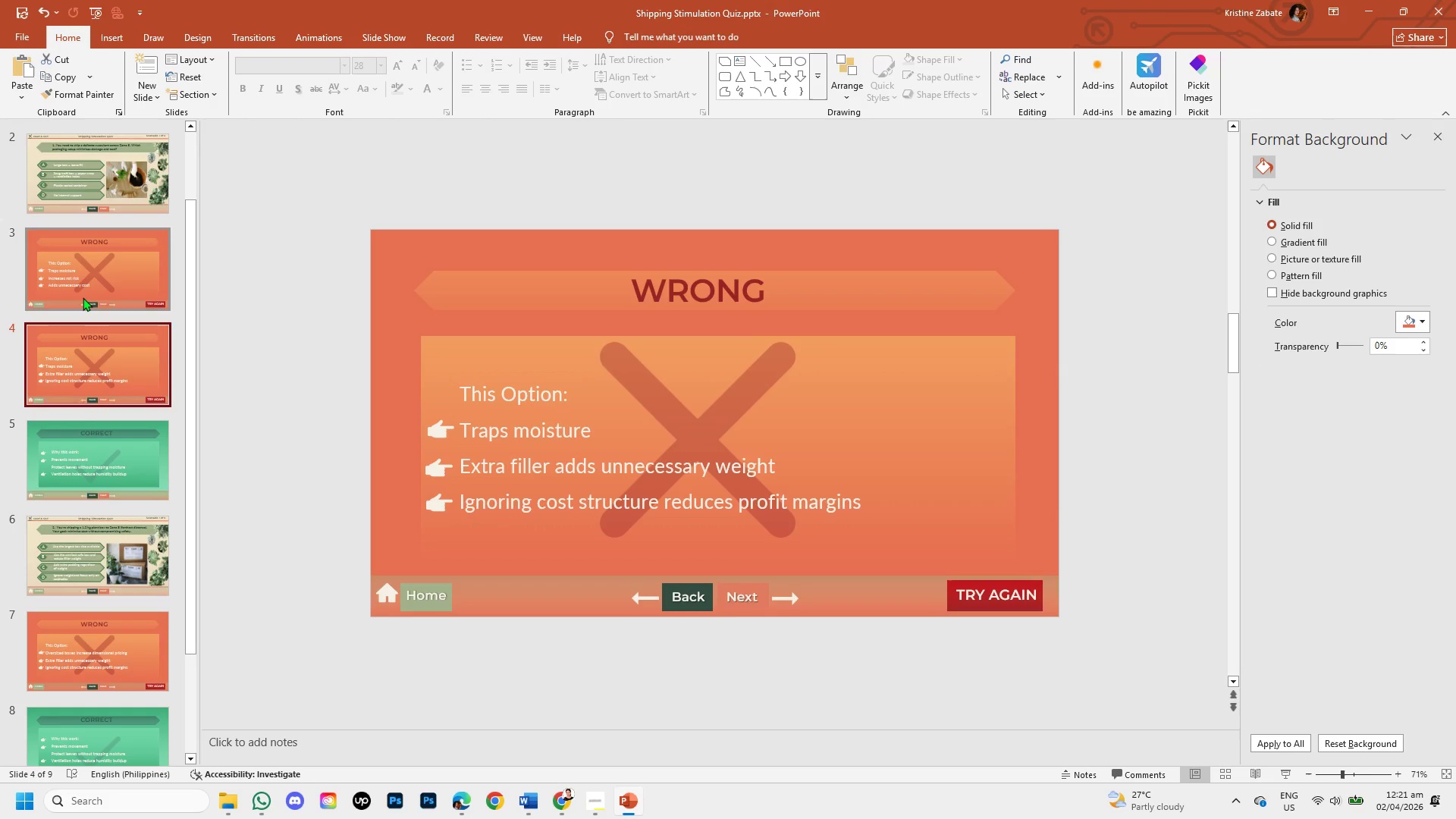 
left_click([83, 297])
 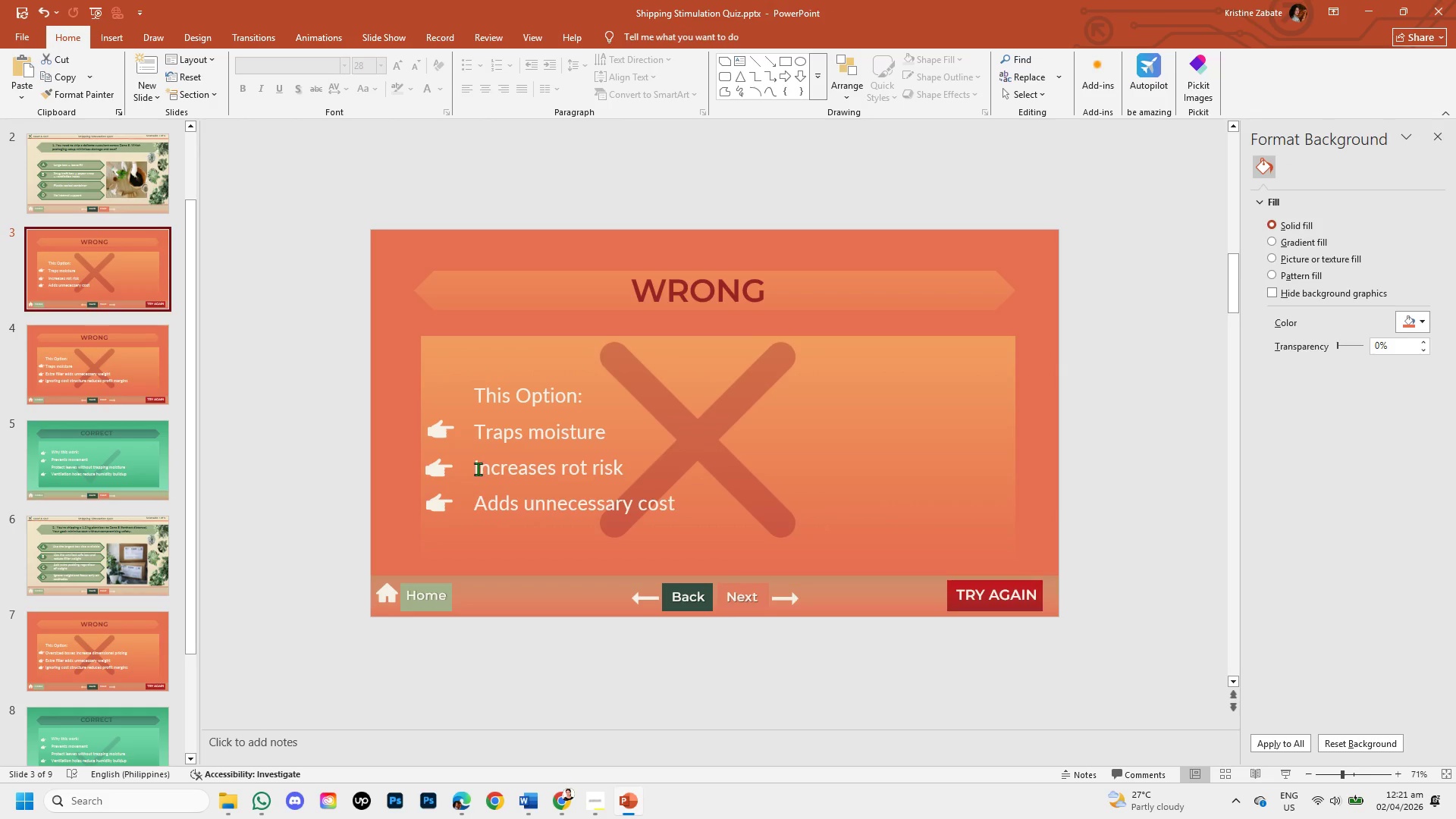 
left_click_drag(start_coordinate=[478, 469], to_coordinate=[629, 473])
 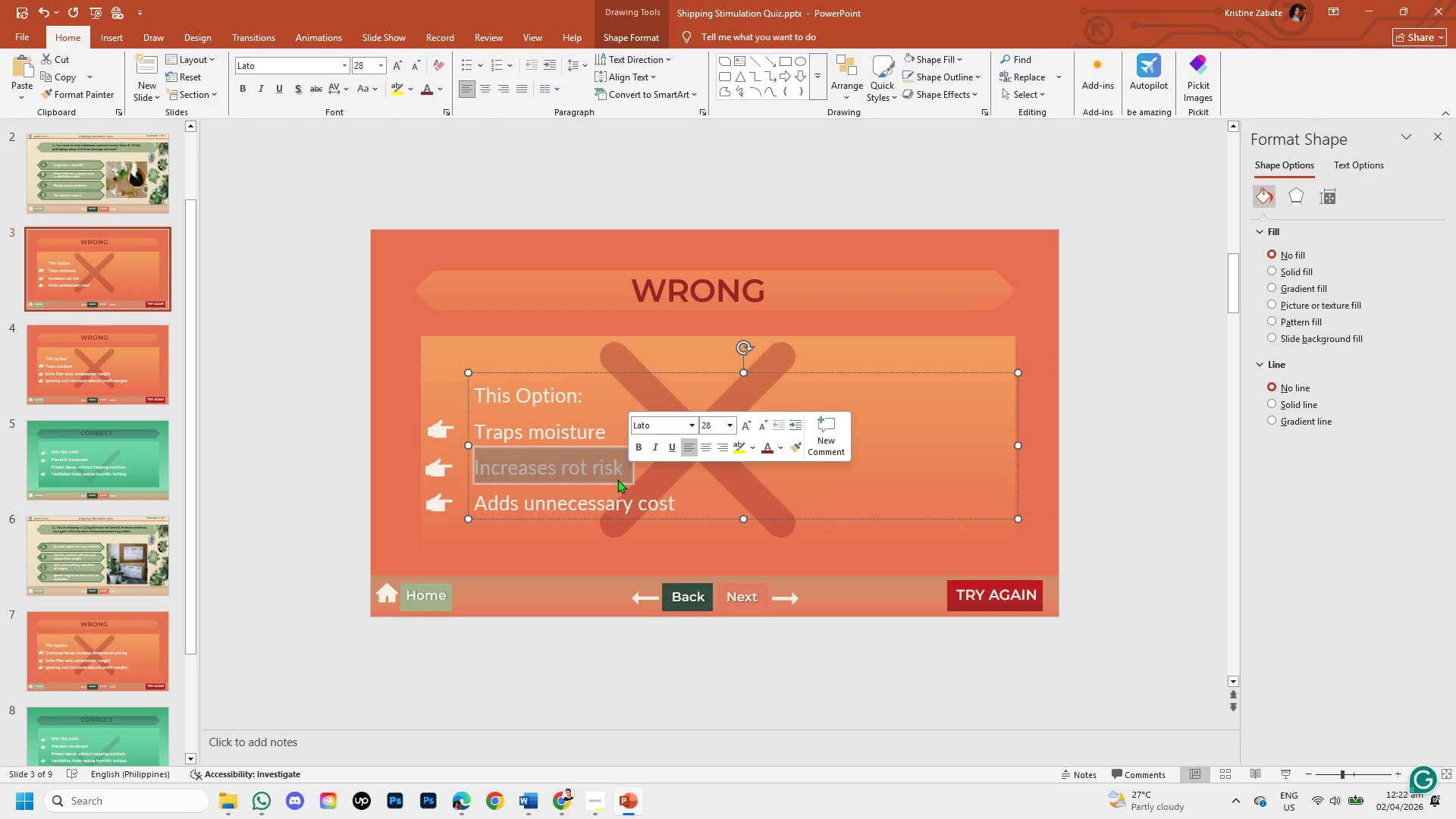 
key(Control+C)
 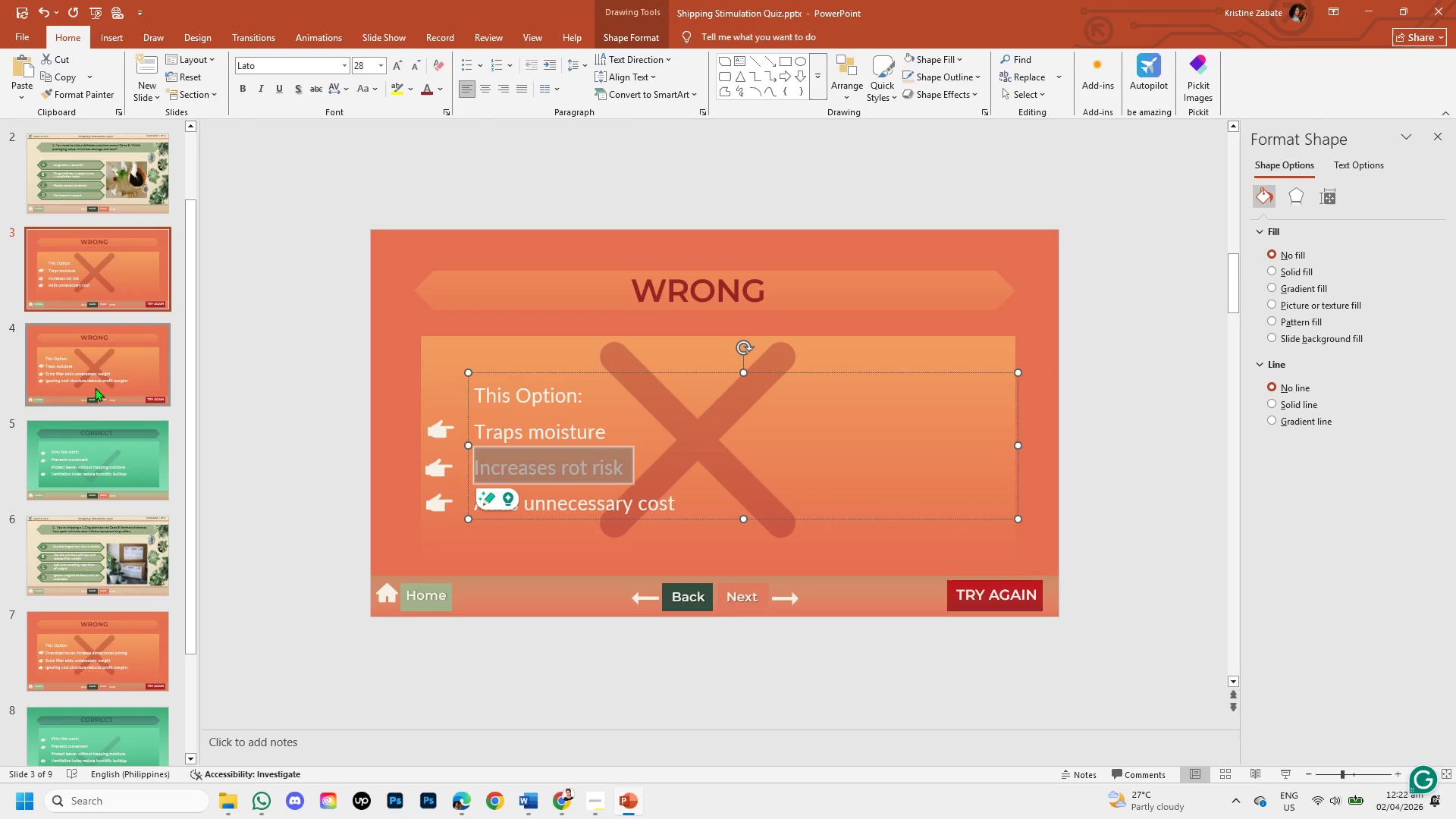 
left_click([94, 381])
 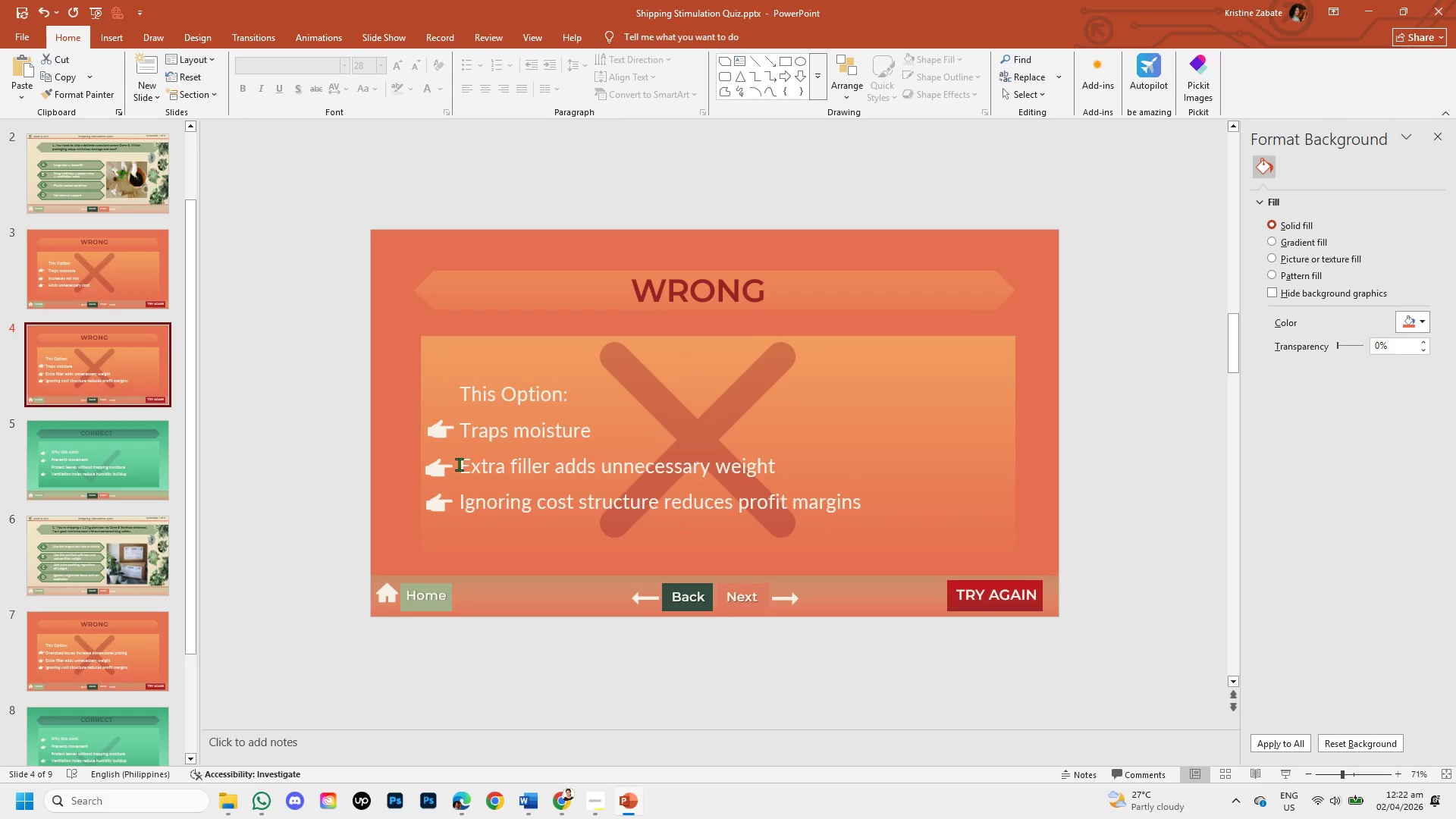 
left_click_drag(start_coordinate=[462, 465], to_coordinate=[777, 466])
 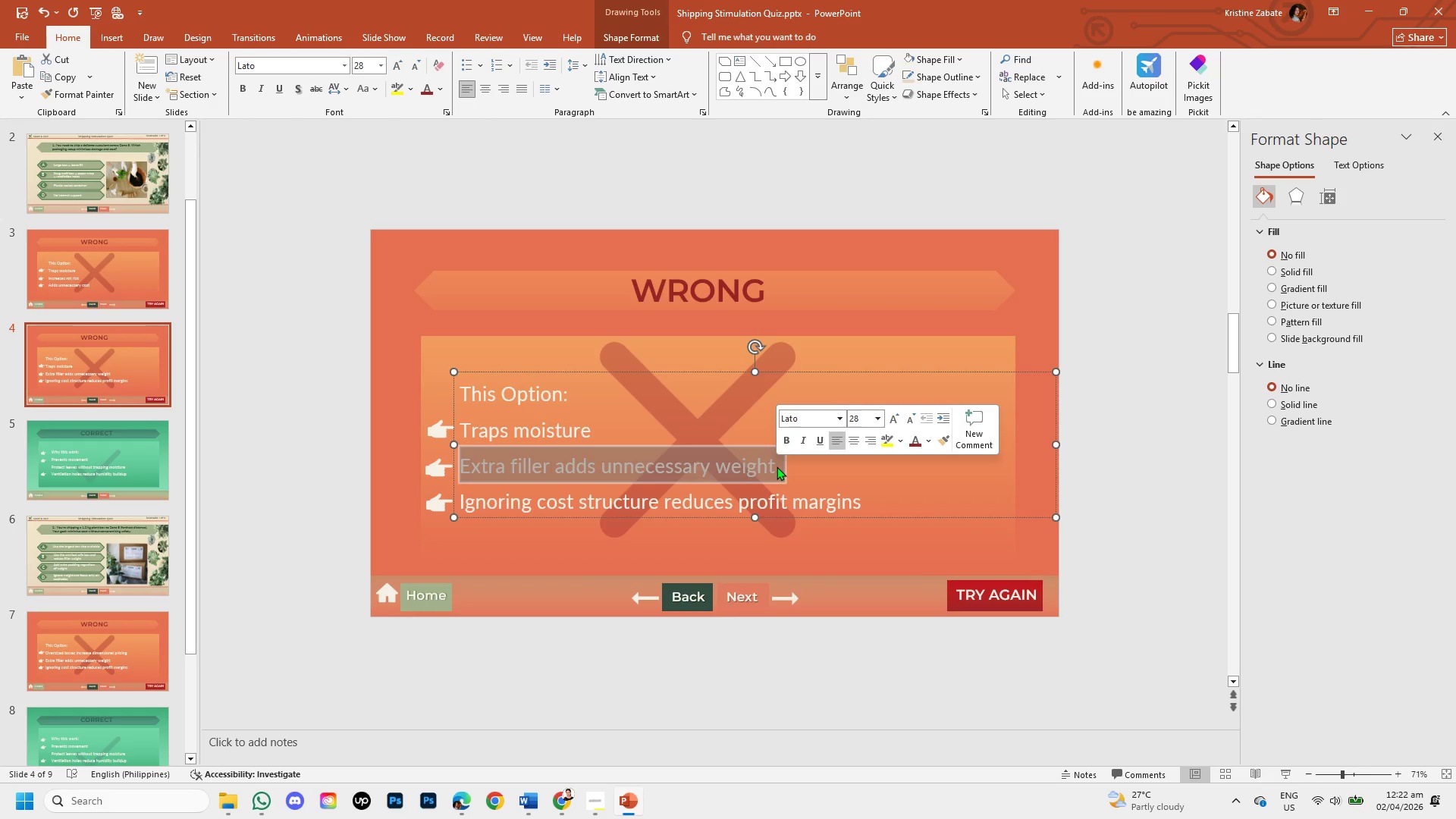 
key(Backspace)
 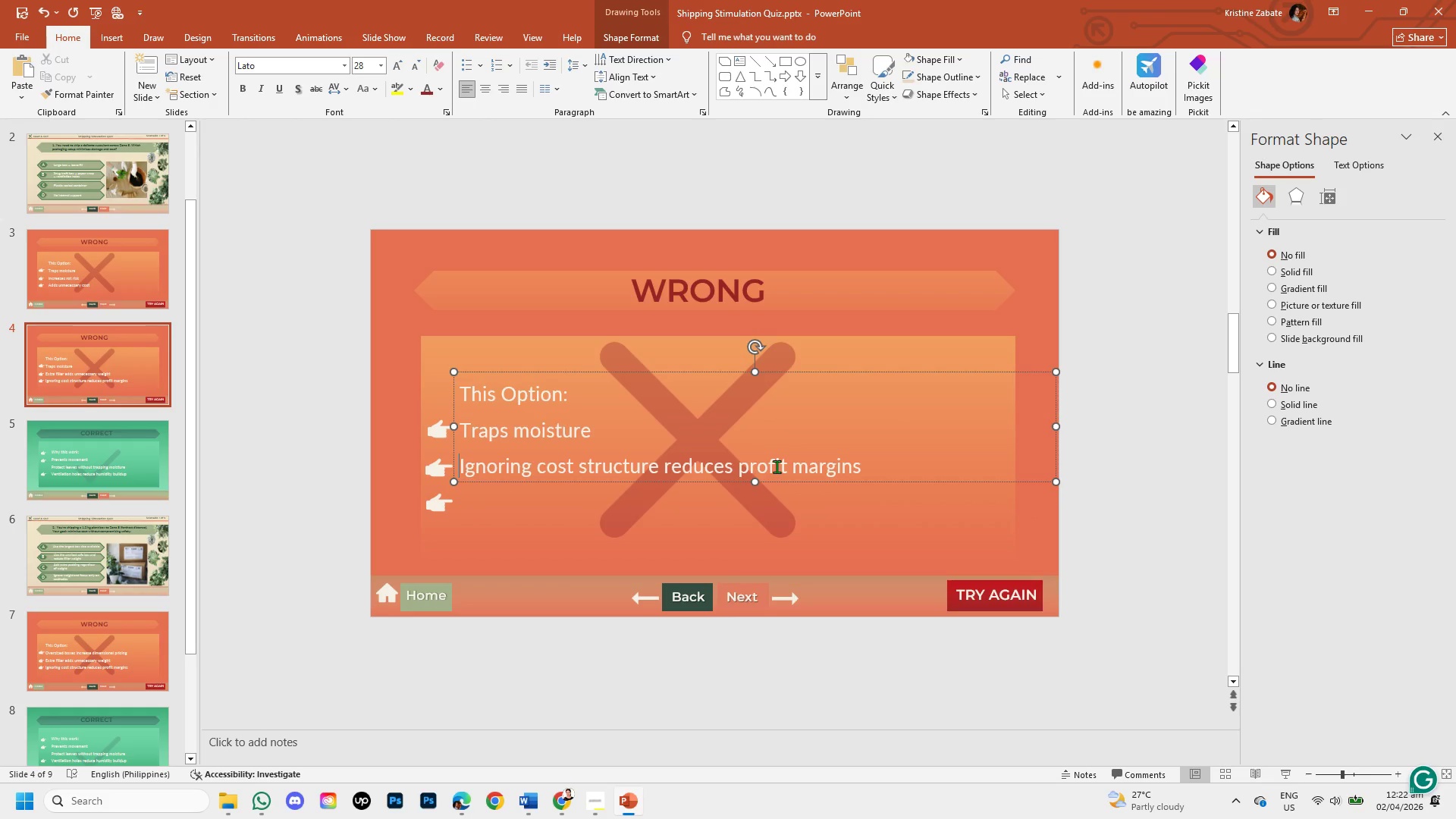 
key(Control+V)
 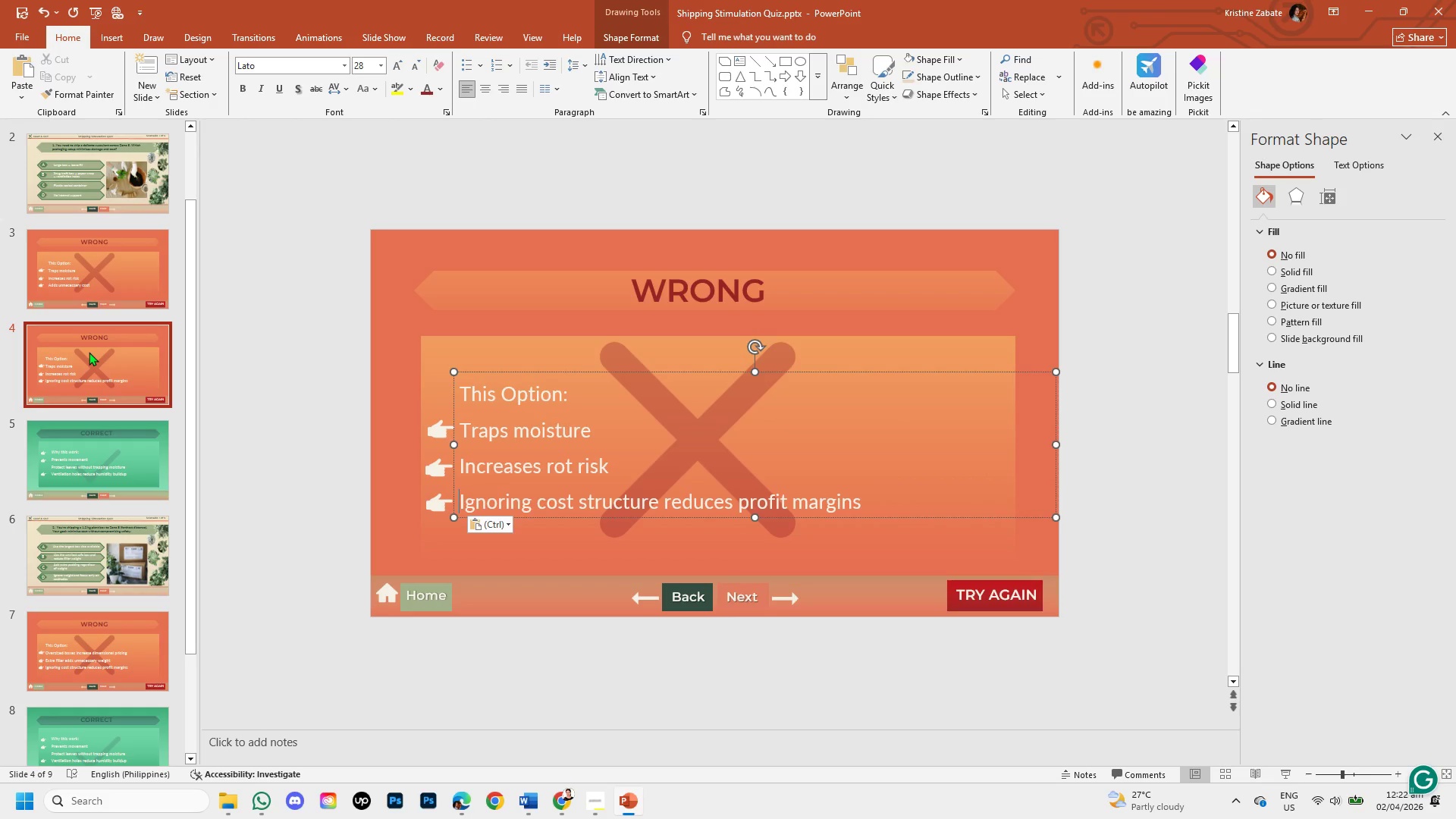 
left_click([81, 290])
 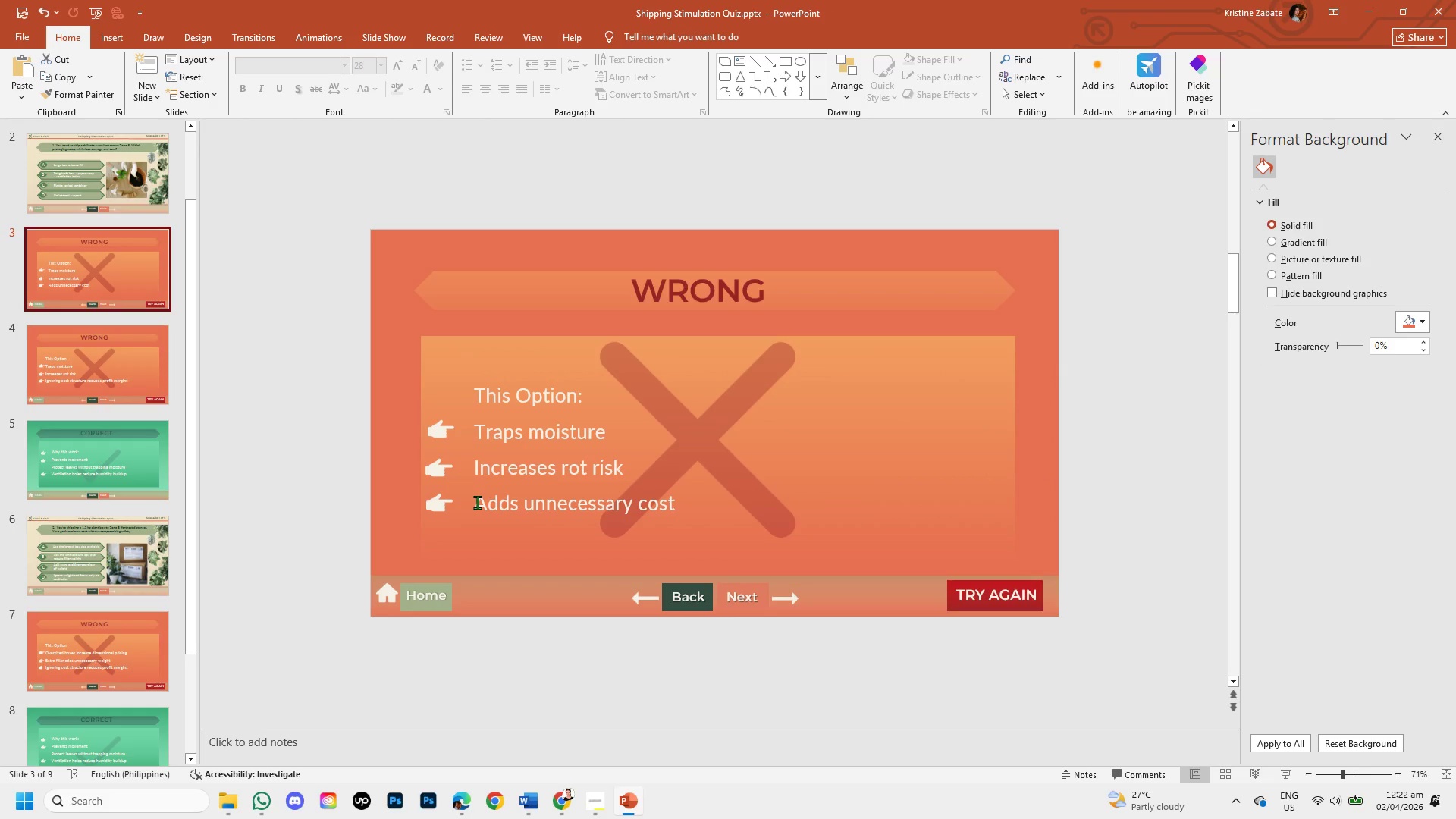 
left_click([477, 502])
 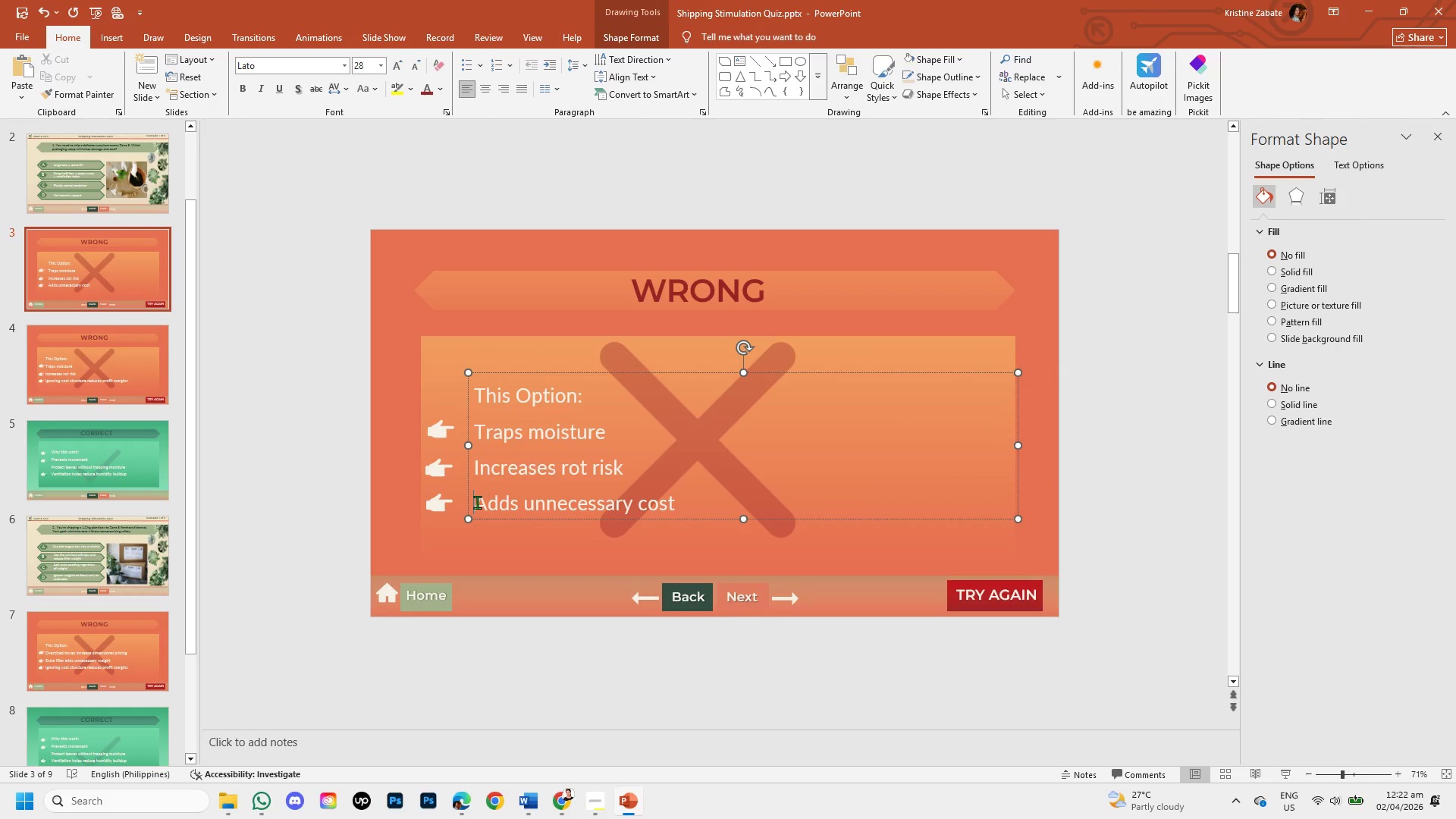 
left_click_drag(start_coordinate=[477, 502], to_coordinate=[667, 511])
 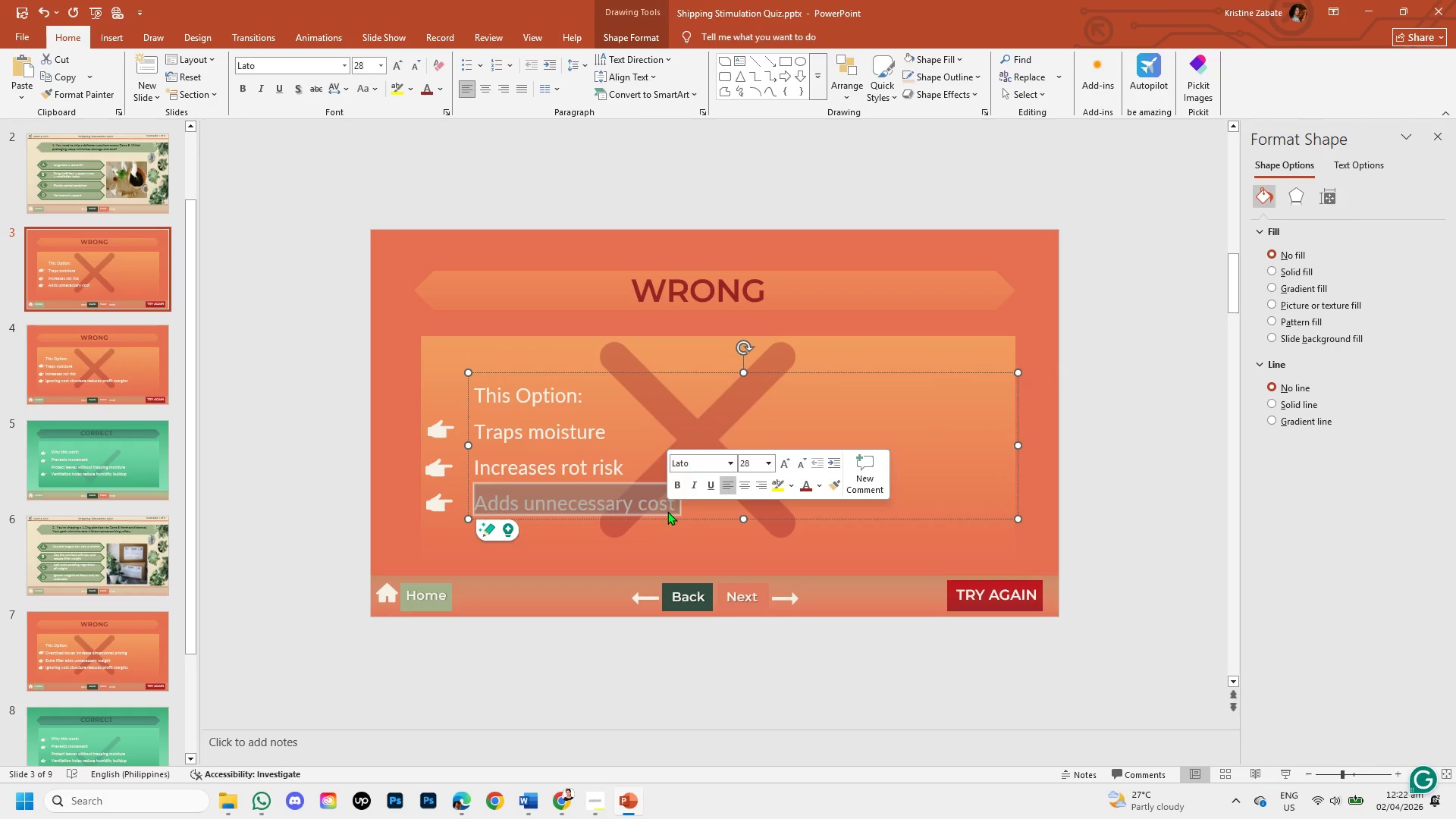 
key(Control+C)
 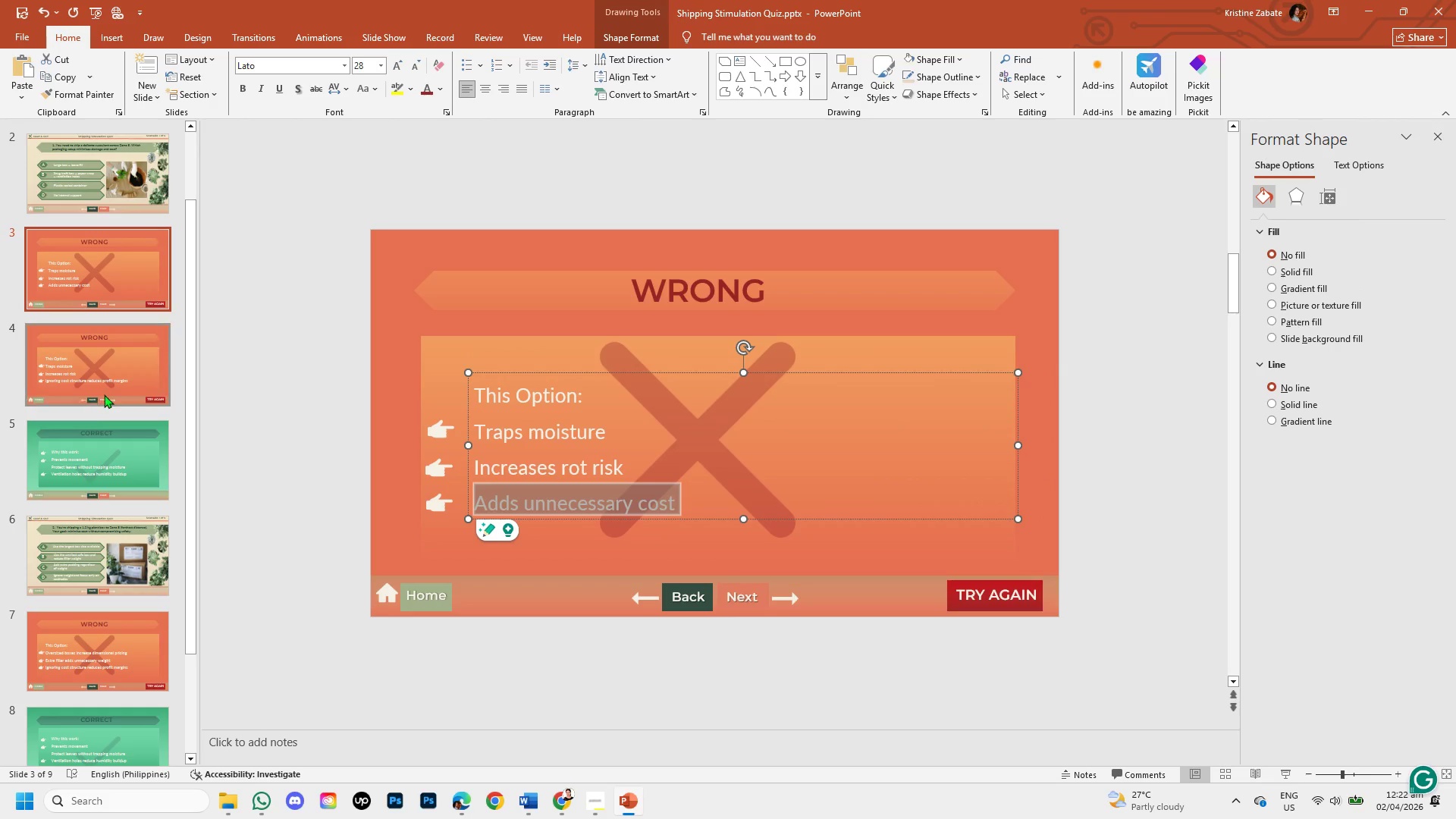 
left_click([103, 394])
 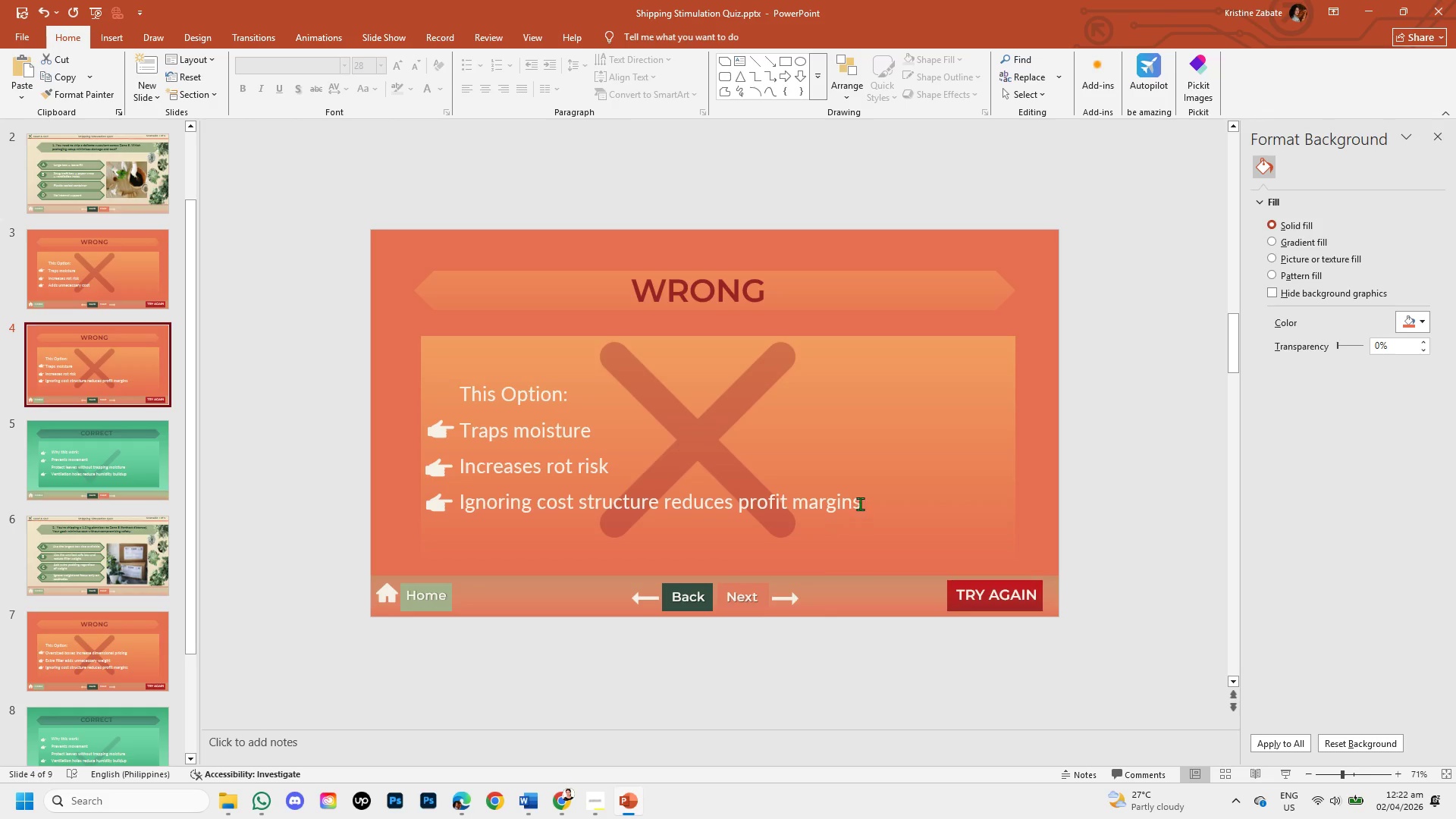 
left_click([860, 503])
 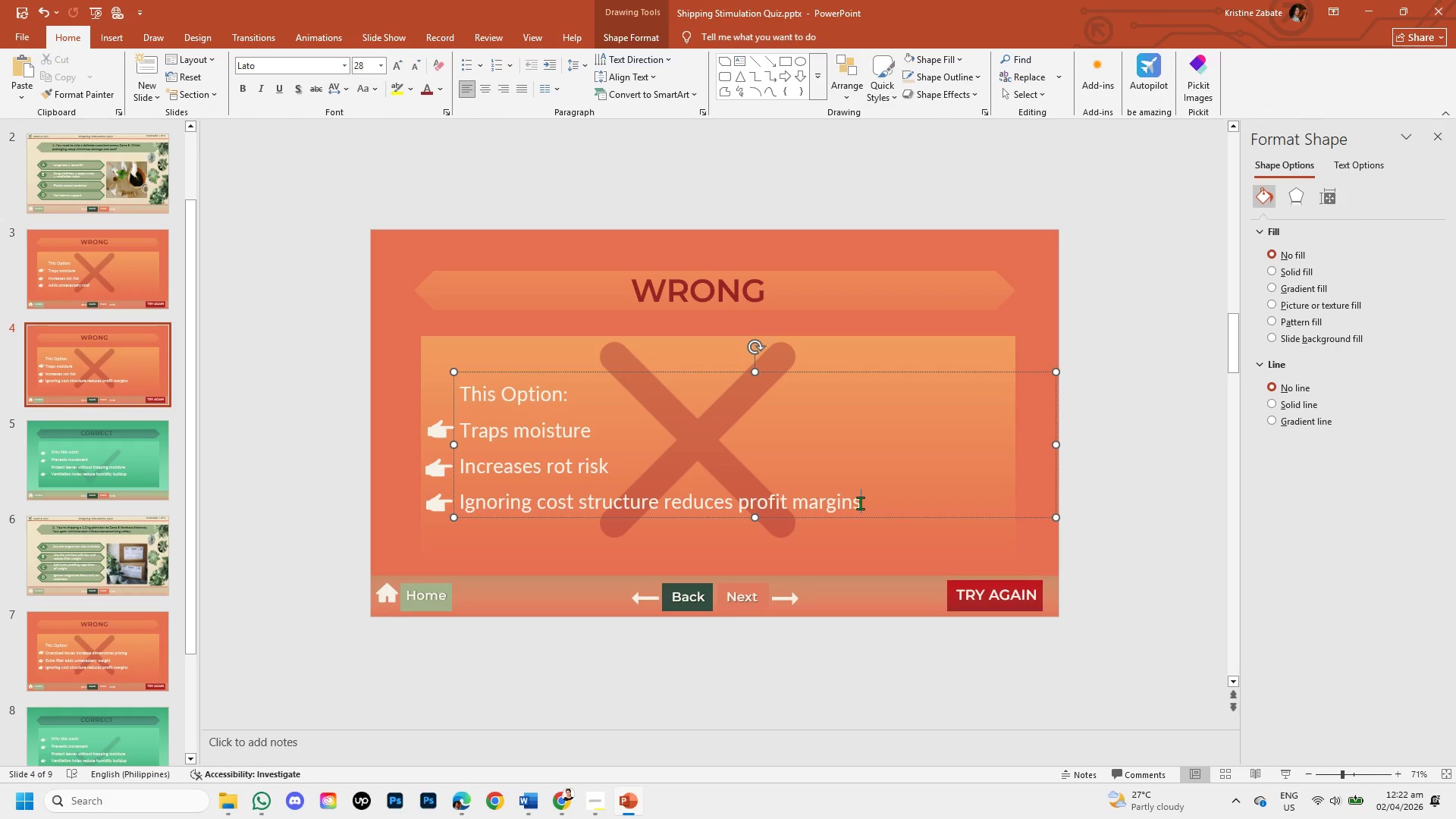 
left_click_drag(start_coordinate=[860, 503], to_coordinate=[517, 506])
 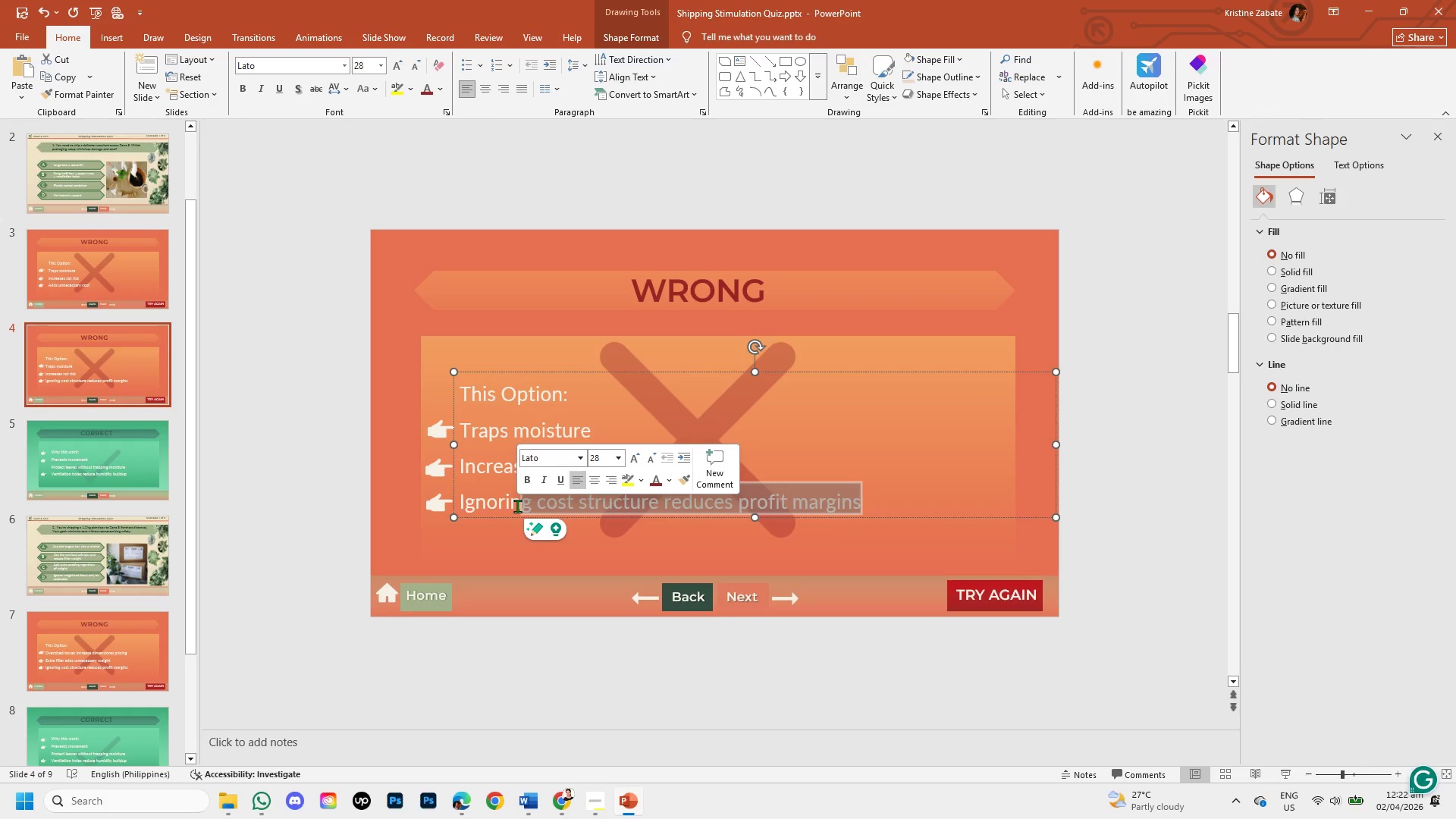 
hold_key(key=Backspace, duration=0.67)
 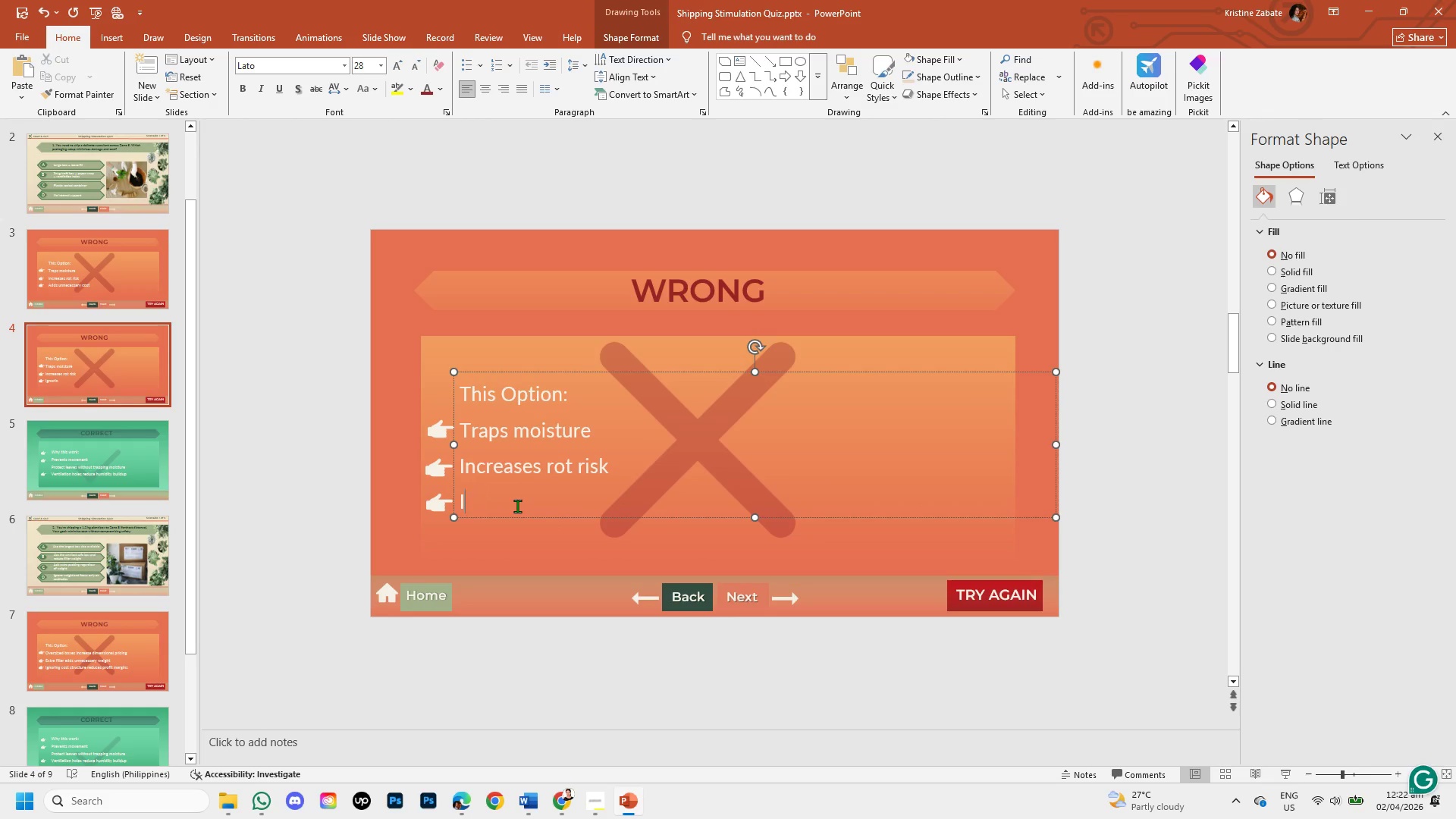 
key(Backspace)
 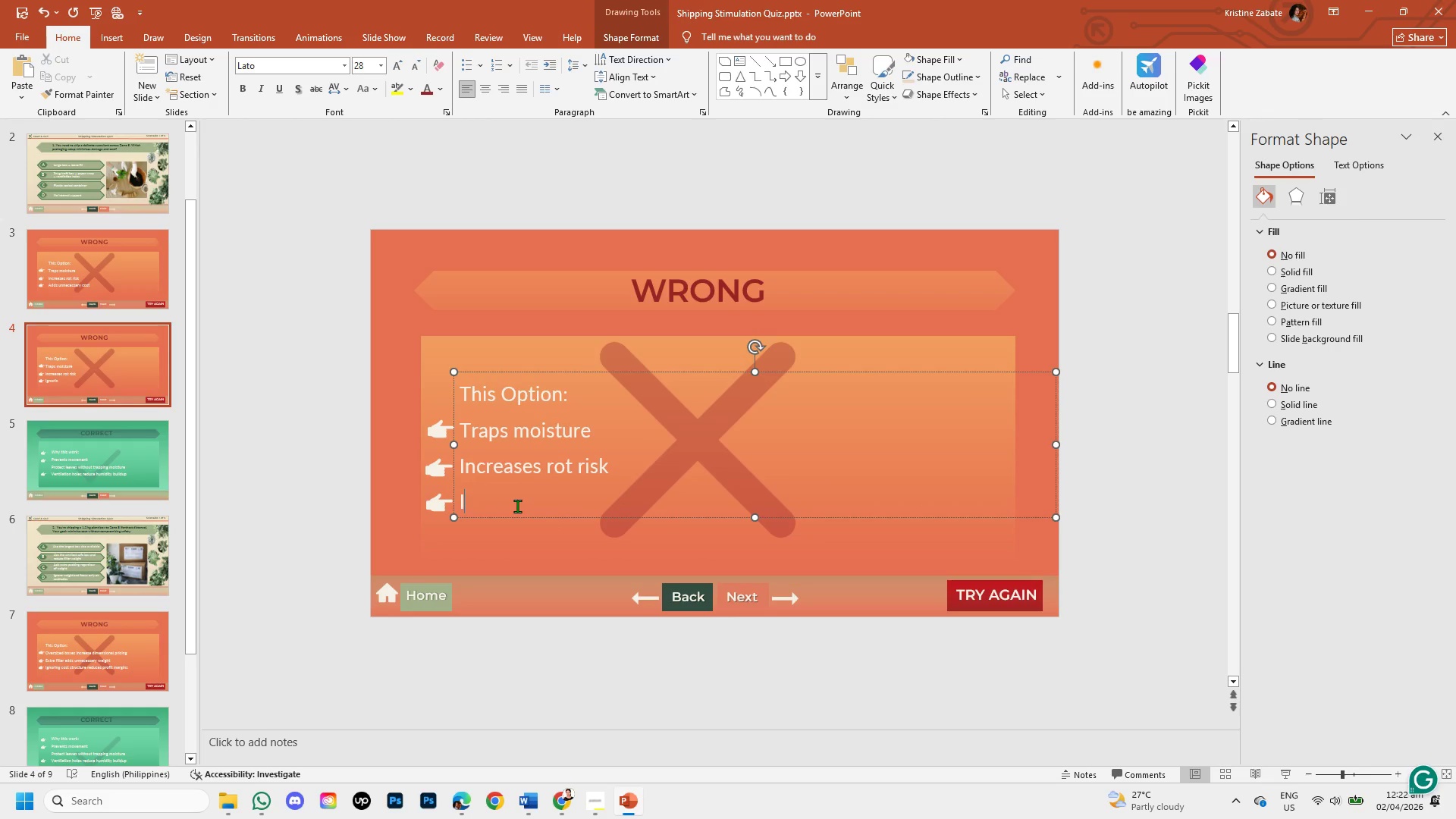 
key(Backspace)
 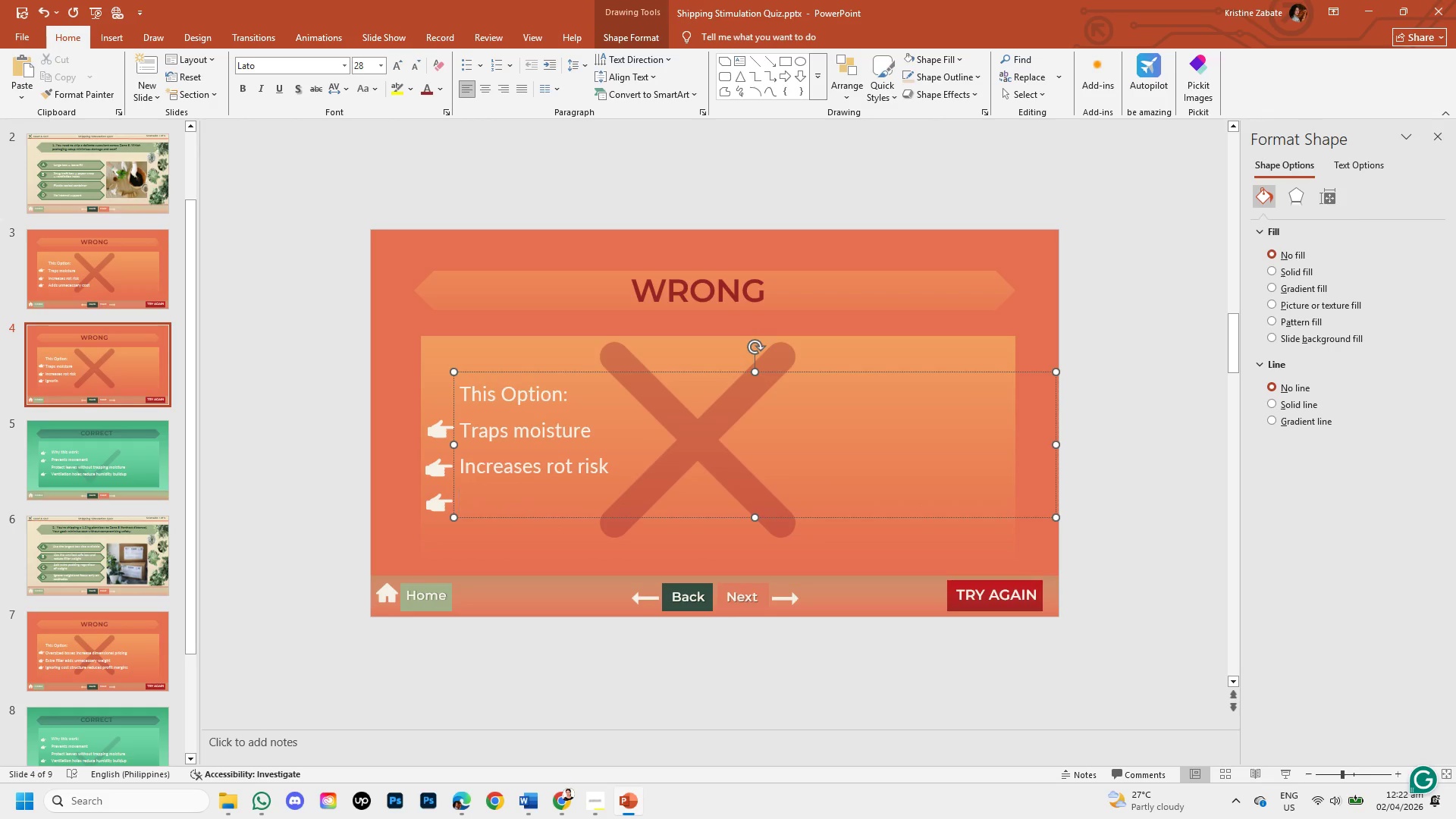 
key(Control+V)
 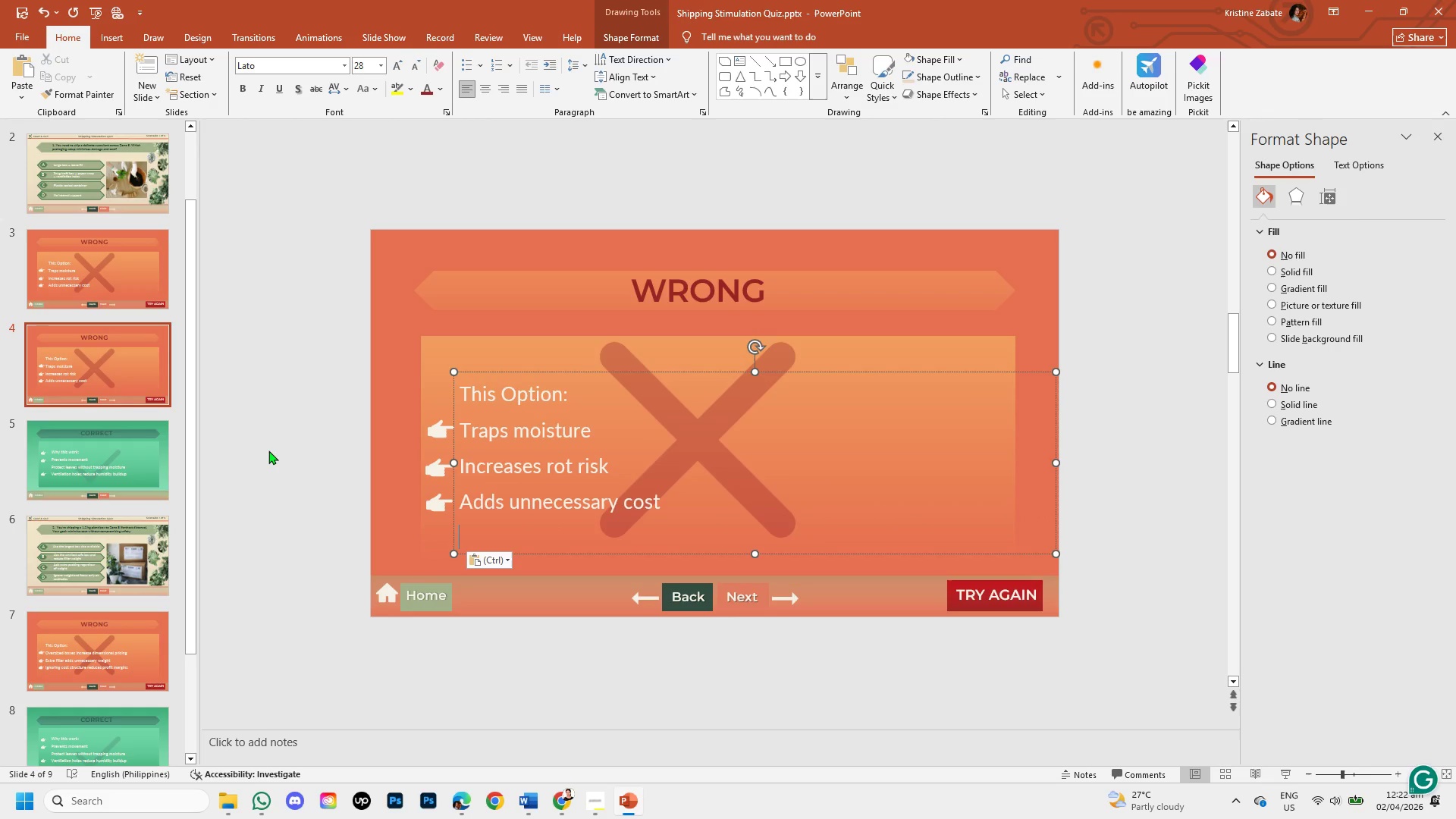 
left_click([268, 450])
 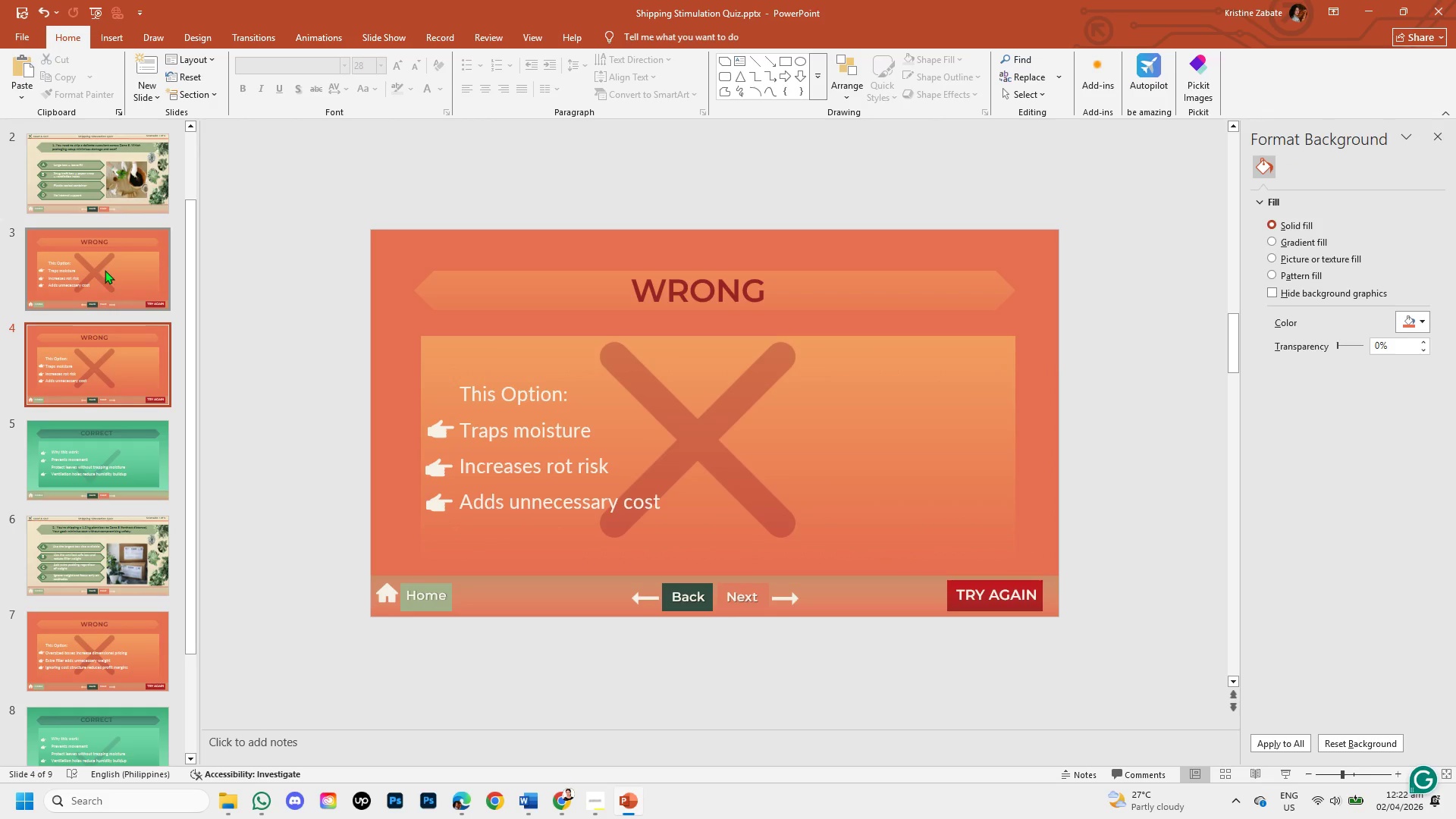 
left_click([105, 270])
 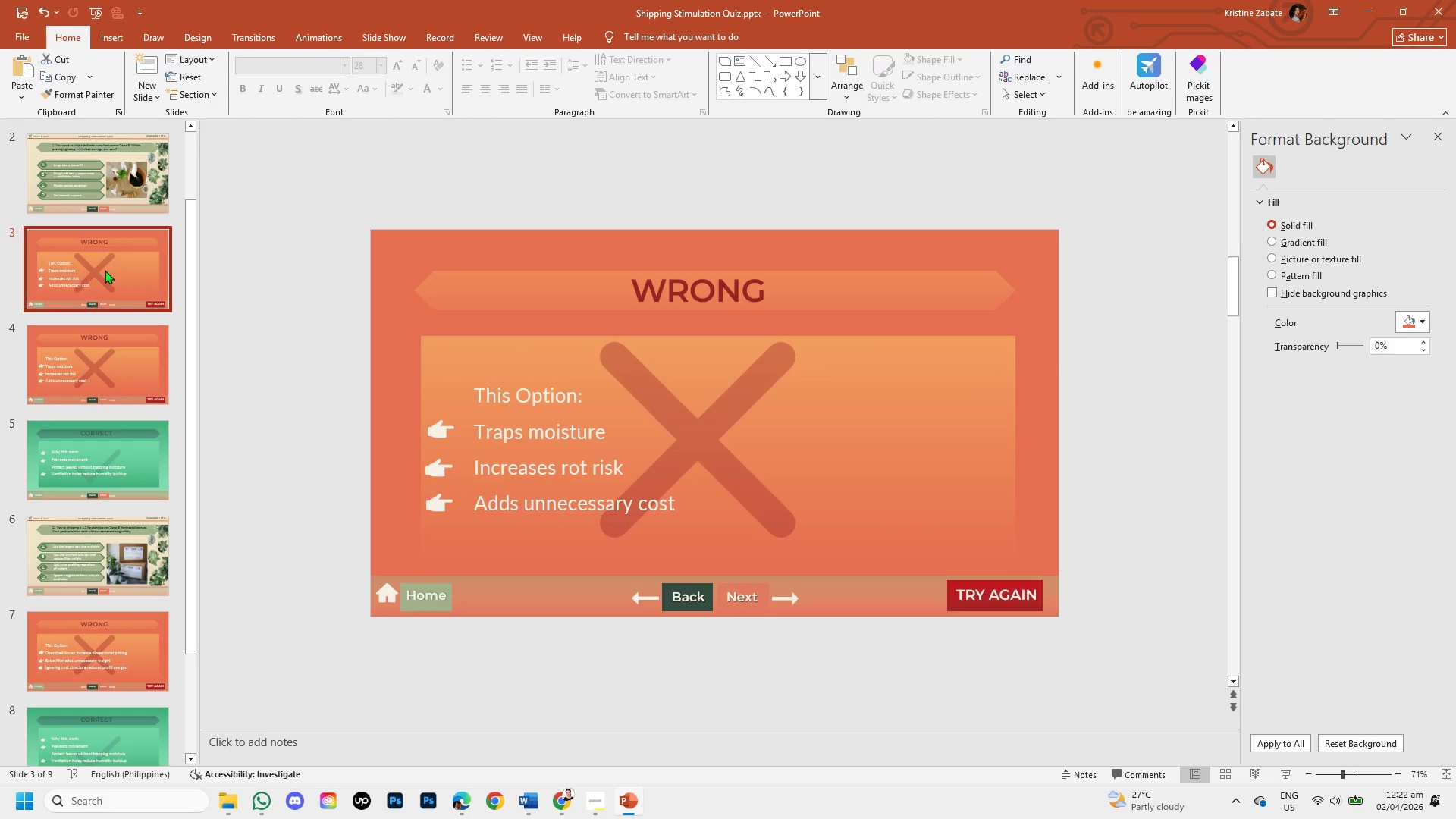 
right_click([105, 270])
 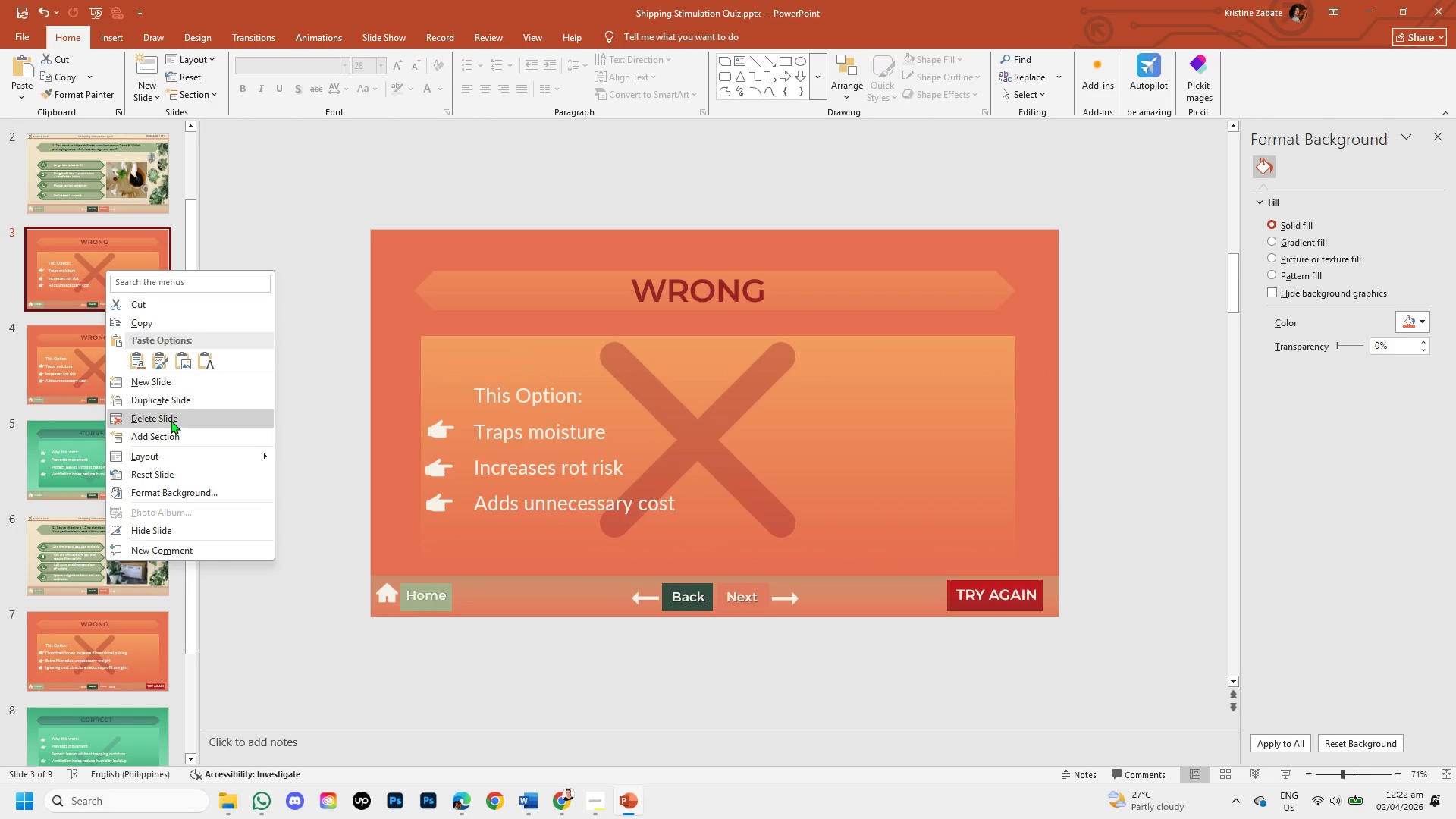 
left_click([171, 420])
 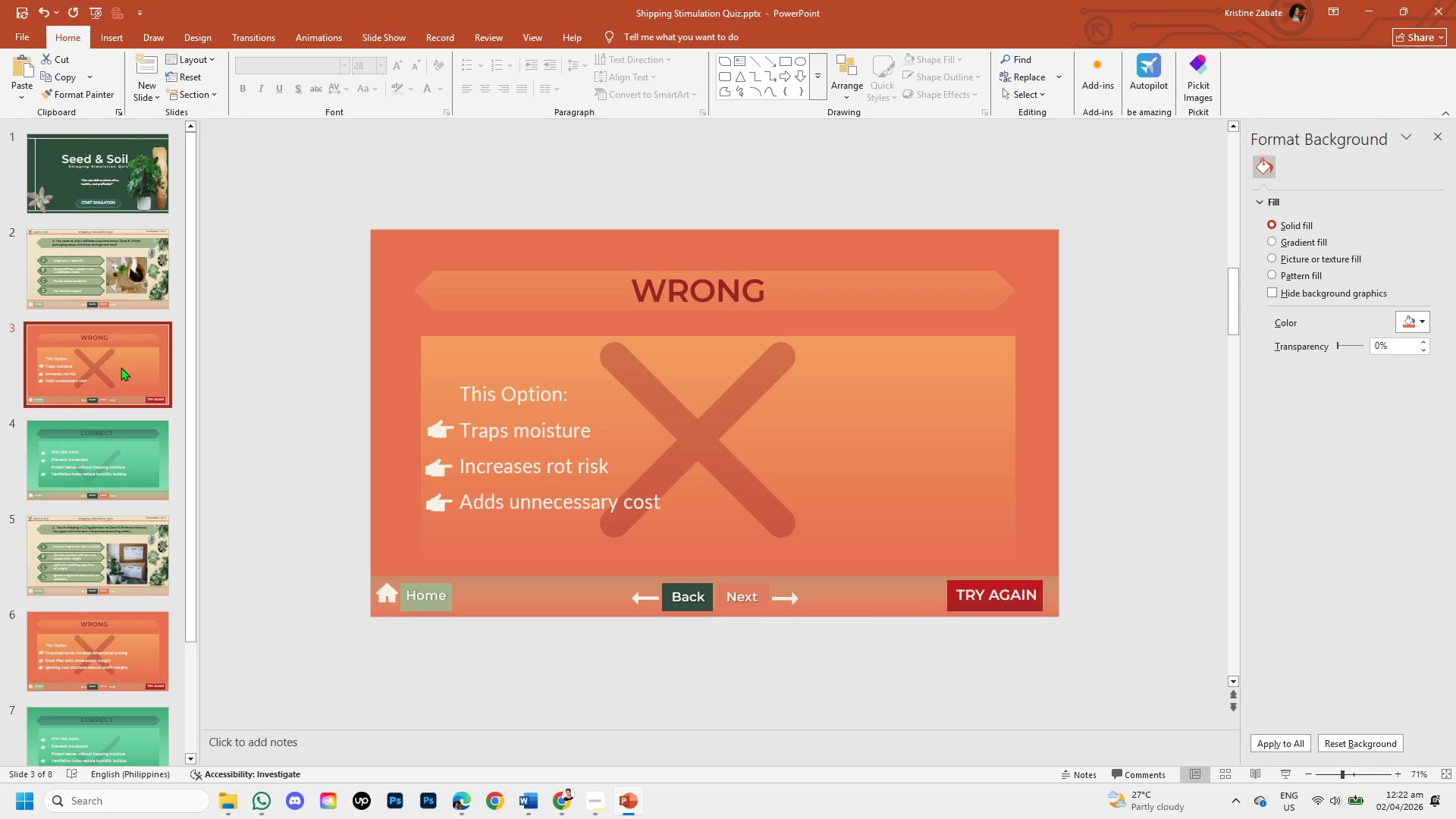 
left_click([99, 447])
 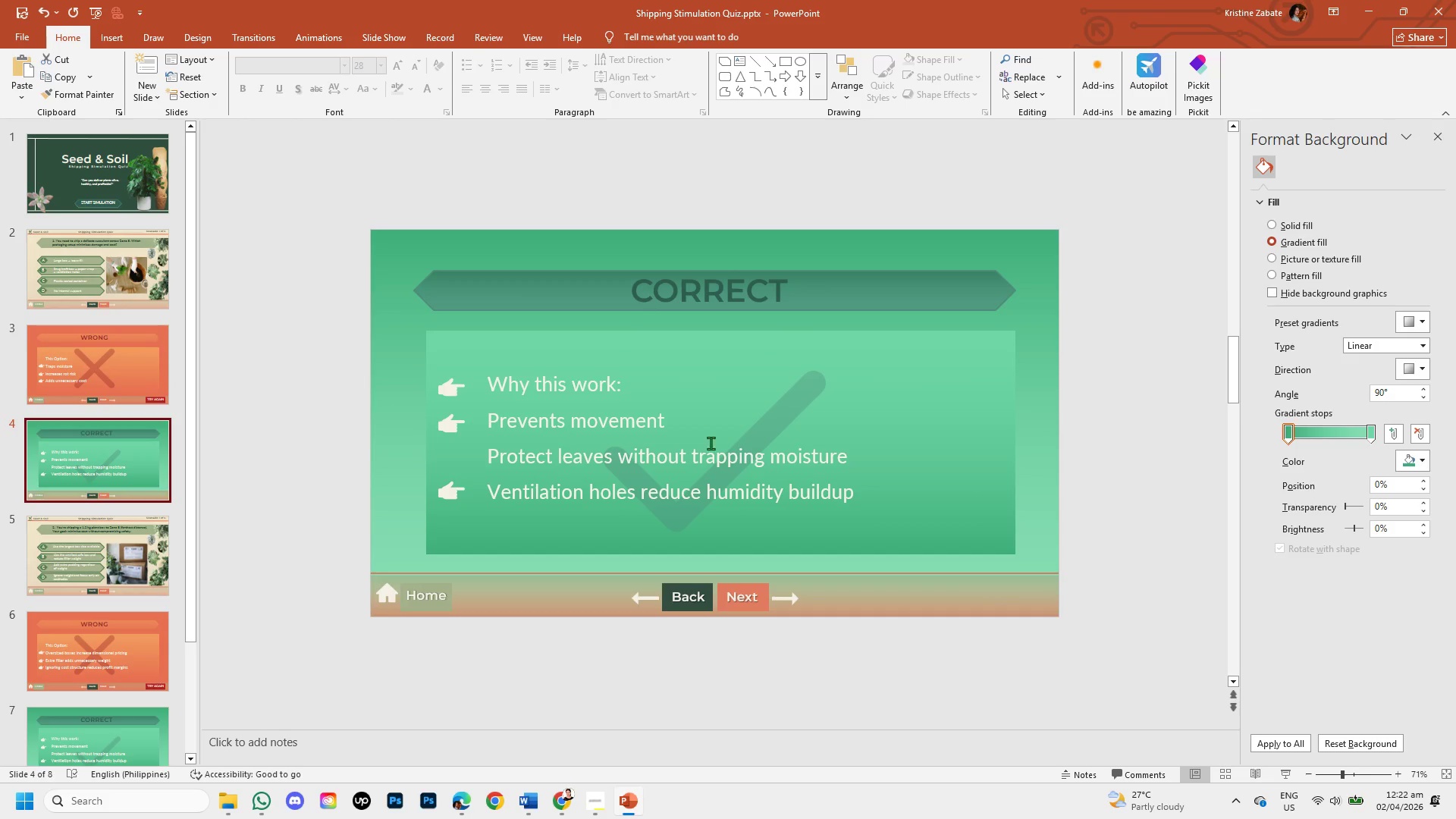 
wait(6.41)
 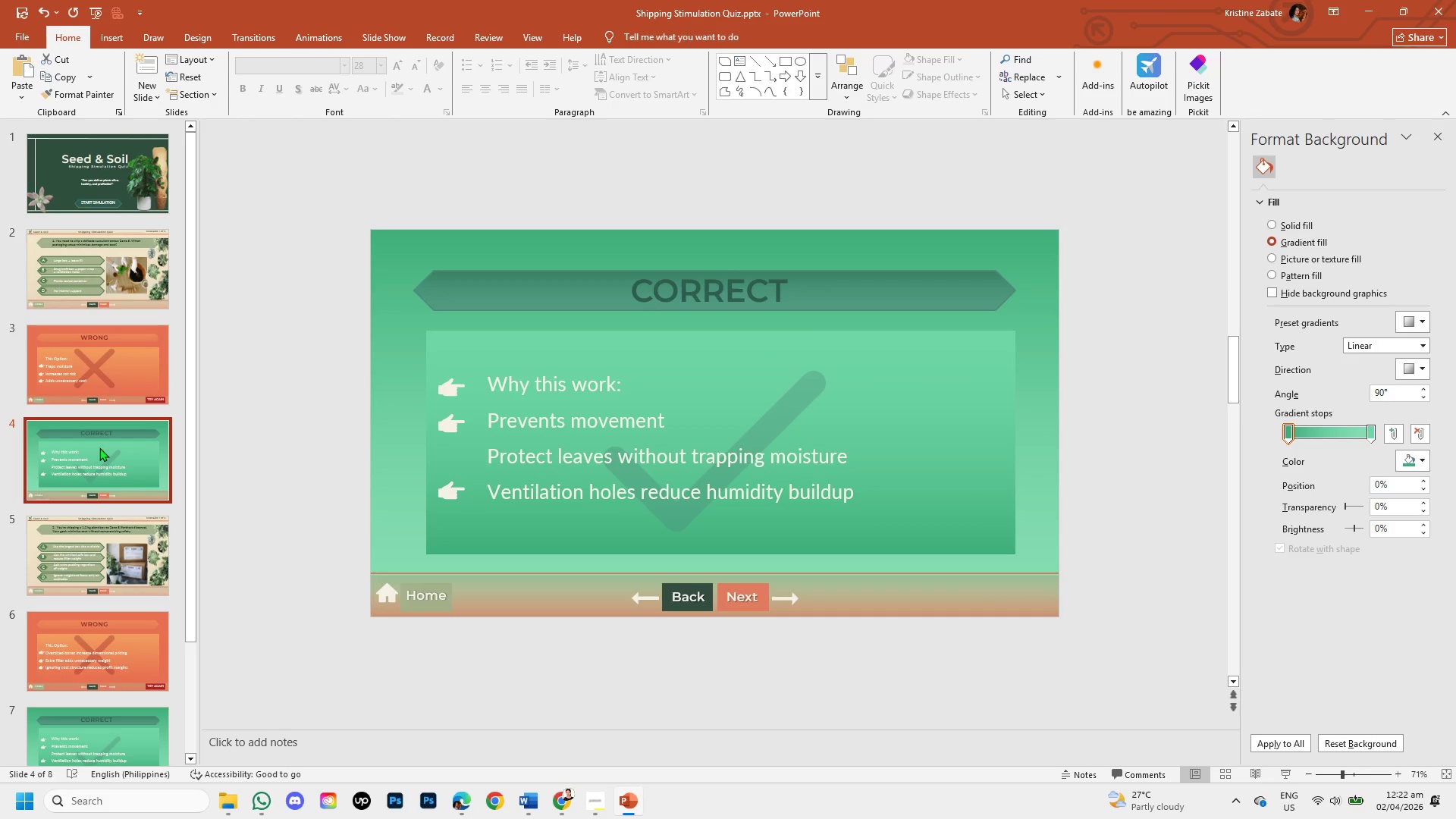 
left_click([1373, 434])
 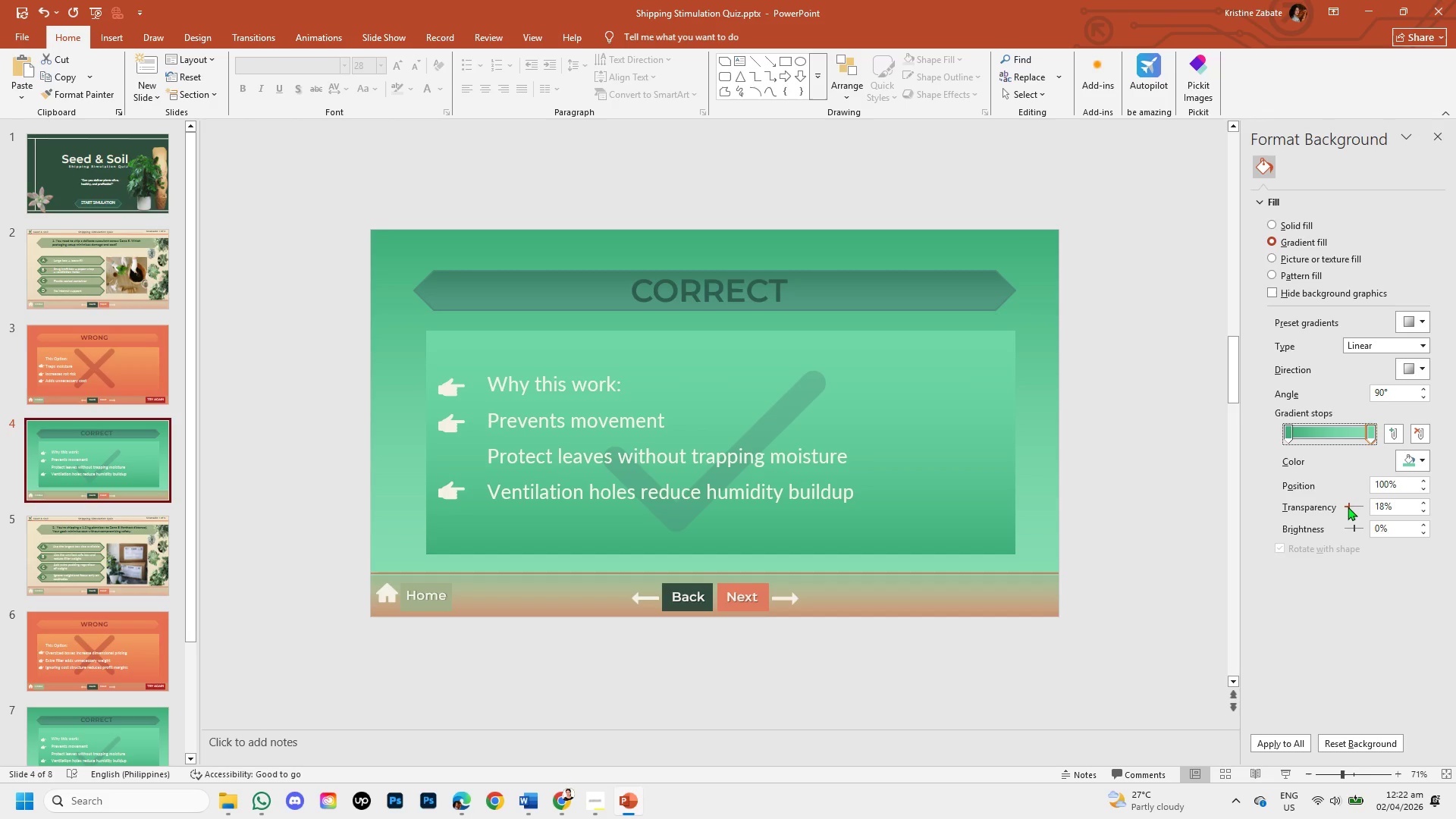 
left_click_drag(start_coordinate=[1348, 504], to_coordinate=[1339, 504])
 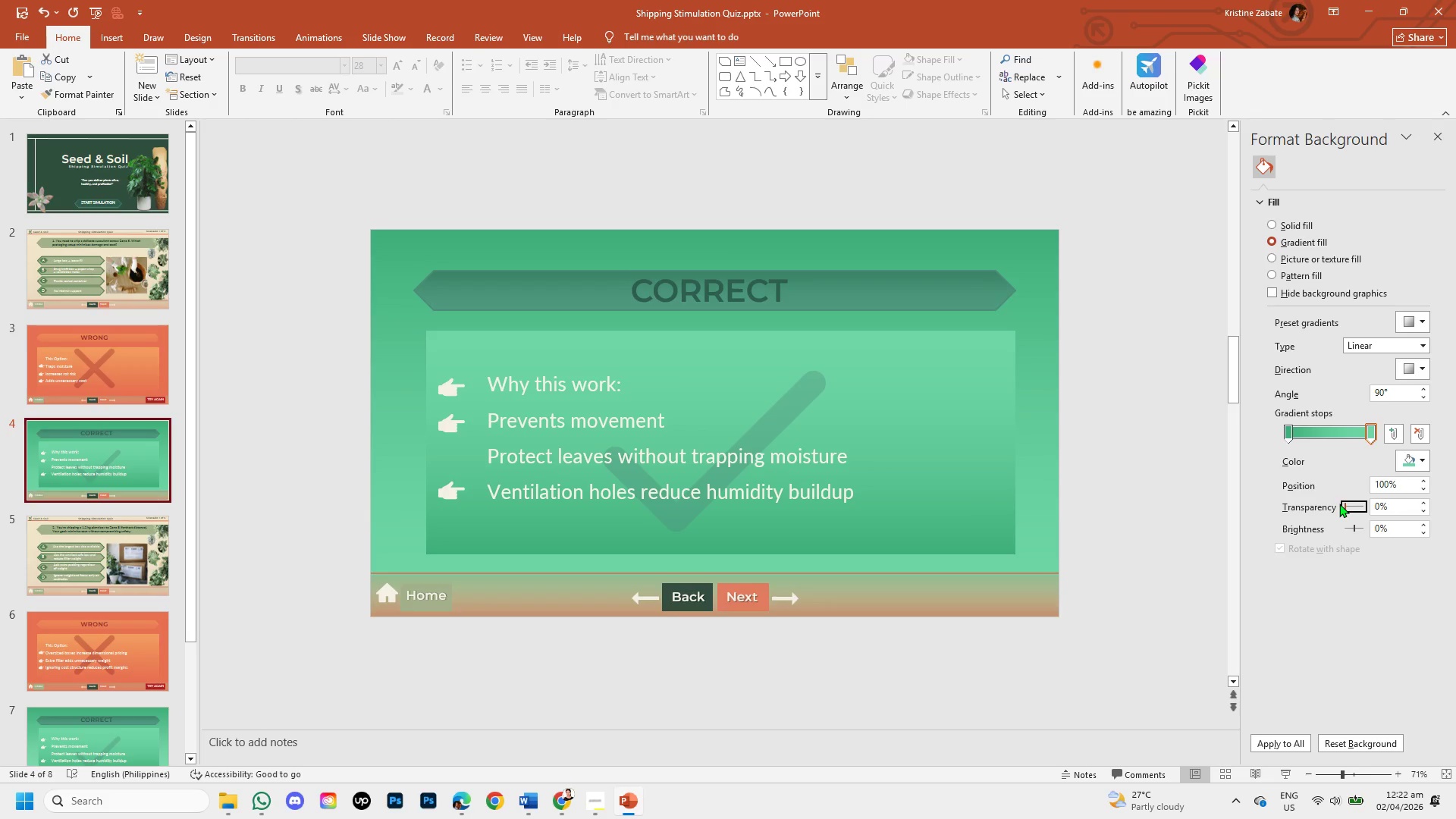 
key(Control+Z)
 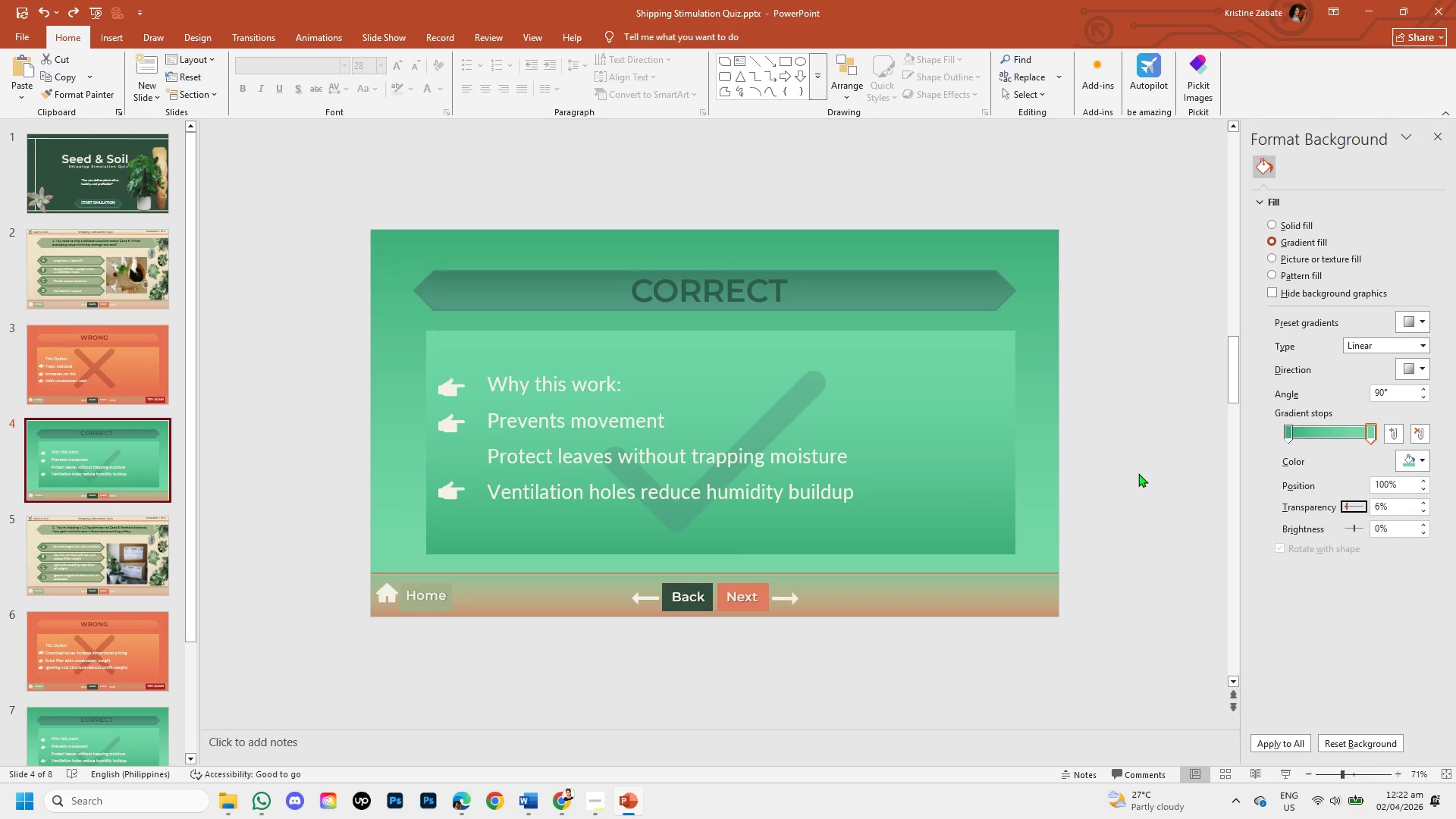 
left_click([1138, 473])
 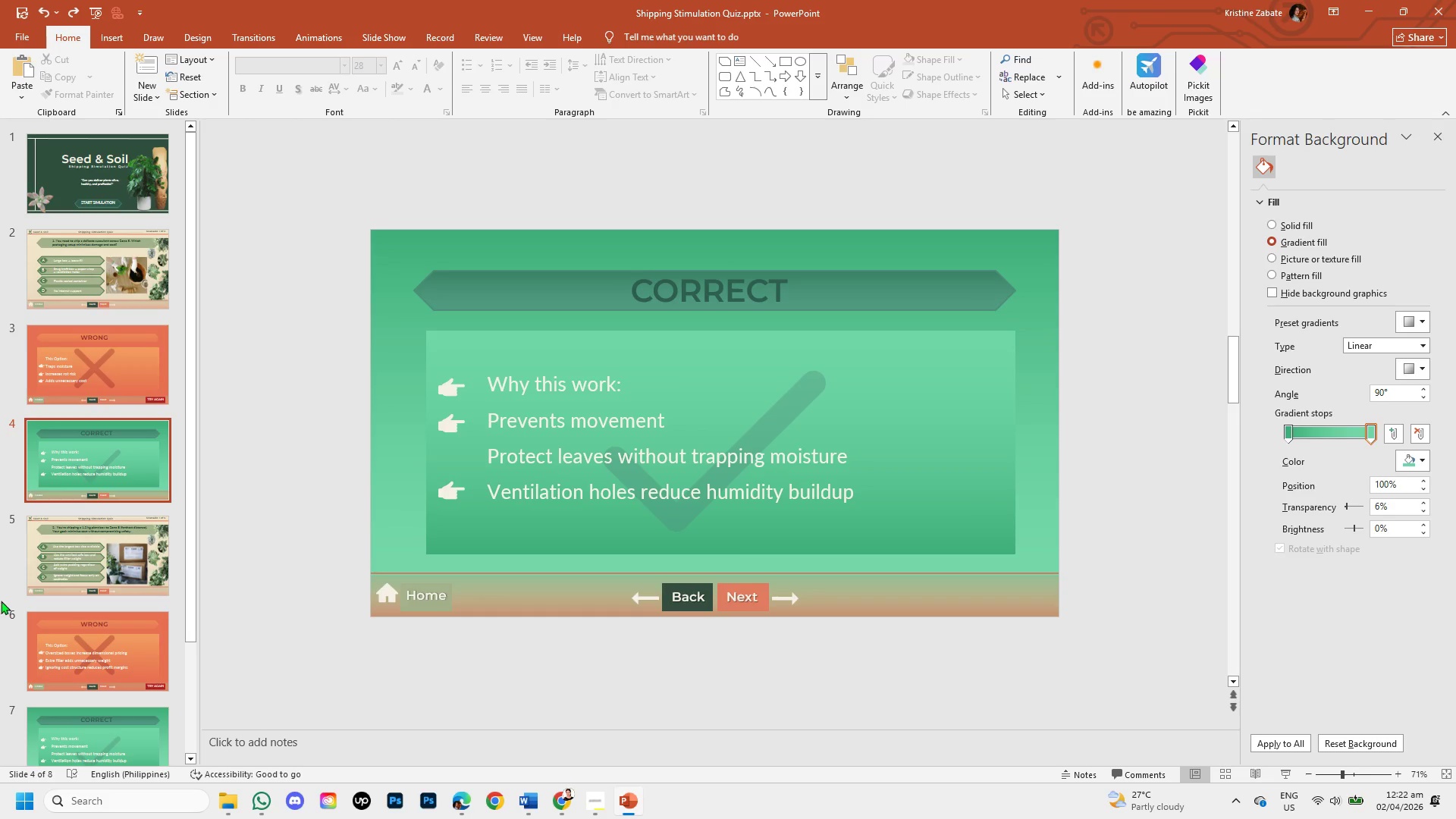 
scroll: coordinate [4, 600], scroll_direction: down, amount: 1.0
 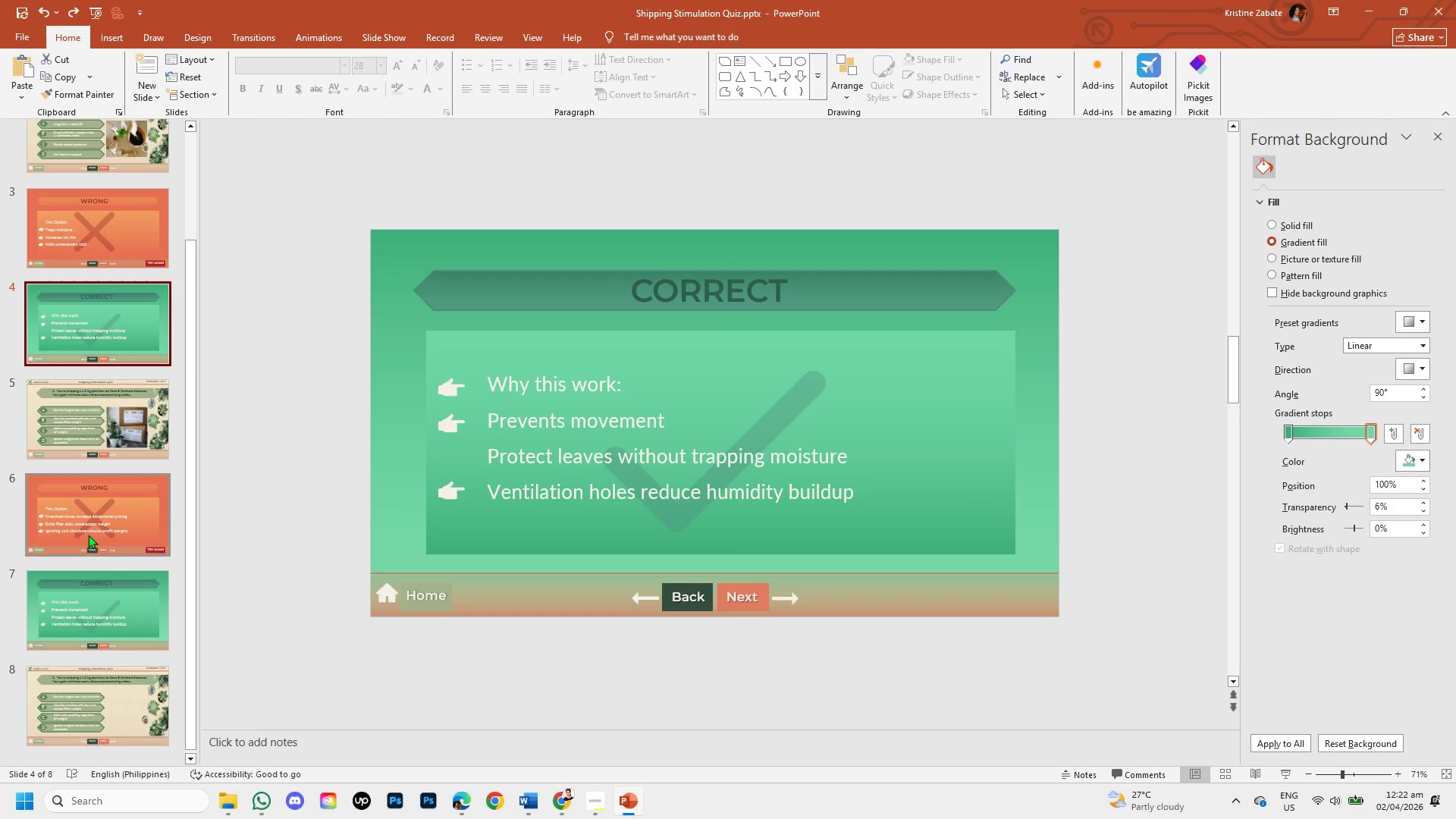 
left_click([89, 512])
 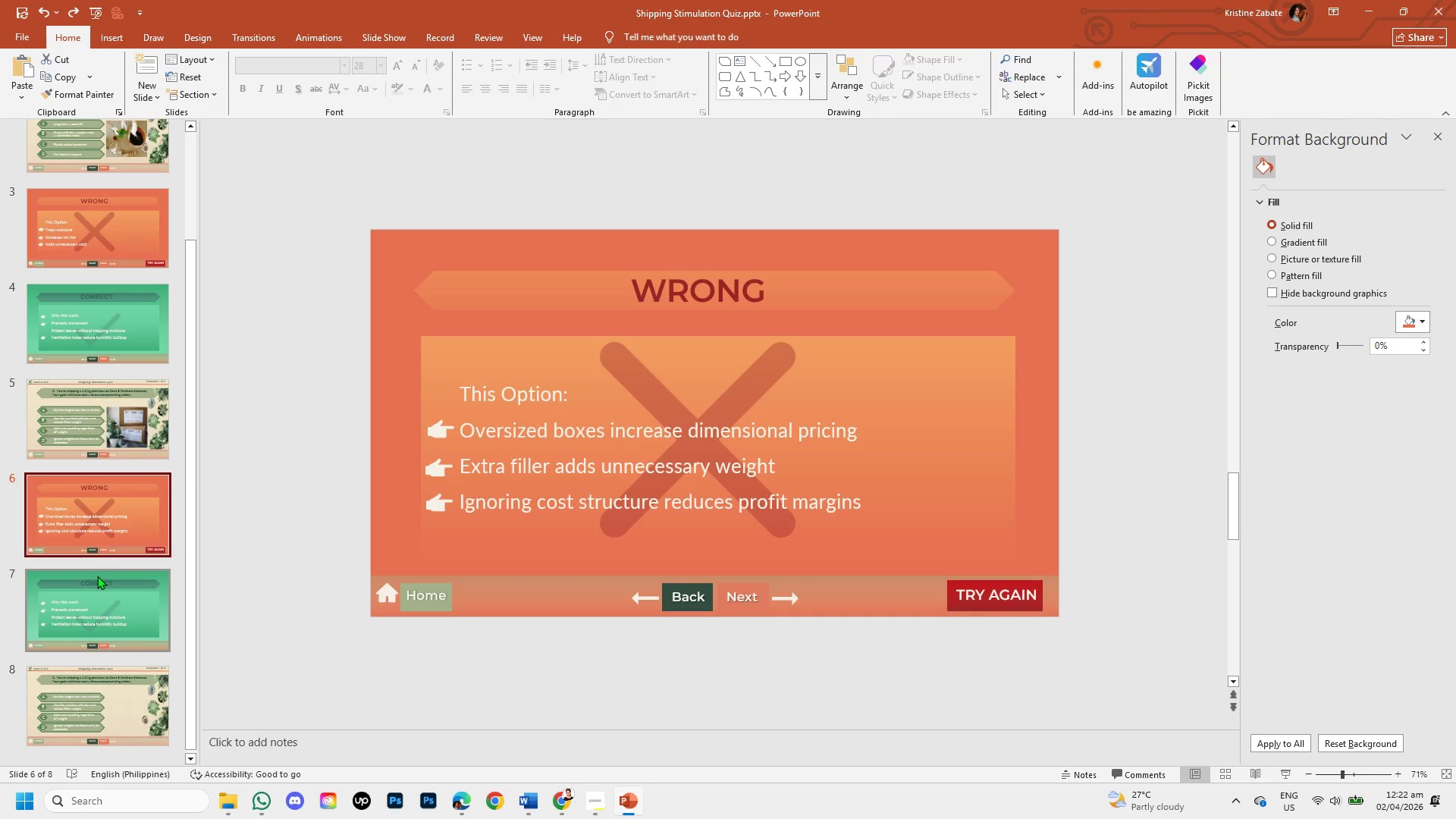 
left_click([97, 576])
 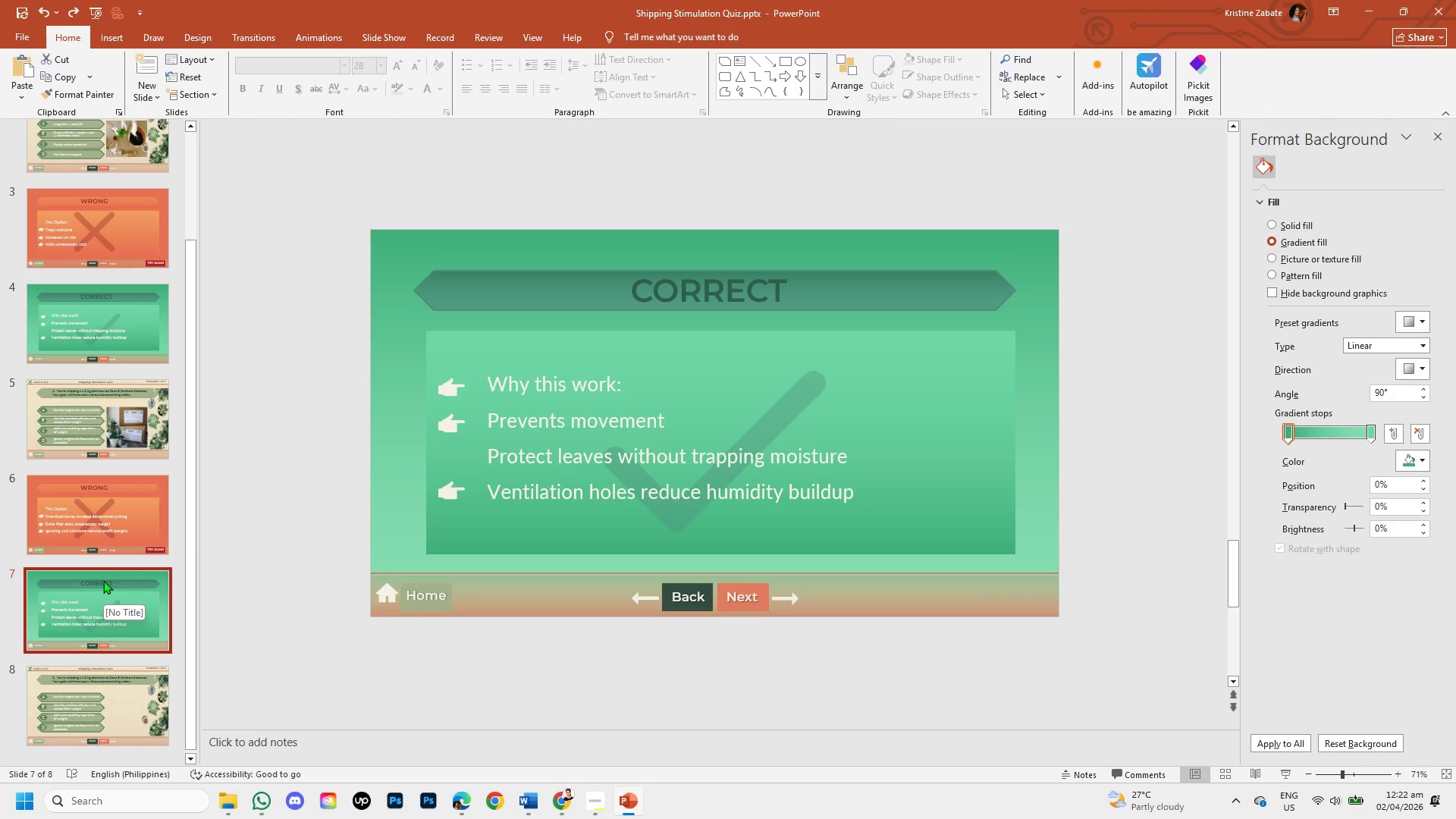 
wait(8.11)
 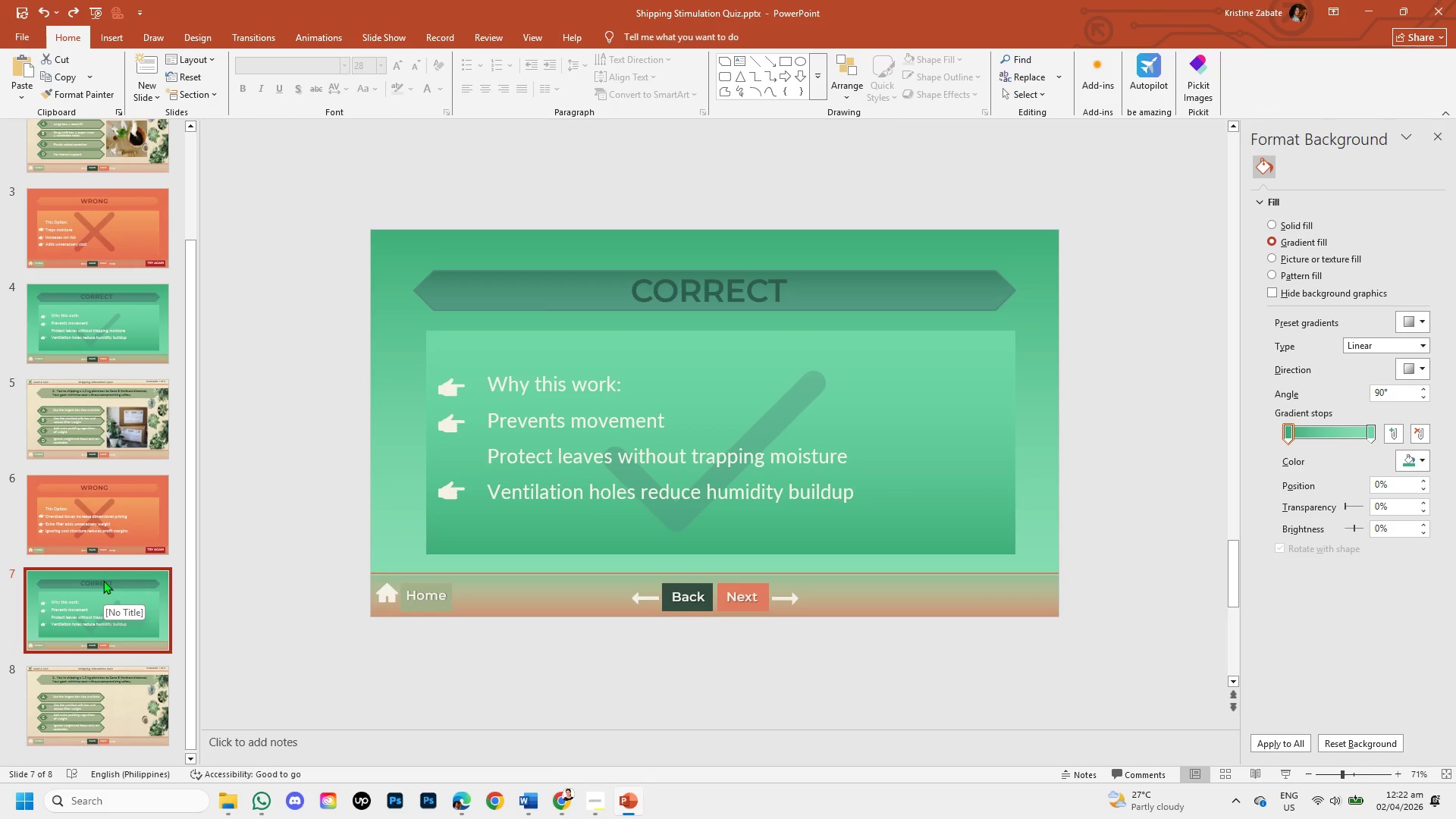 
left_click([450, 388])
 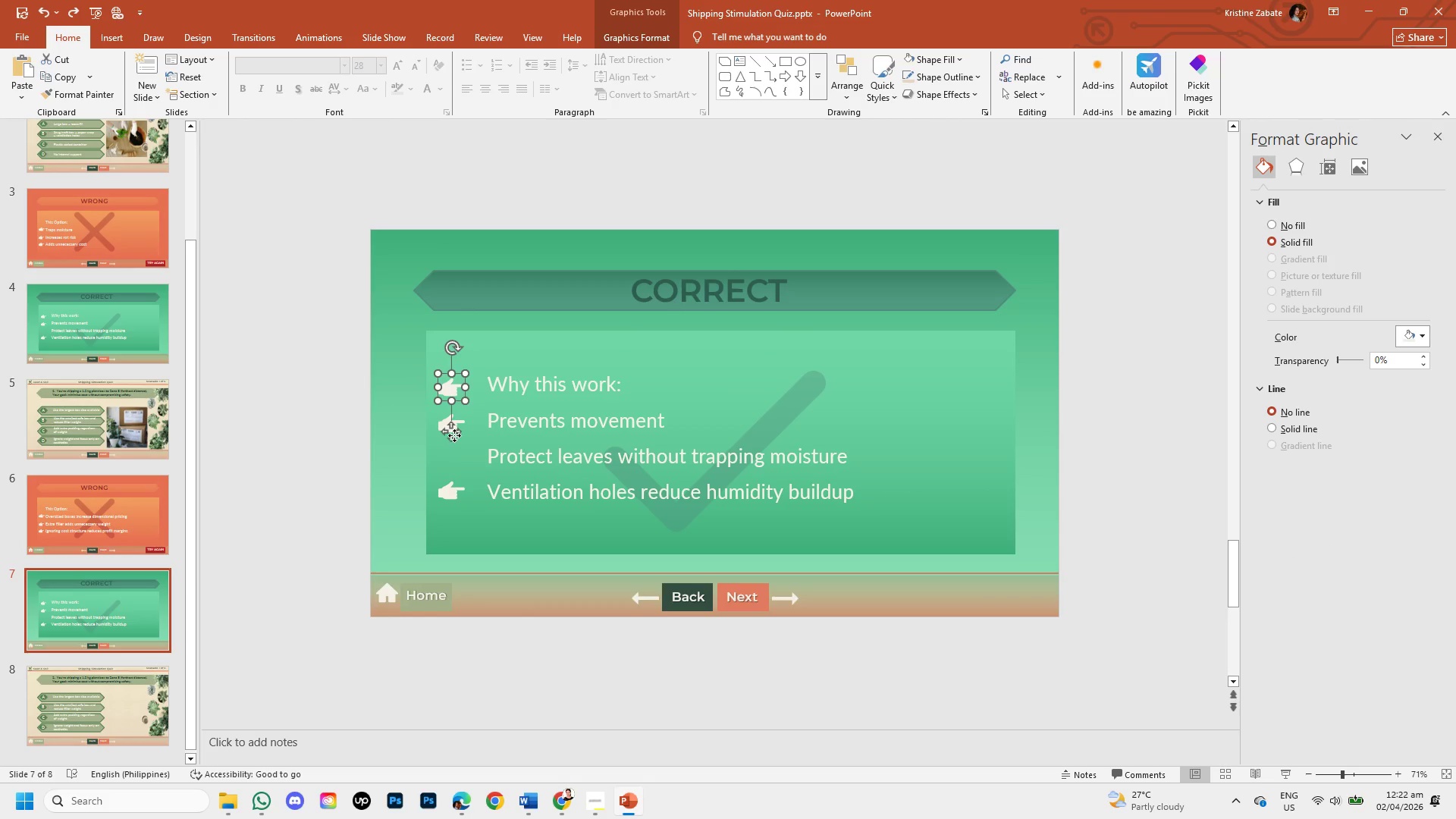 
left_click_drag(start_coordinate=[454, 435], to_coordinate=[454, 507])
 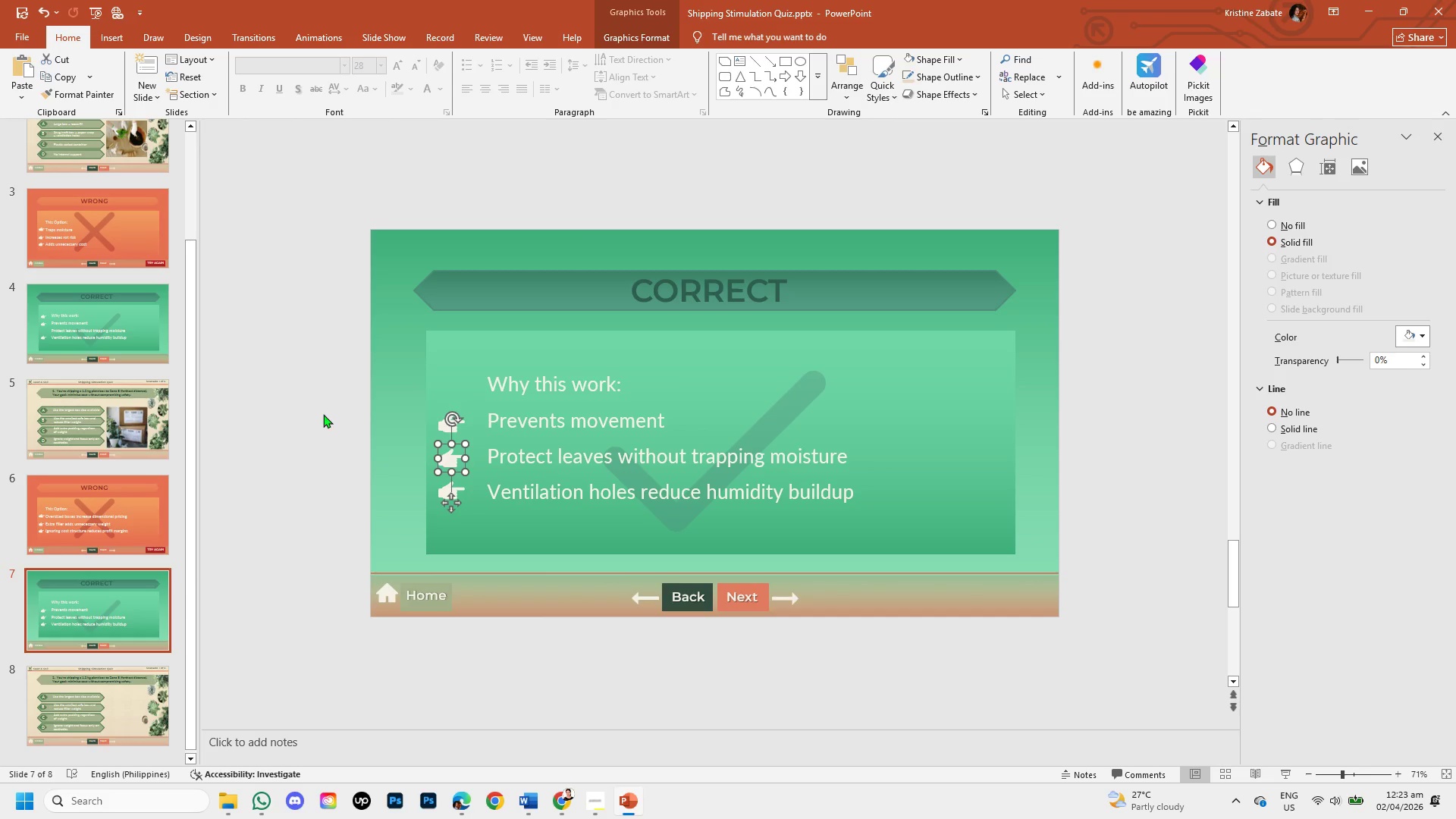 
left_click([323, 414])
 